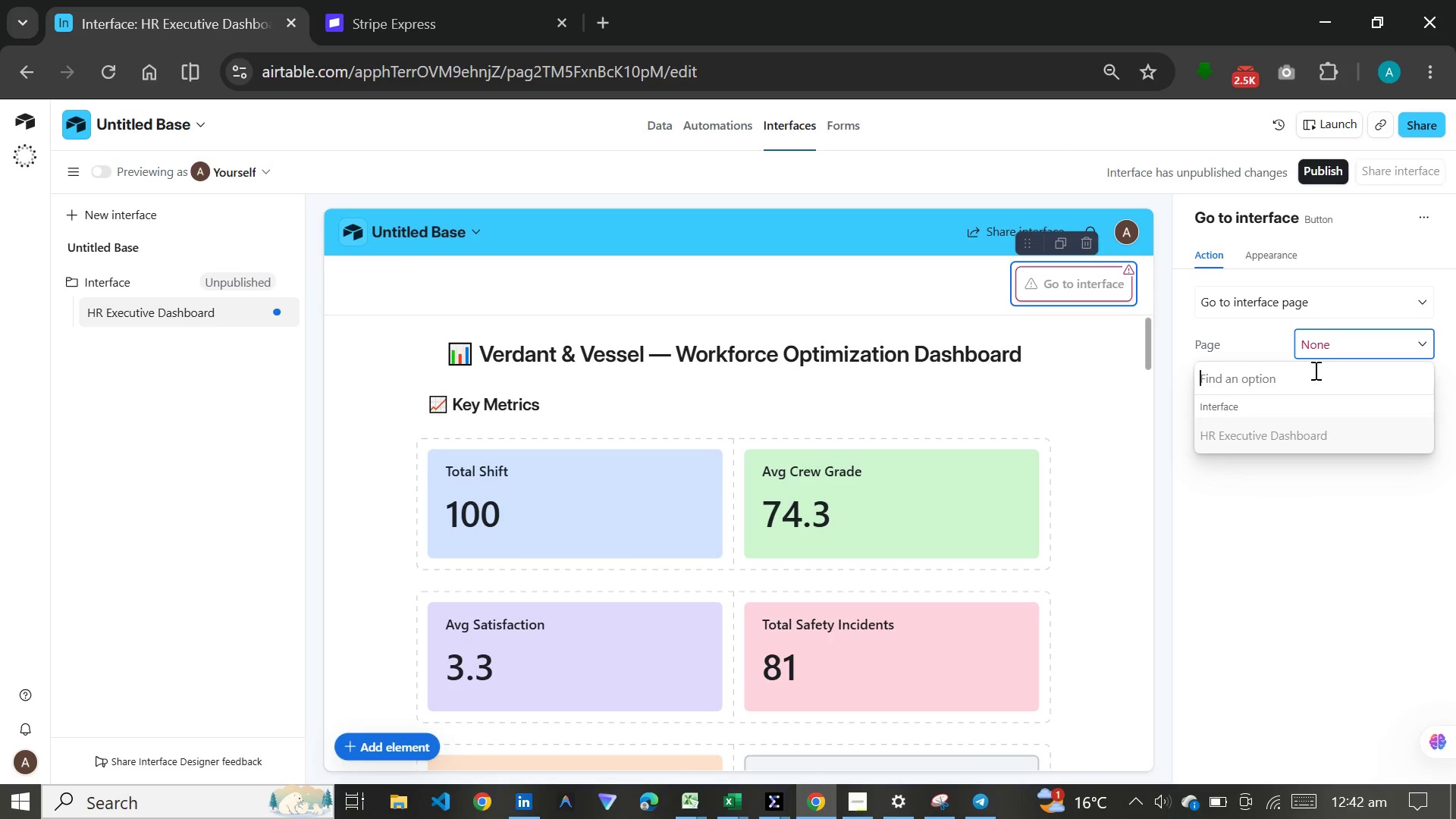 
wait(5.89)
 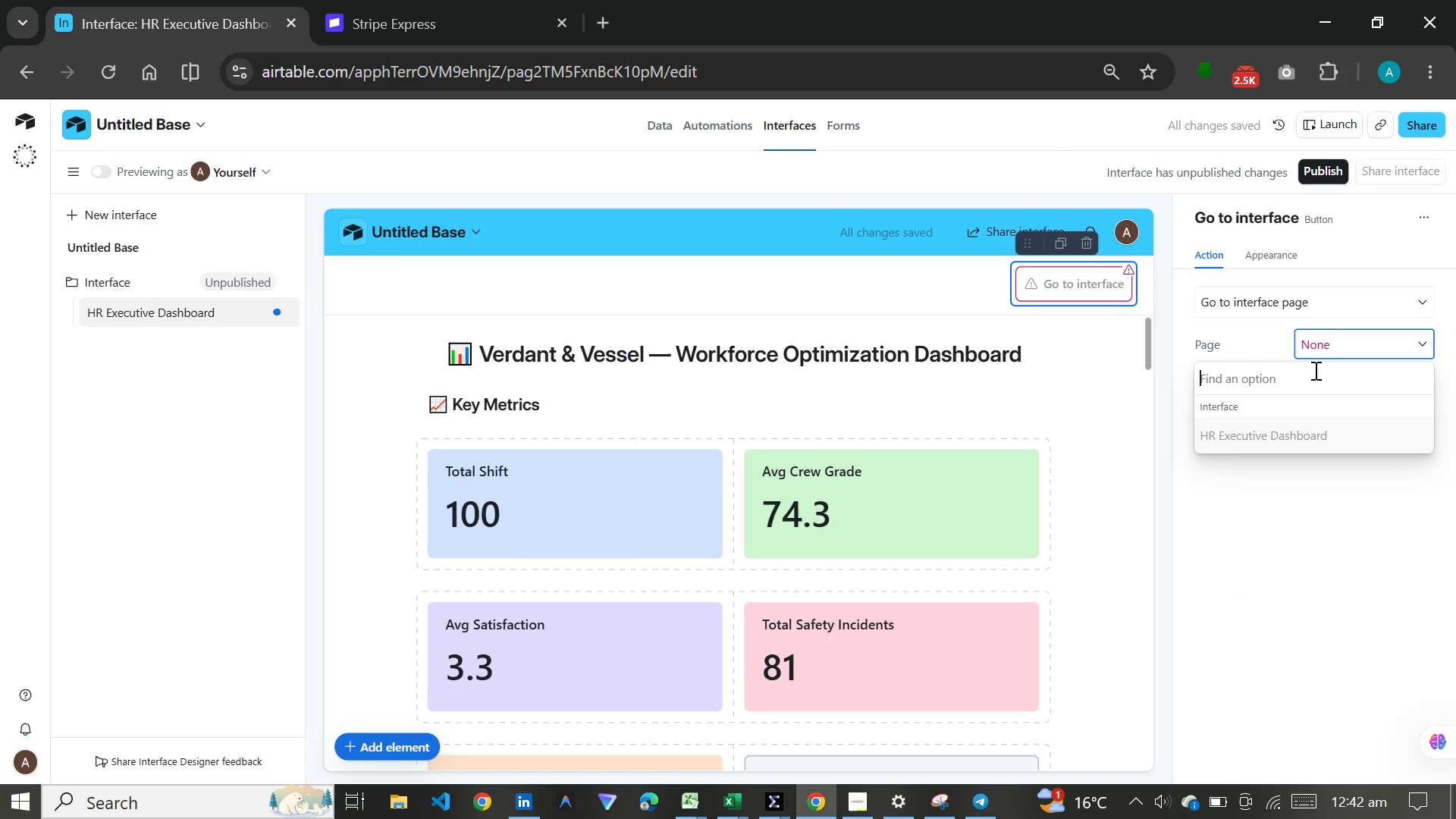 
left_click_drag(start_coordinate=[1298, 425], to_coordinate=[1298, 432])
 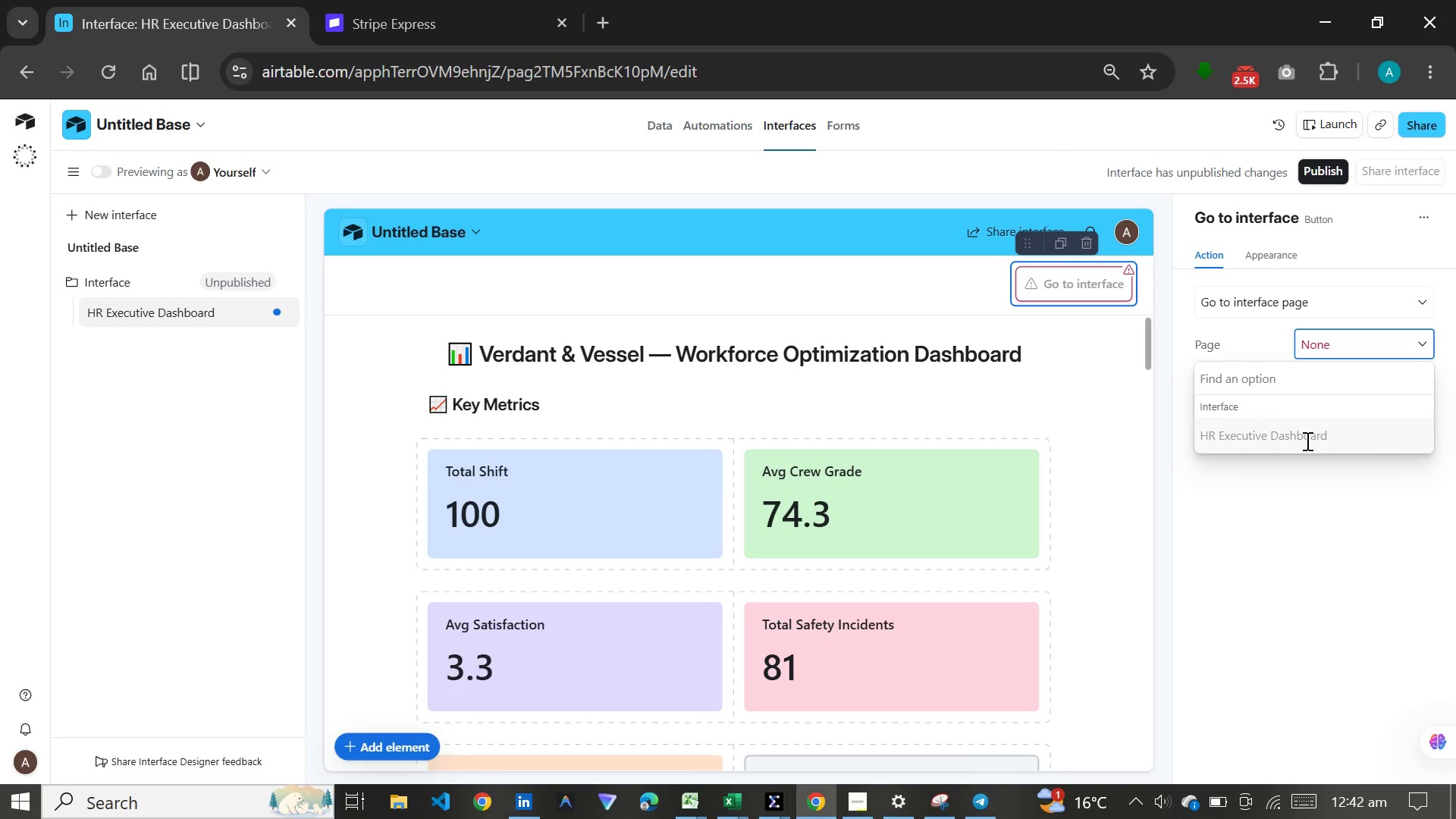 
left_click([1306, 441])
 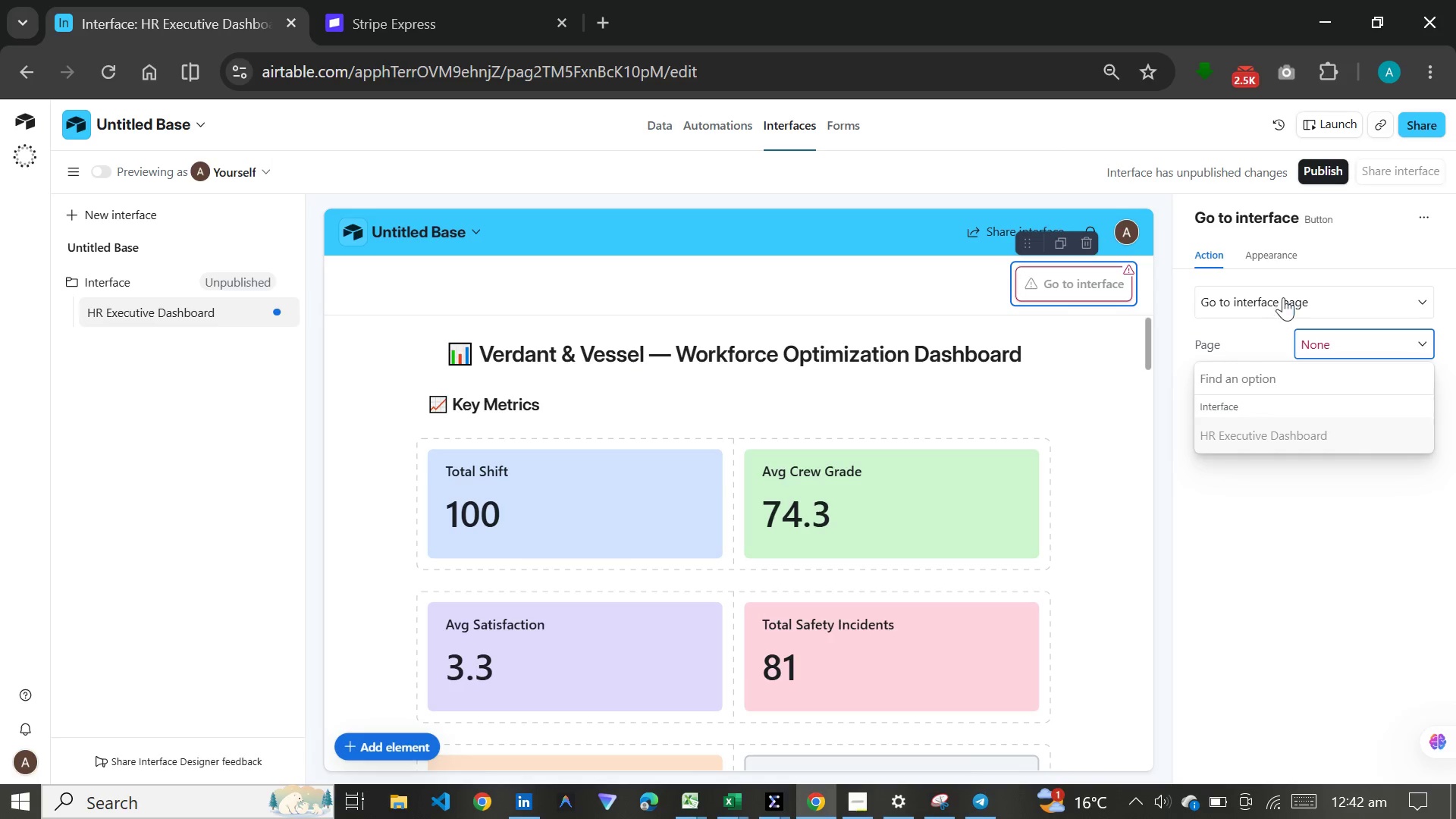 
wait(5.64)
 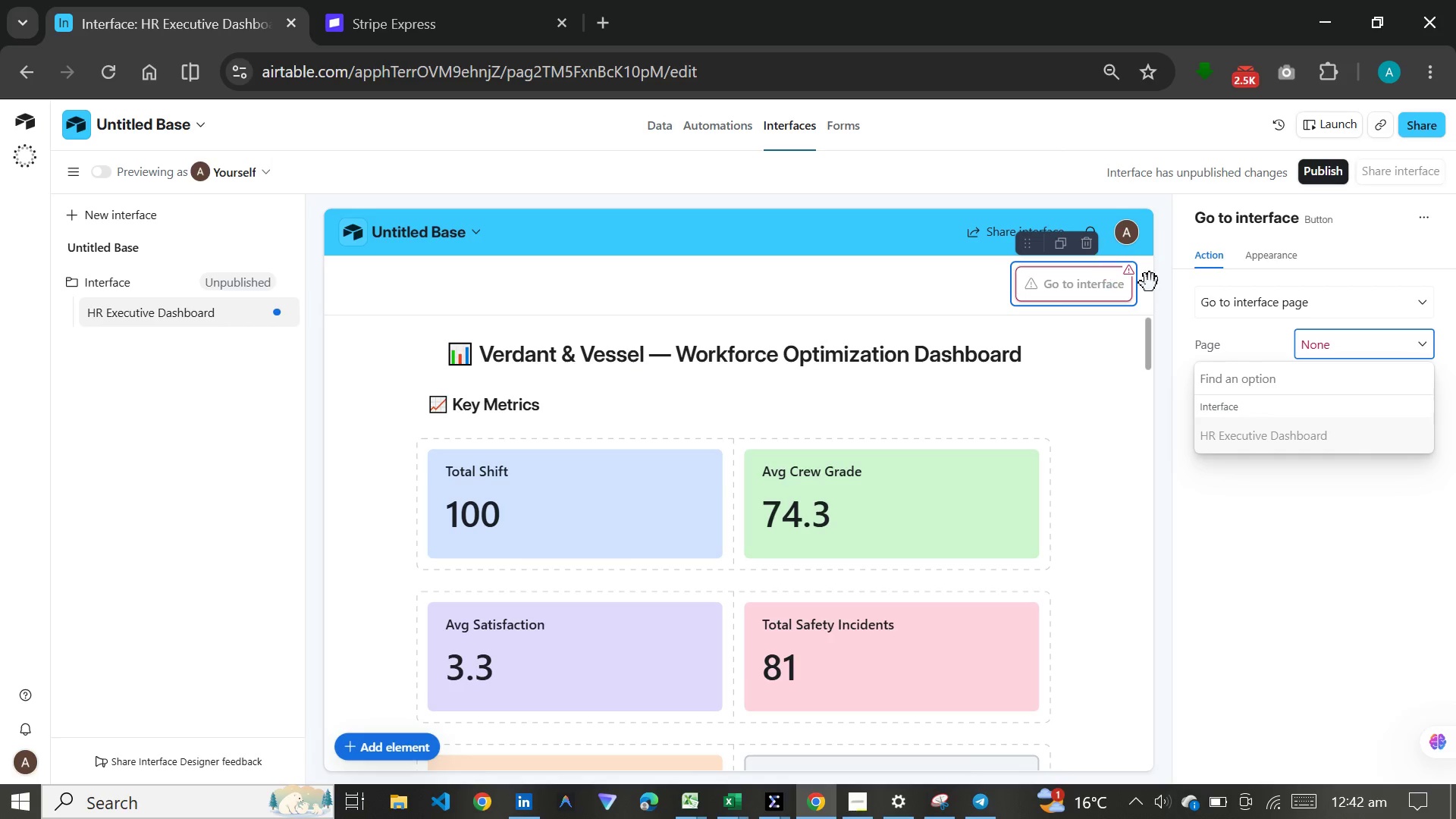 
left_click([1352, 215])
 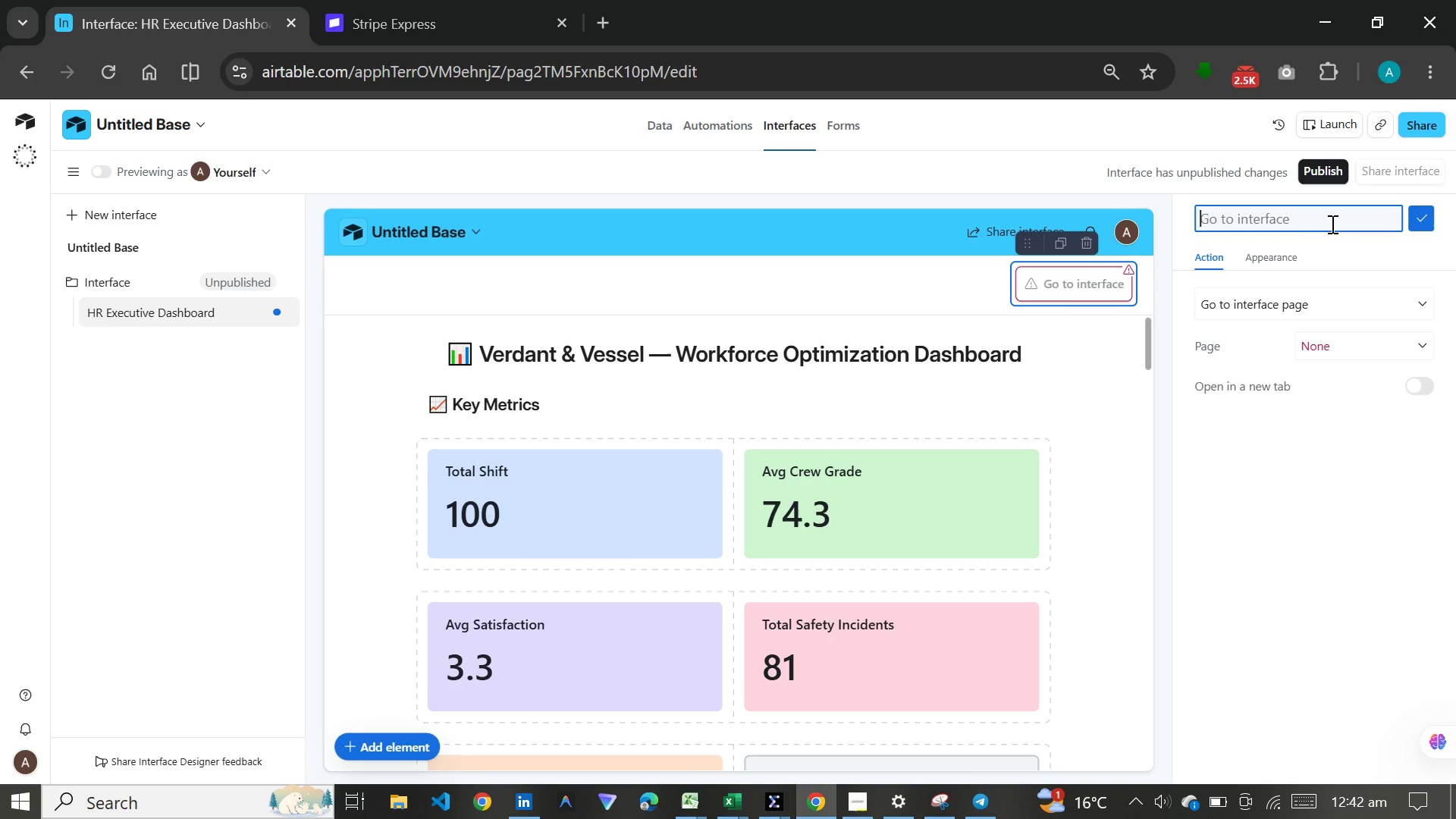 
key(Control+V)
 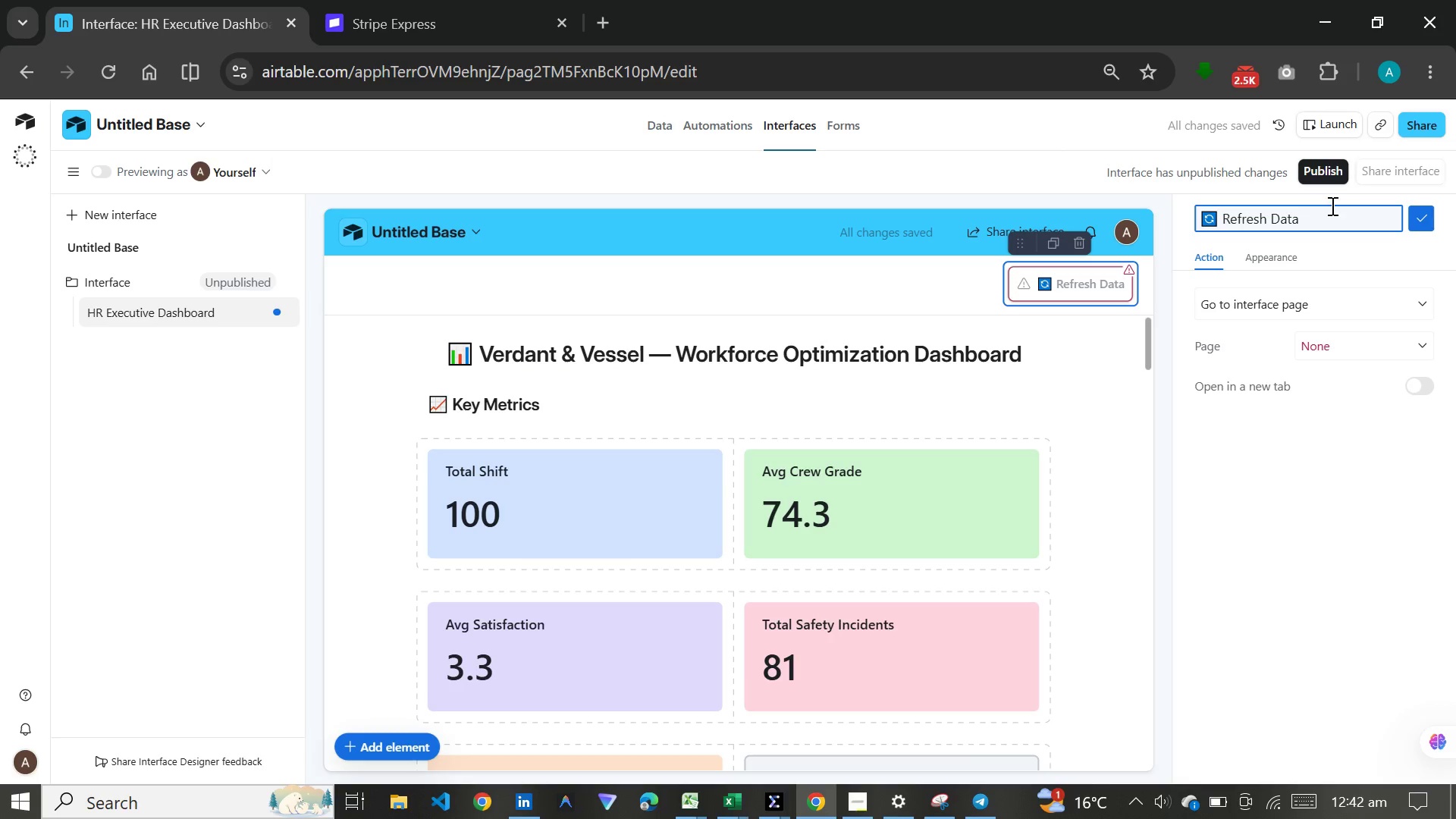 
left_click([1331, 156])
 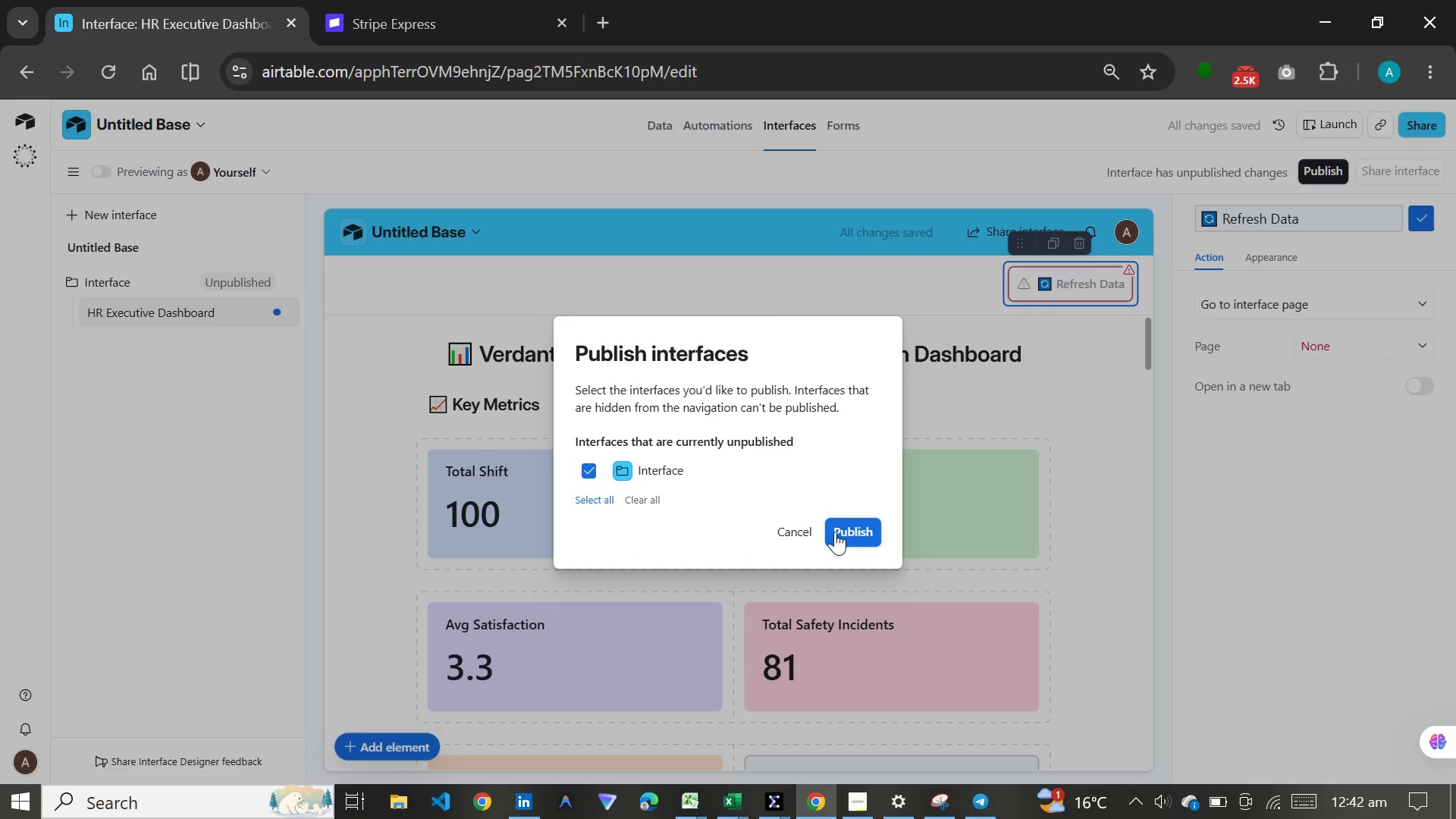 
left_click([835, 534])
 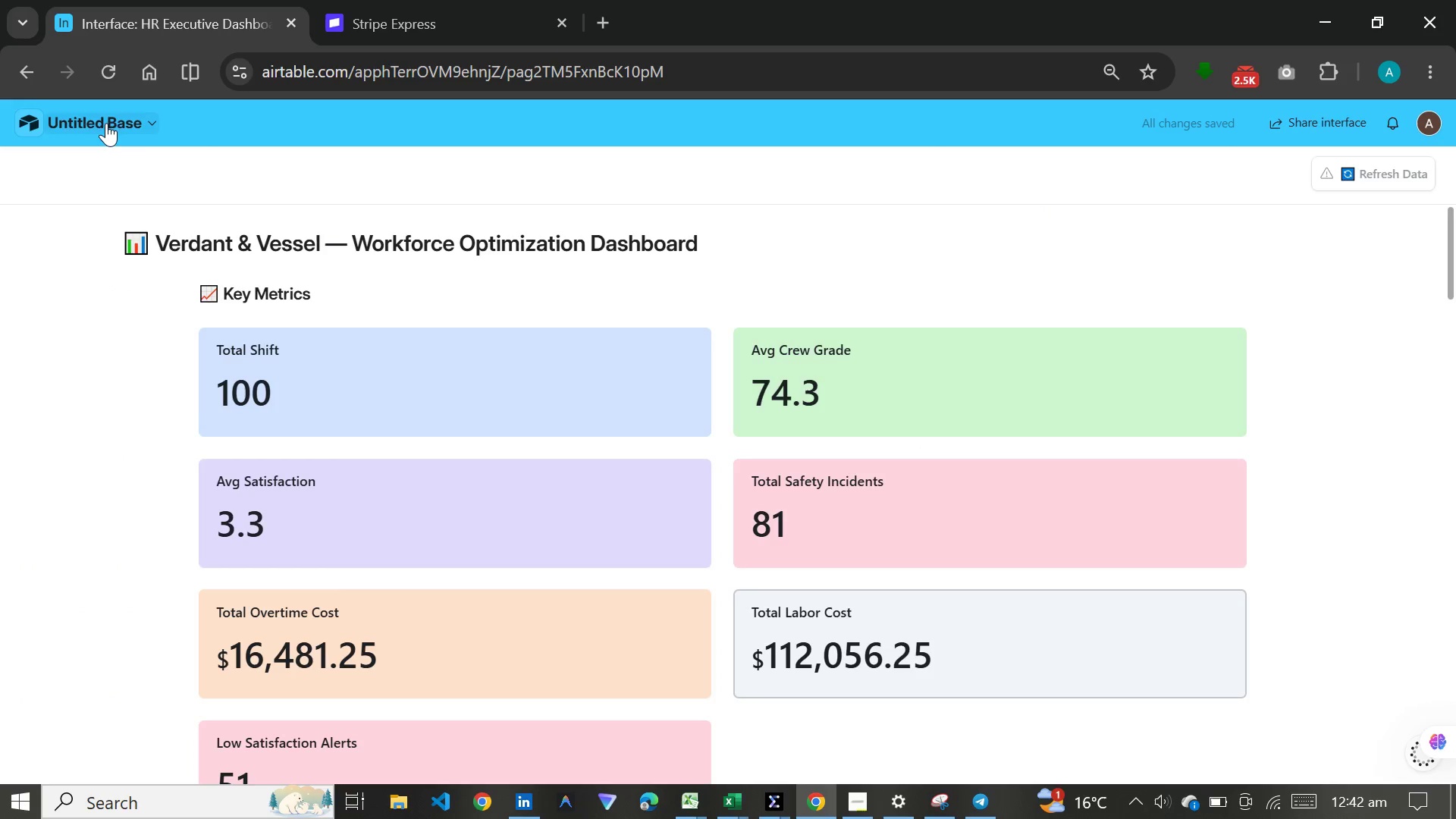 
wait(6.66)
 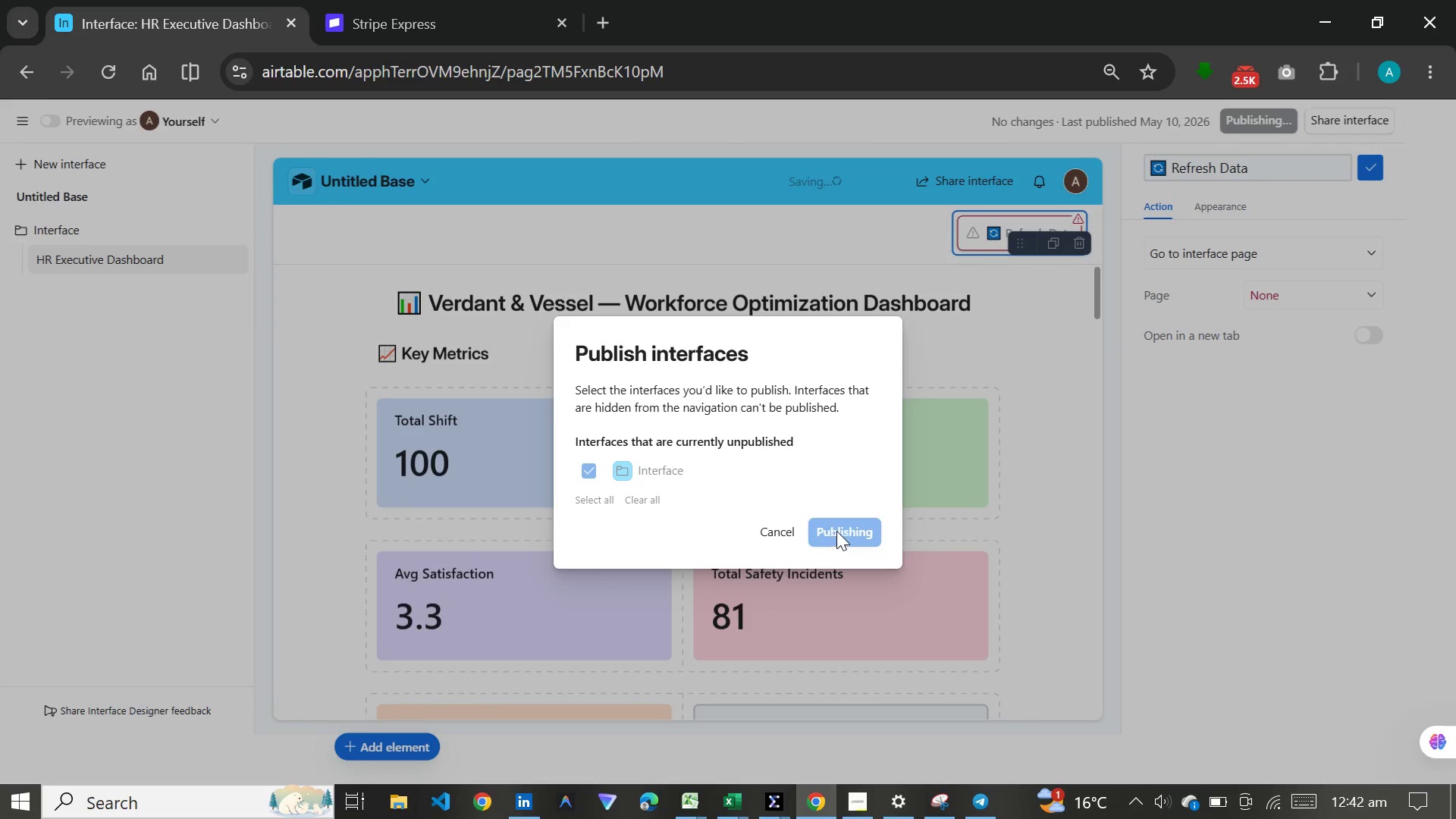 
left_click([30, 72])
 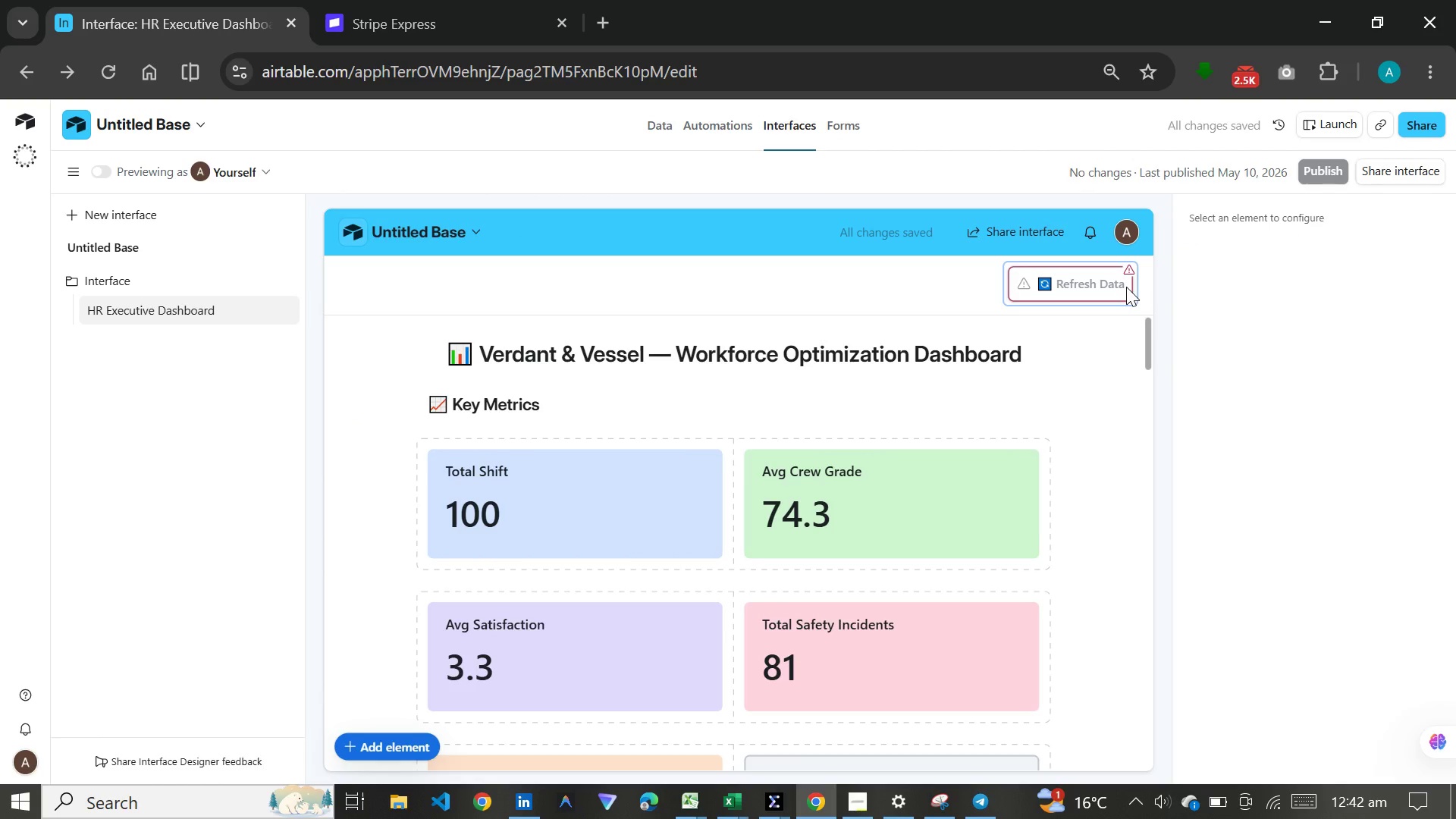 
wait(7.8)
 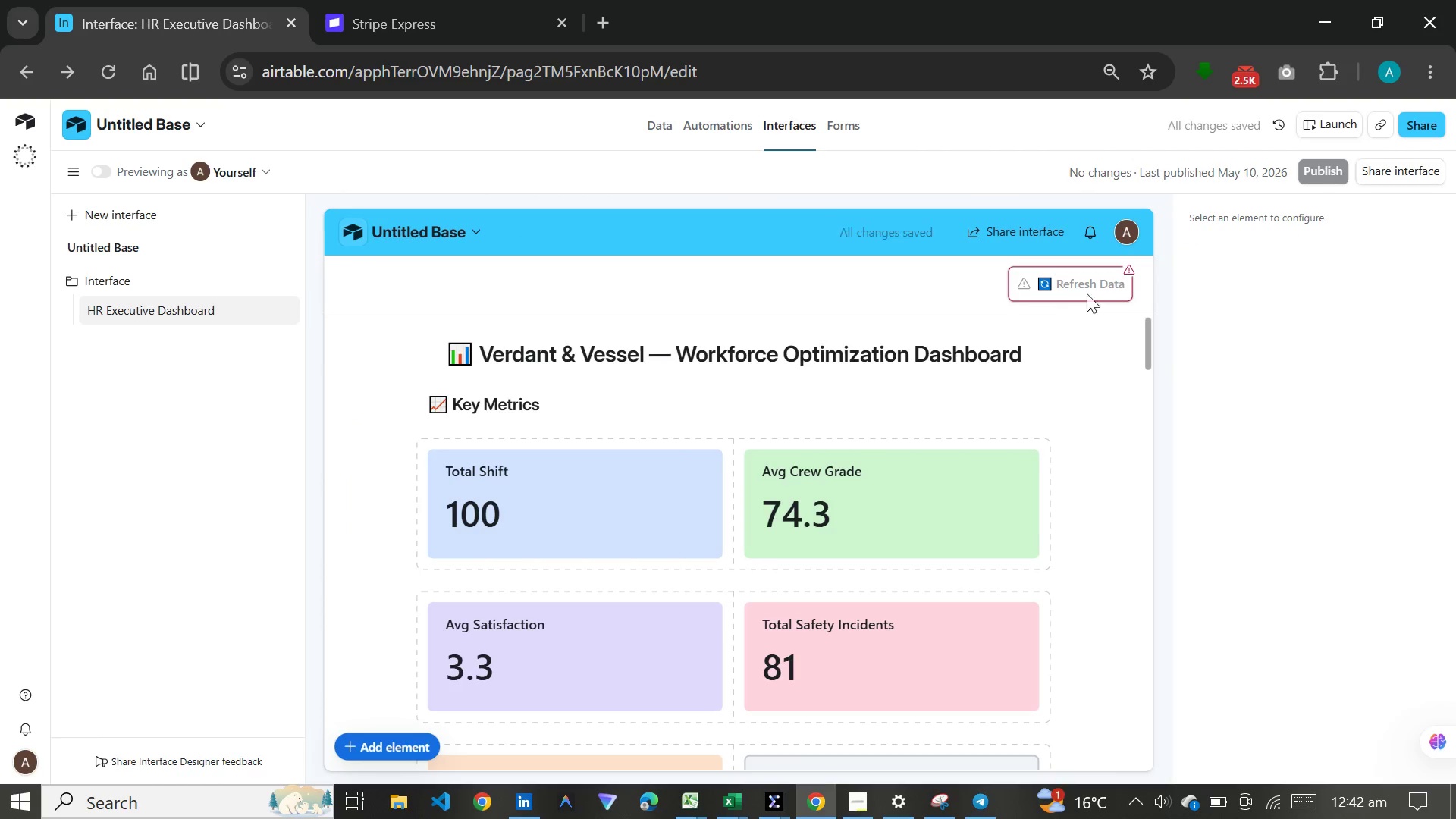 
left_click([1088, 283])
 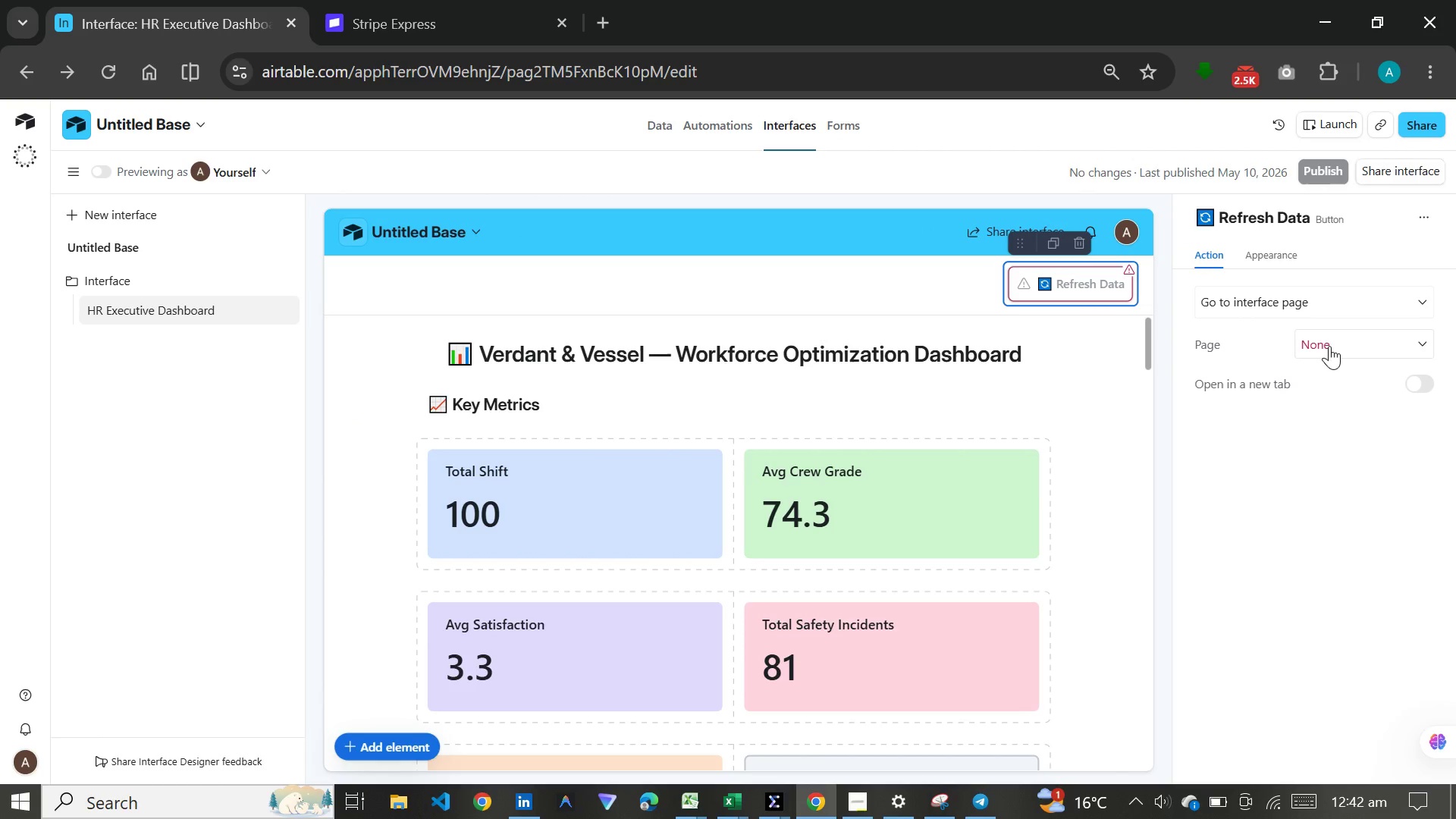 
left_click([1330, 346])
 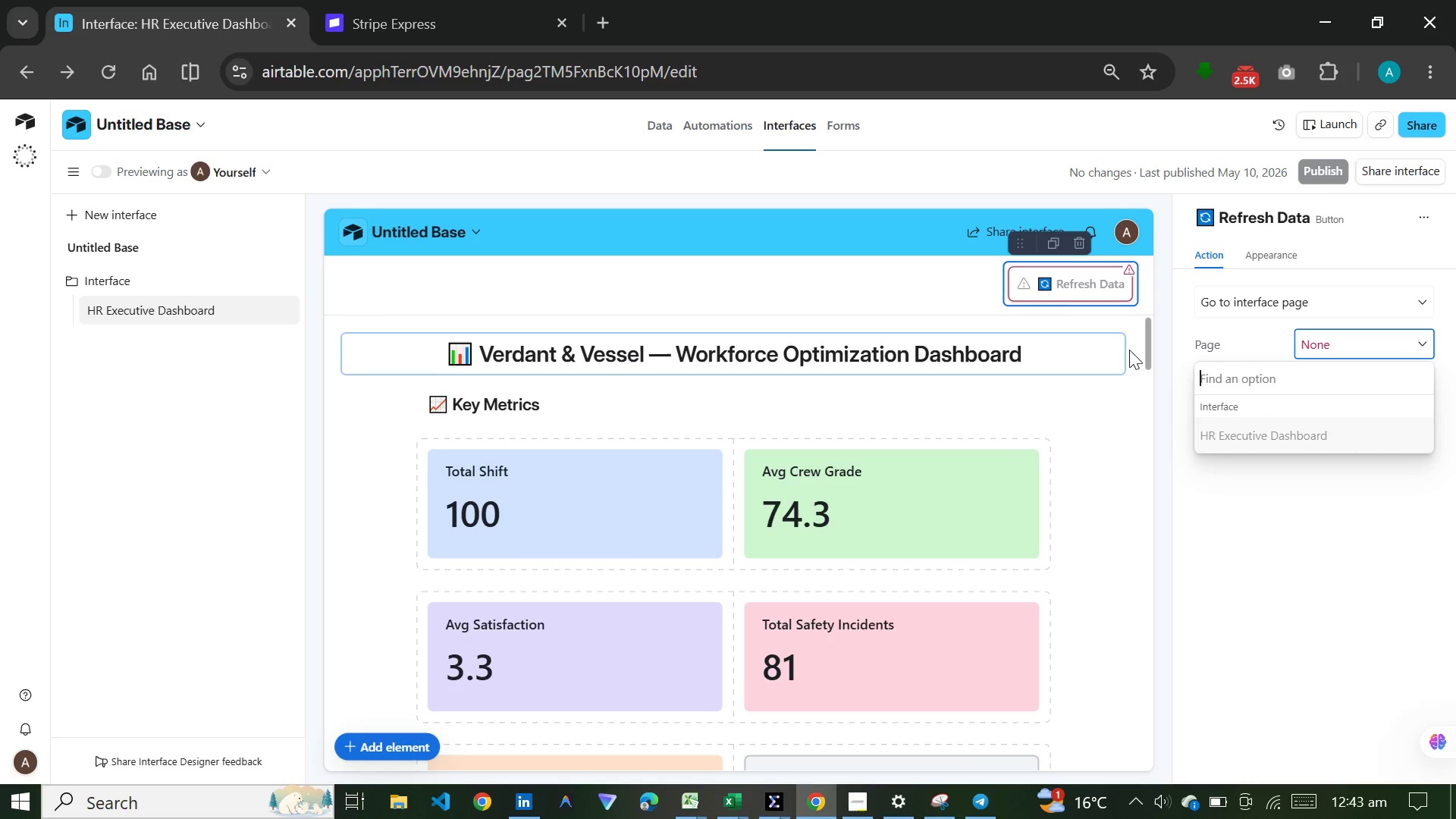 
left_click([1294, 300])
 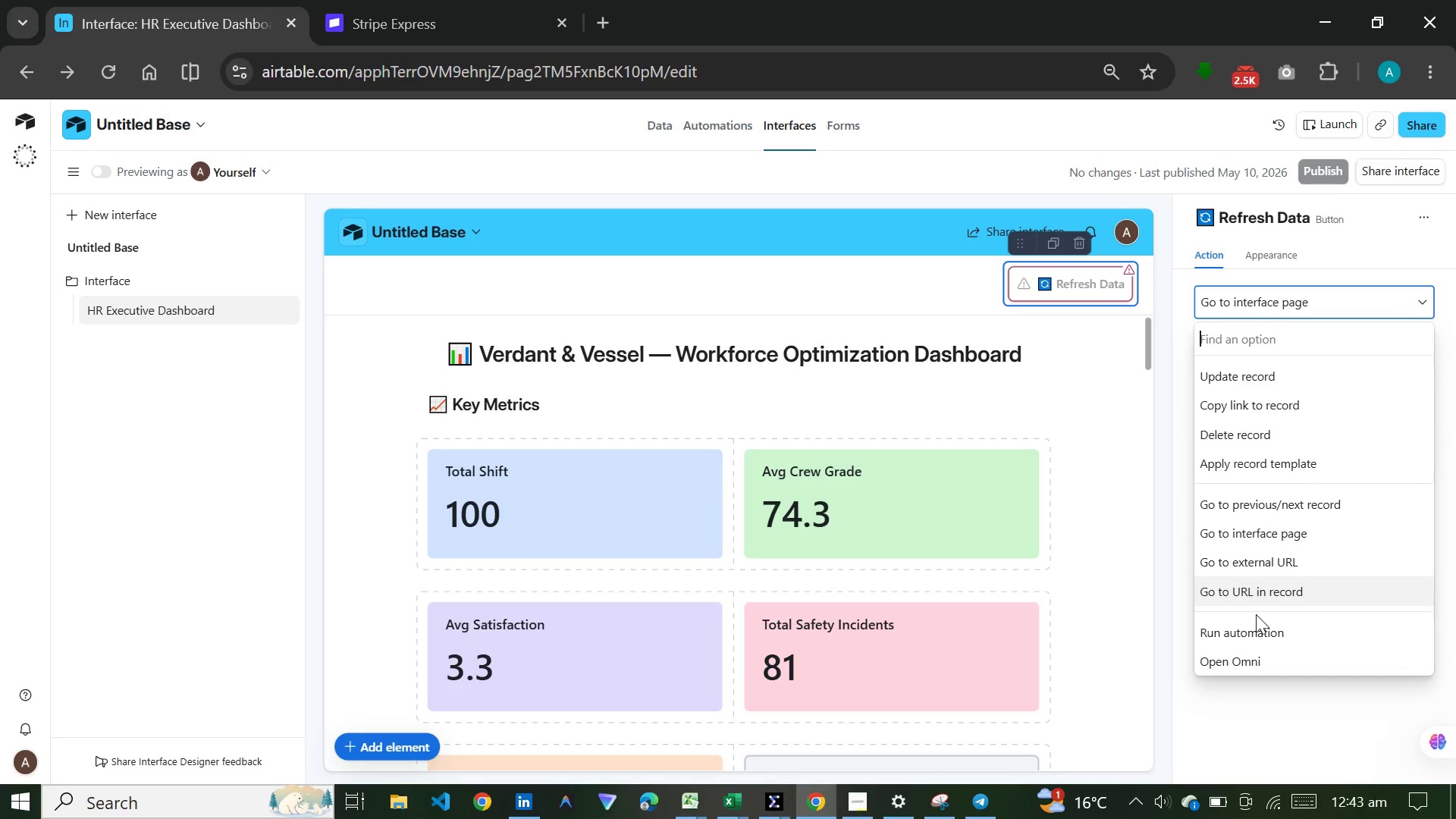 
left_click([1248, 632])
 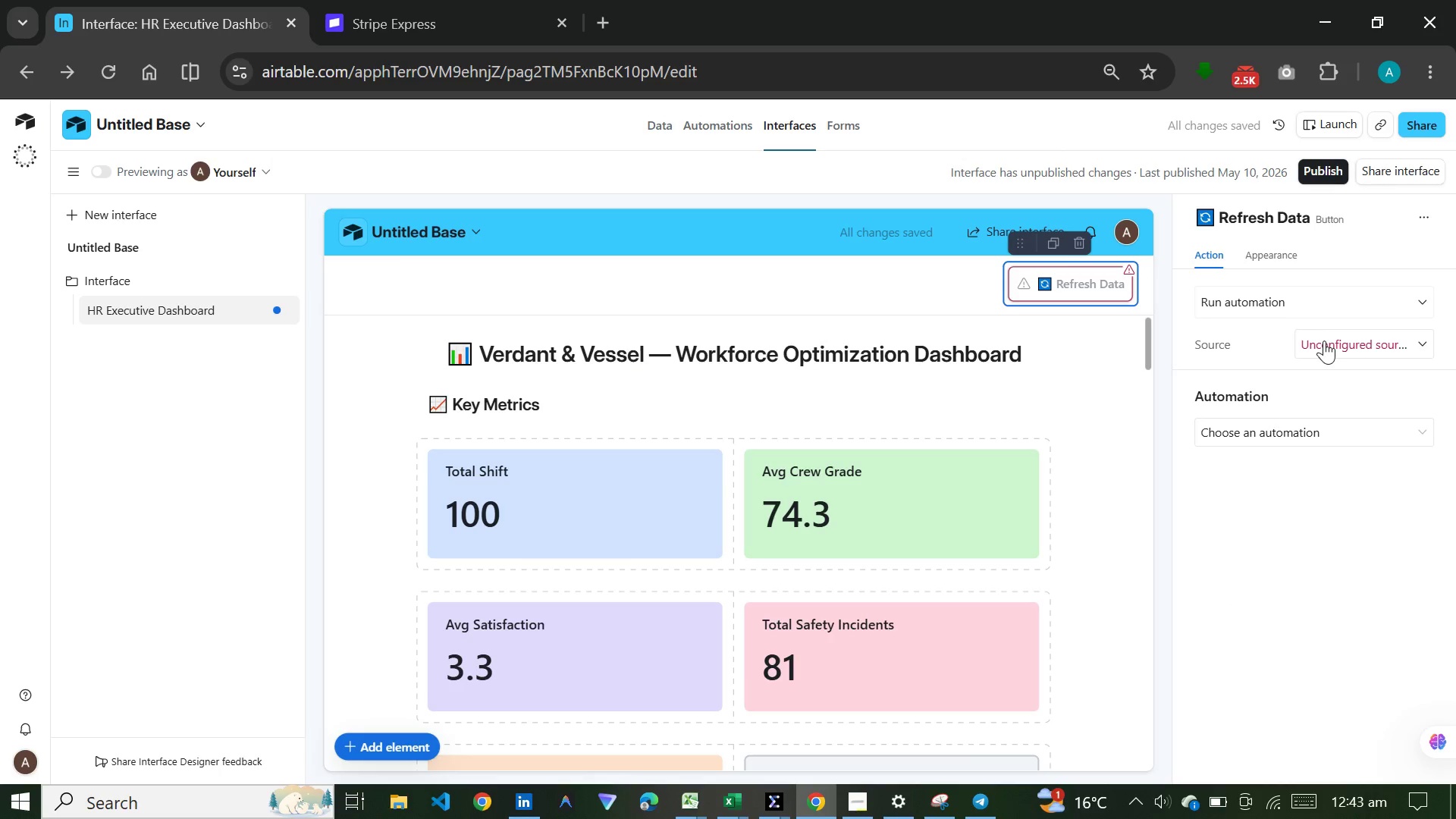 
left_click([1324, 302])
 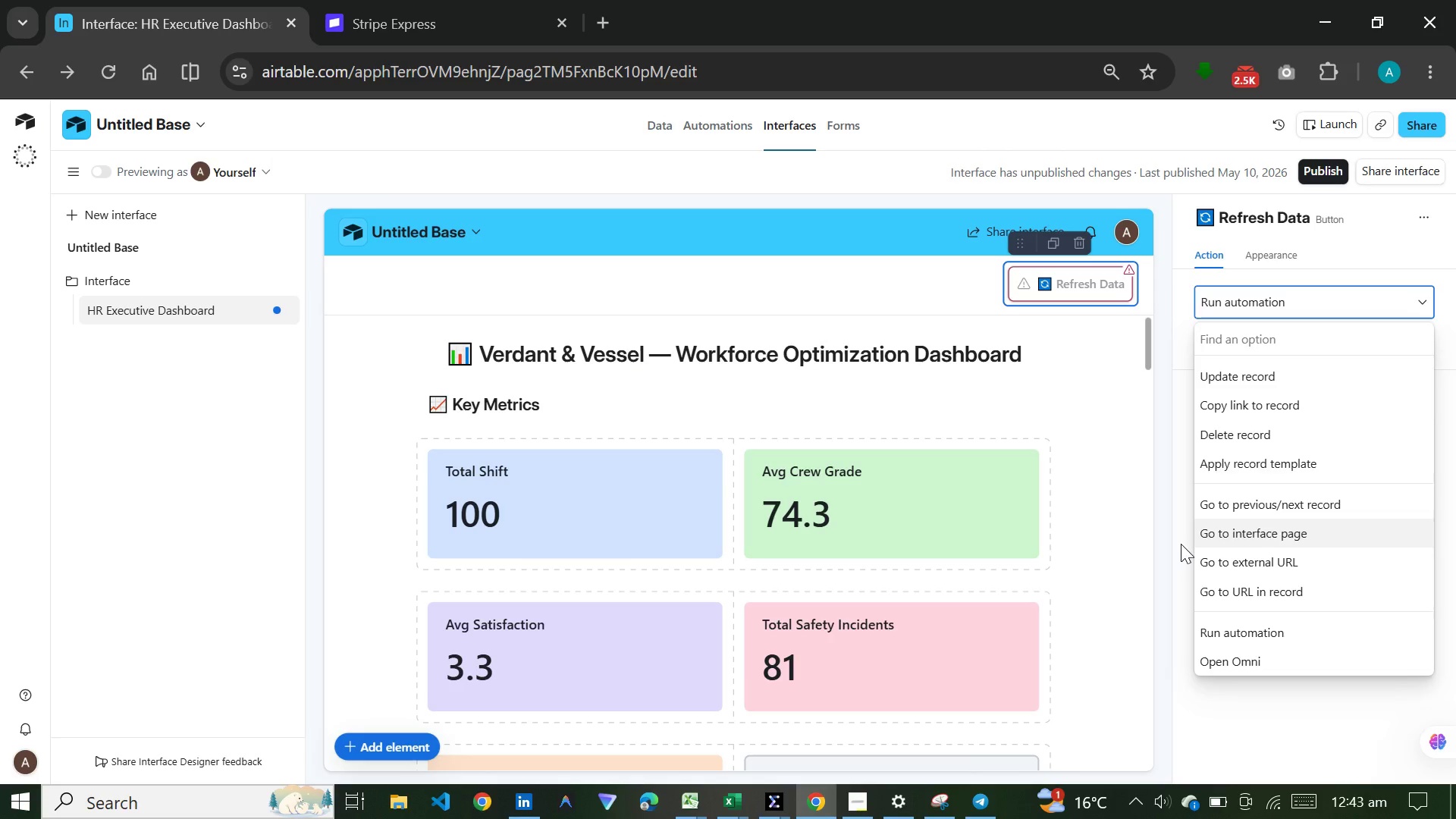 
wait(52.53)
 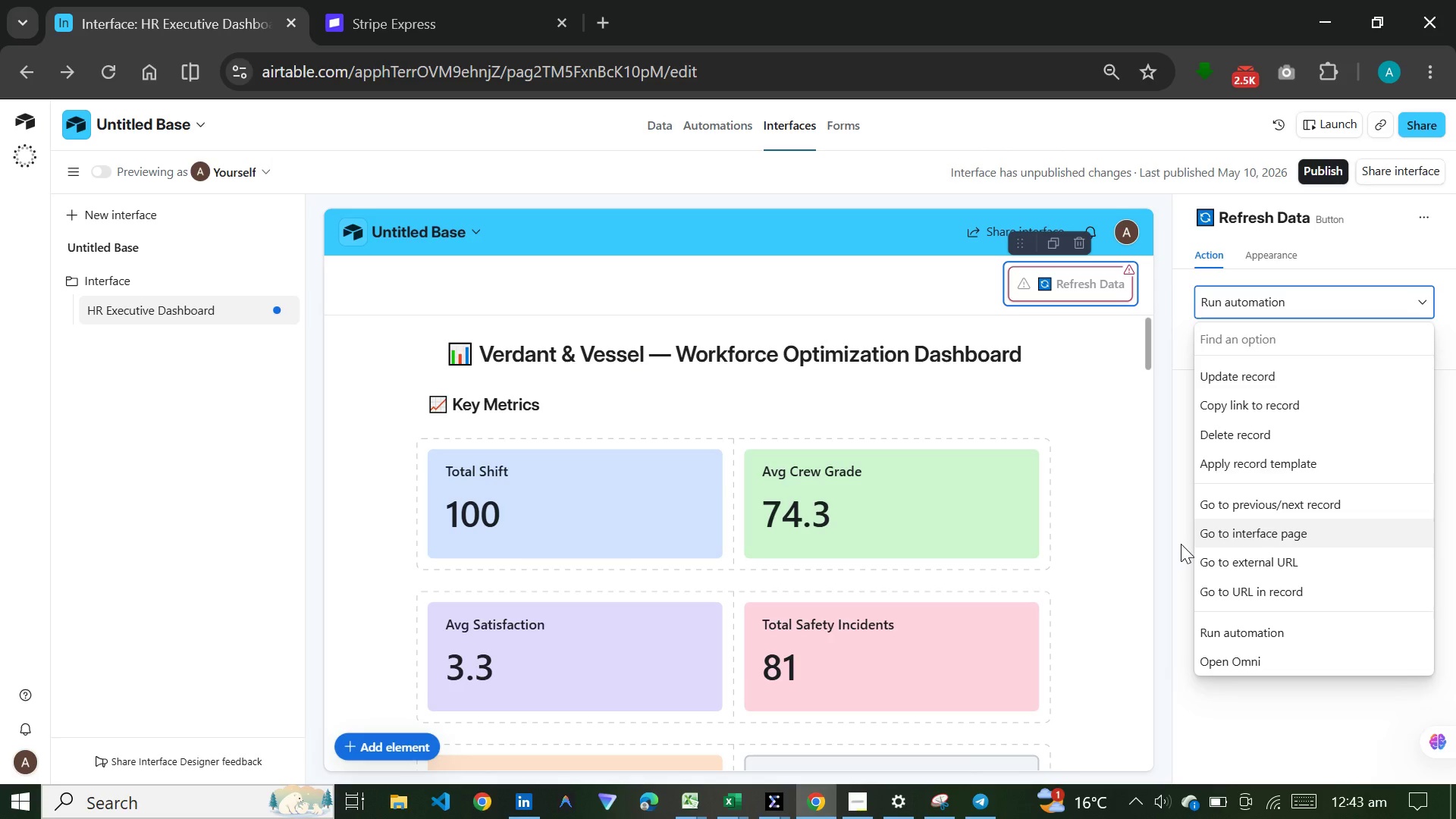 
left_click([1274, 708])
 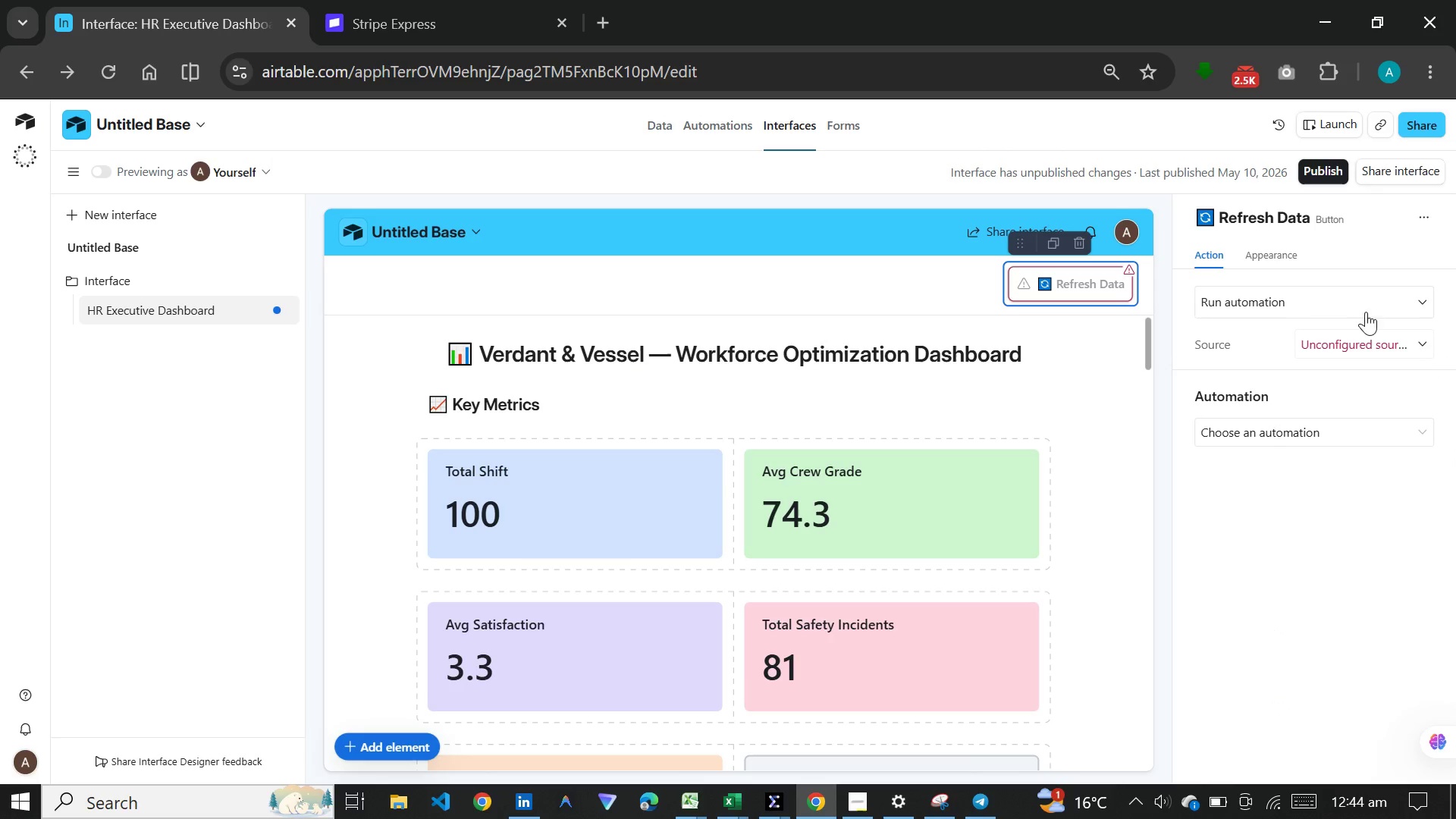 
left_click([1371, 299])
 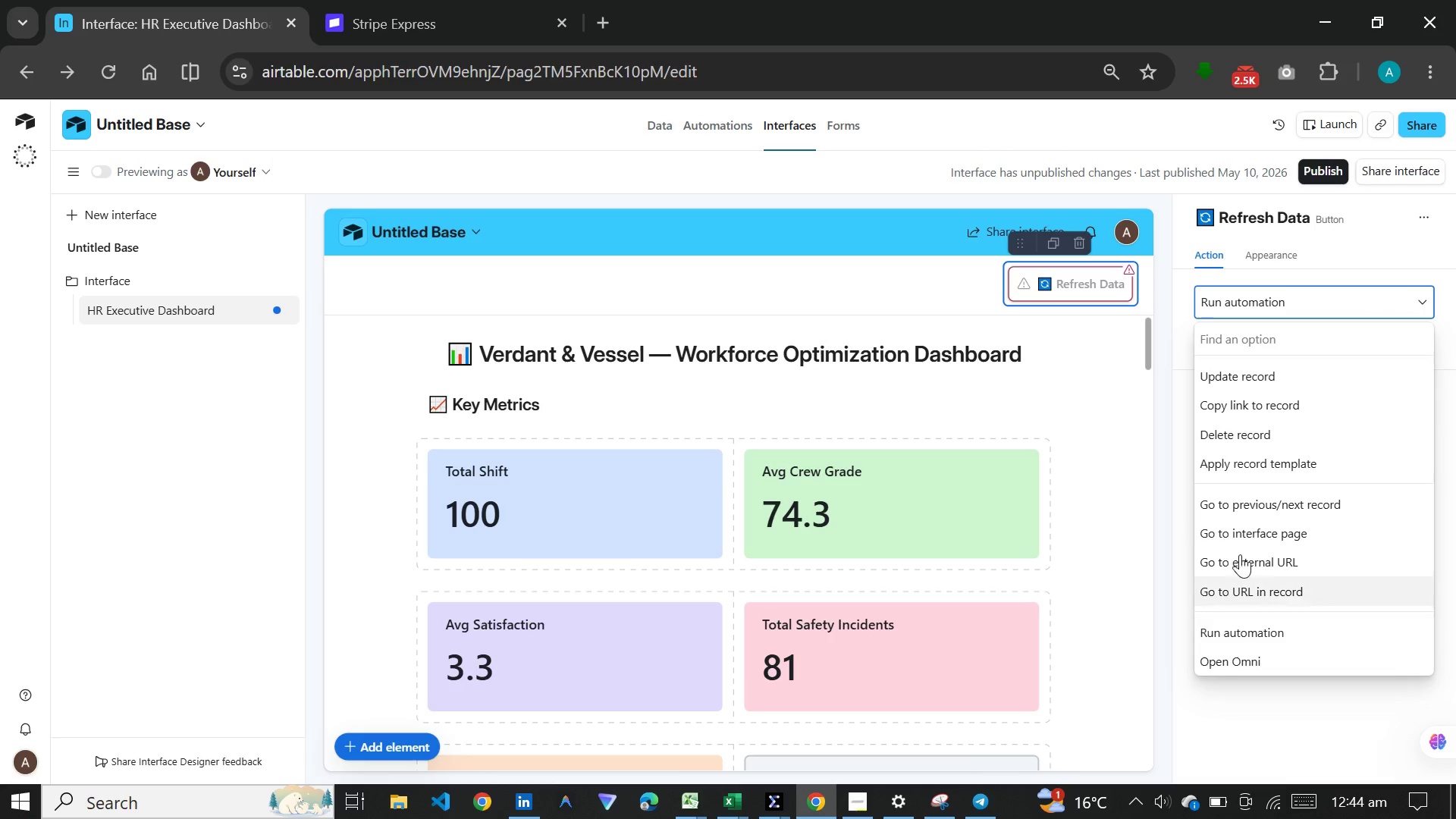 
left_click([1254, 506])
 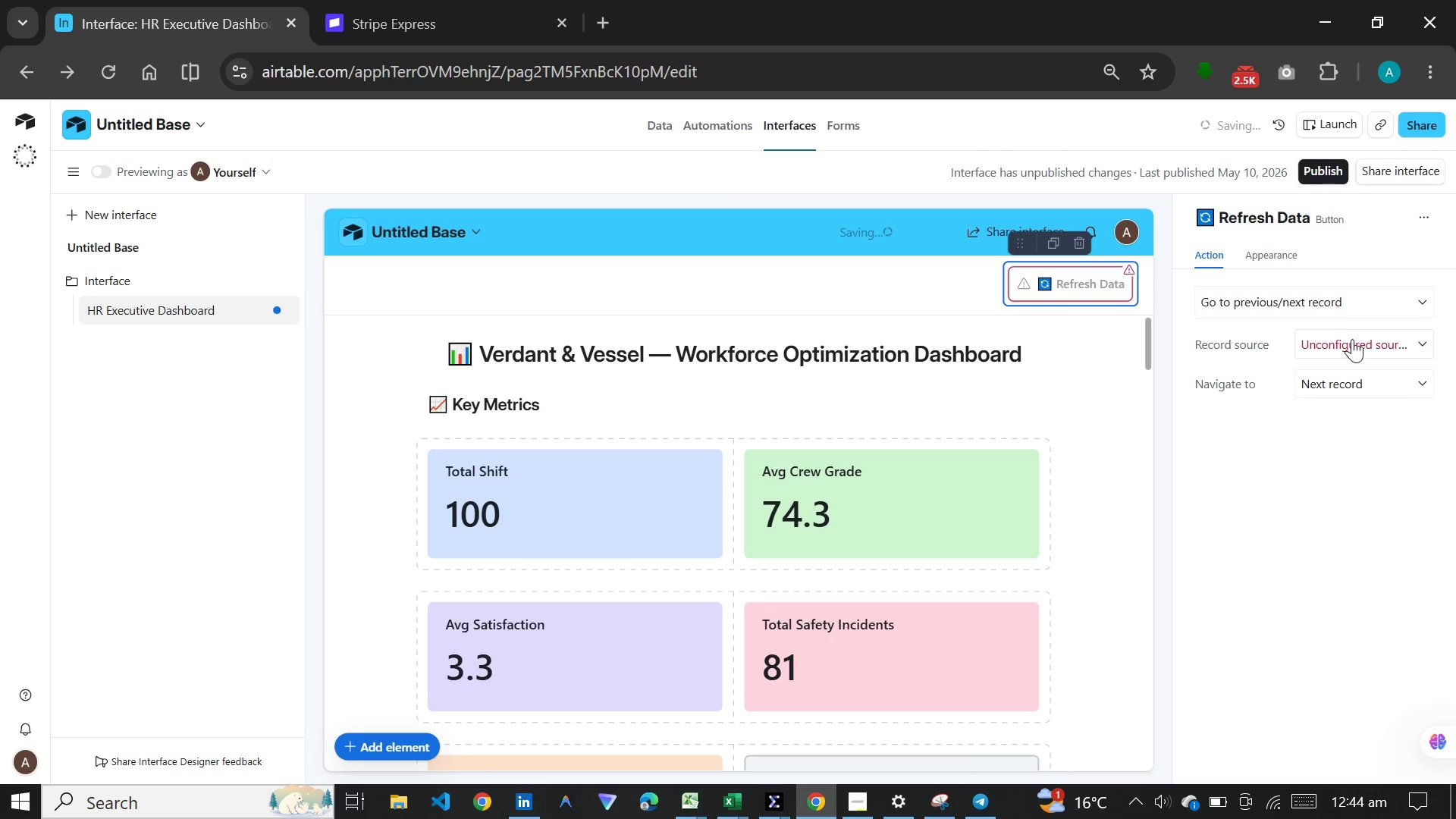 
left_click([1368, 341])
 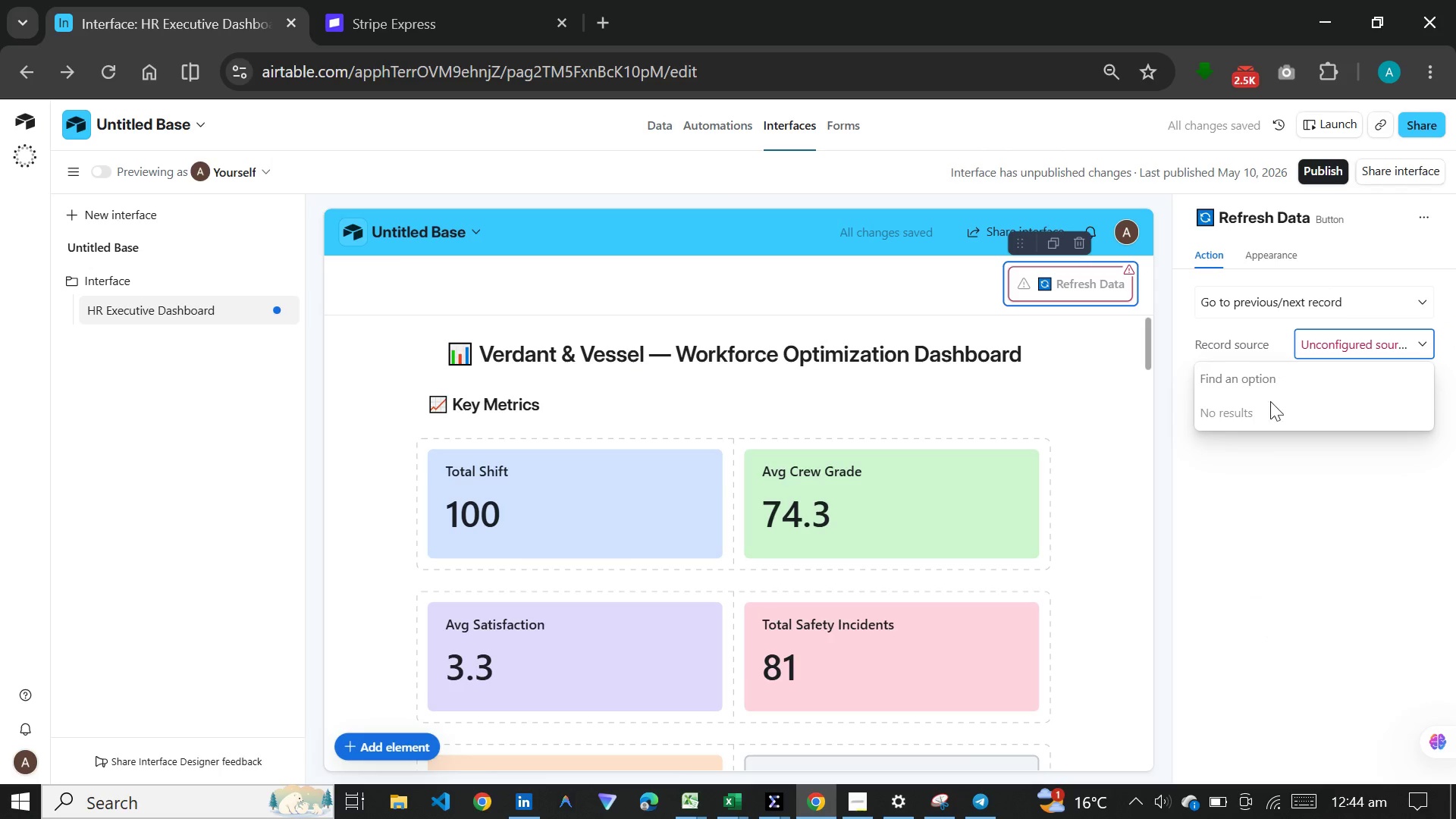 
left_click([1260, 491])
 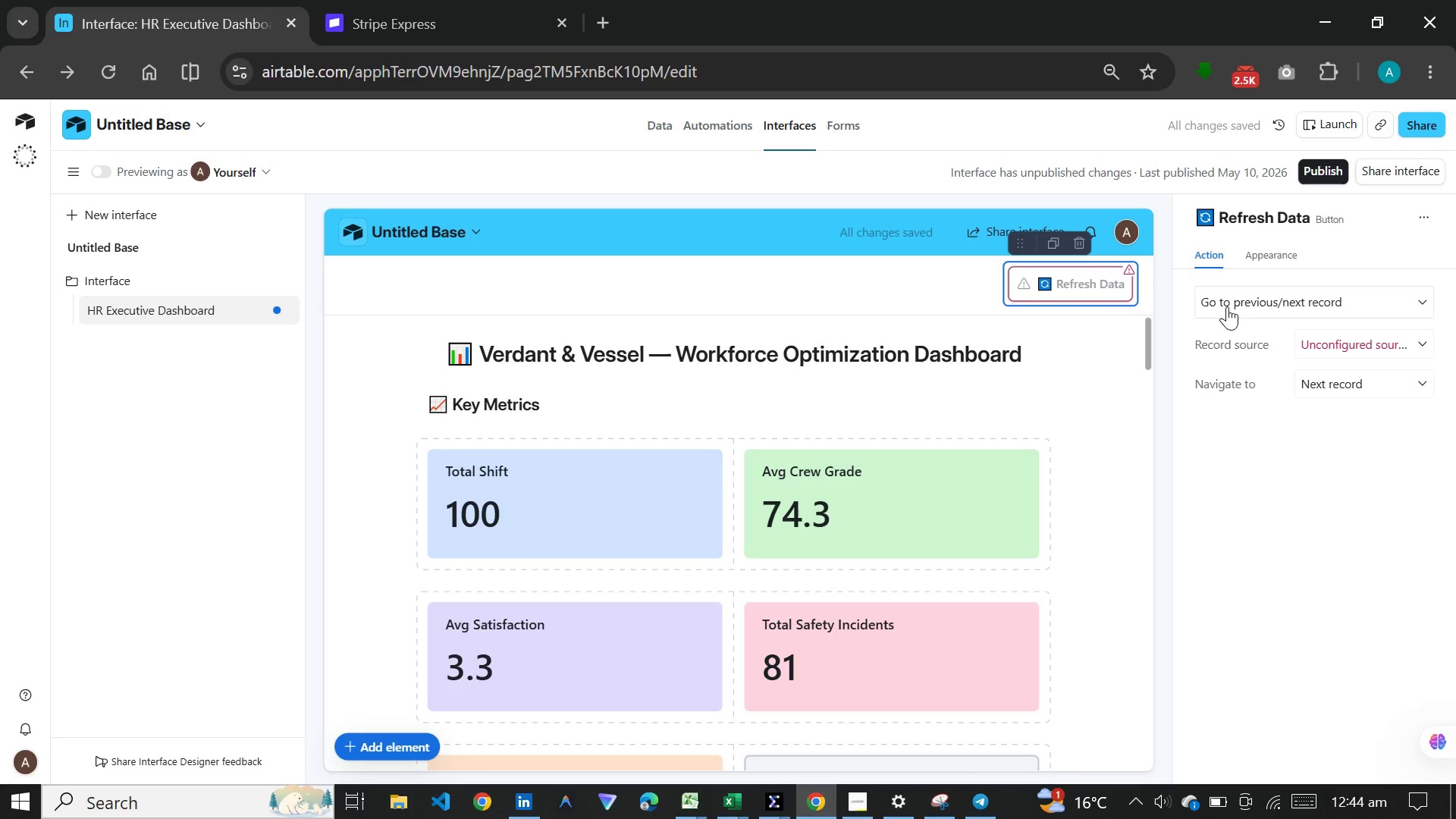 
left_click([1247, 300])
 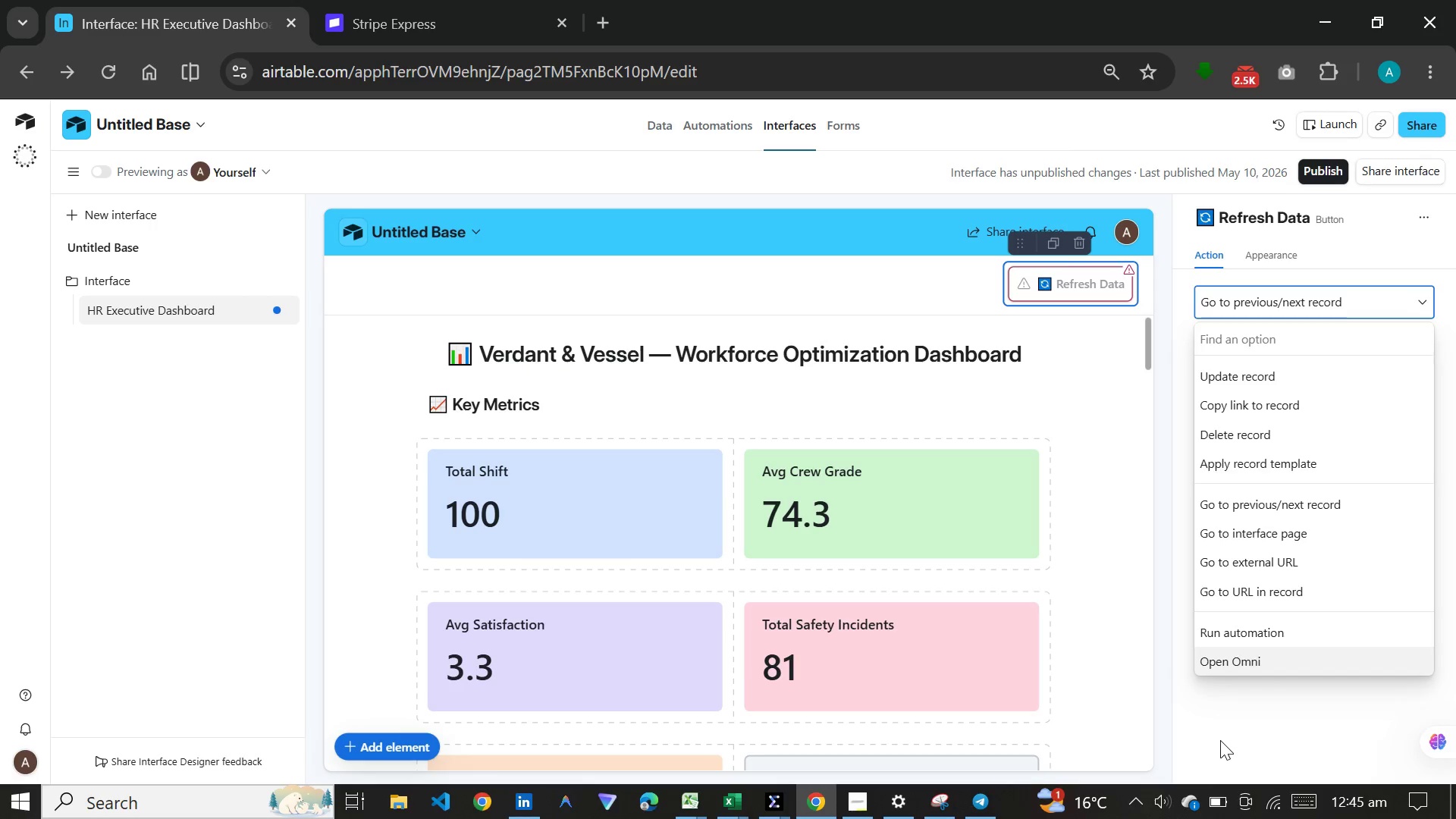 
wait(77.81)
 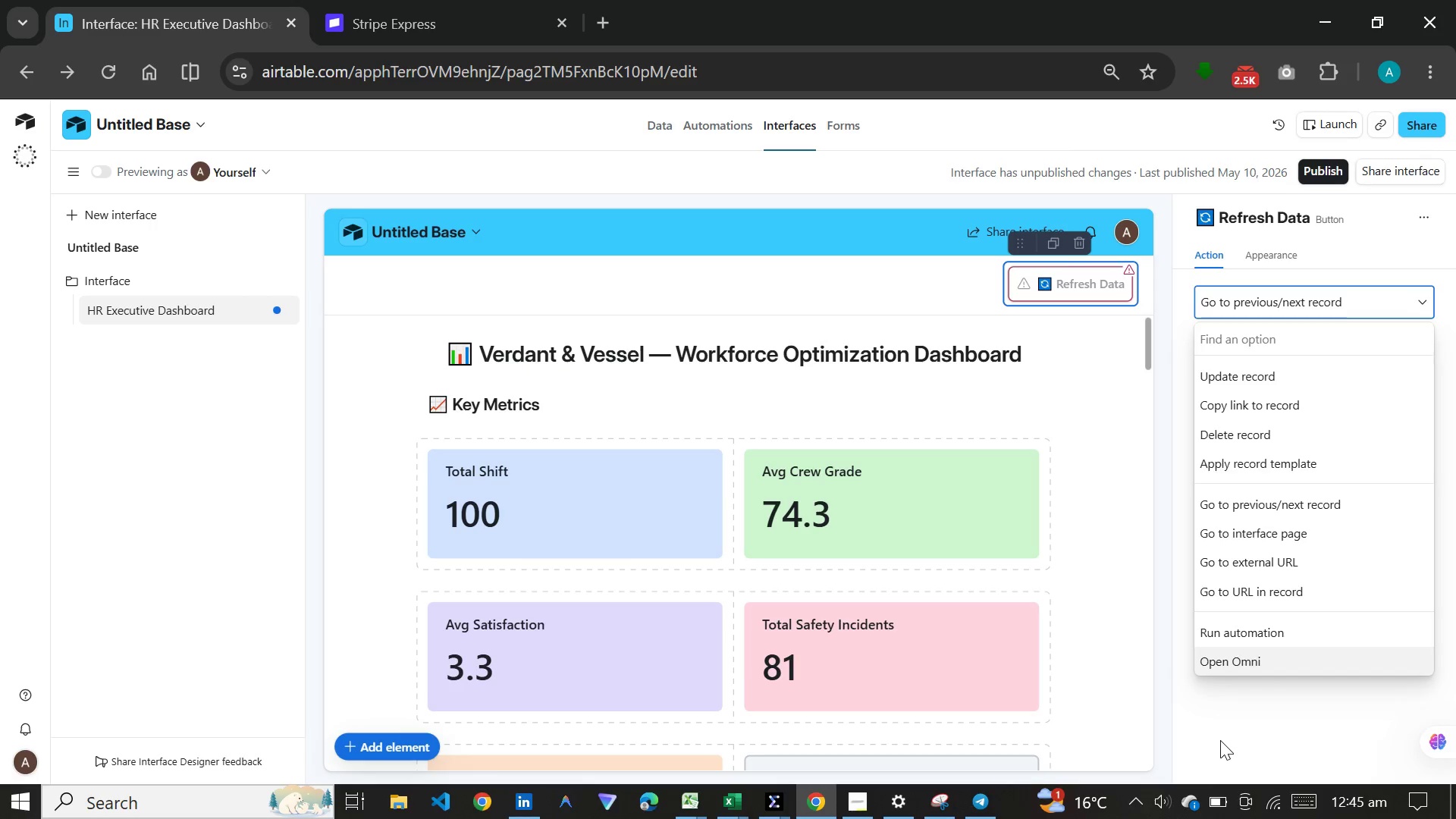 
left_click([1288, 536])
 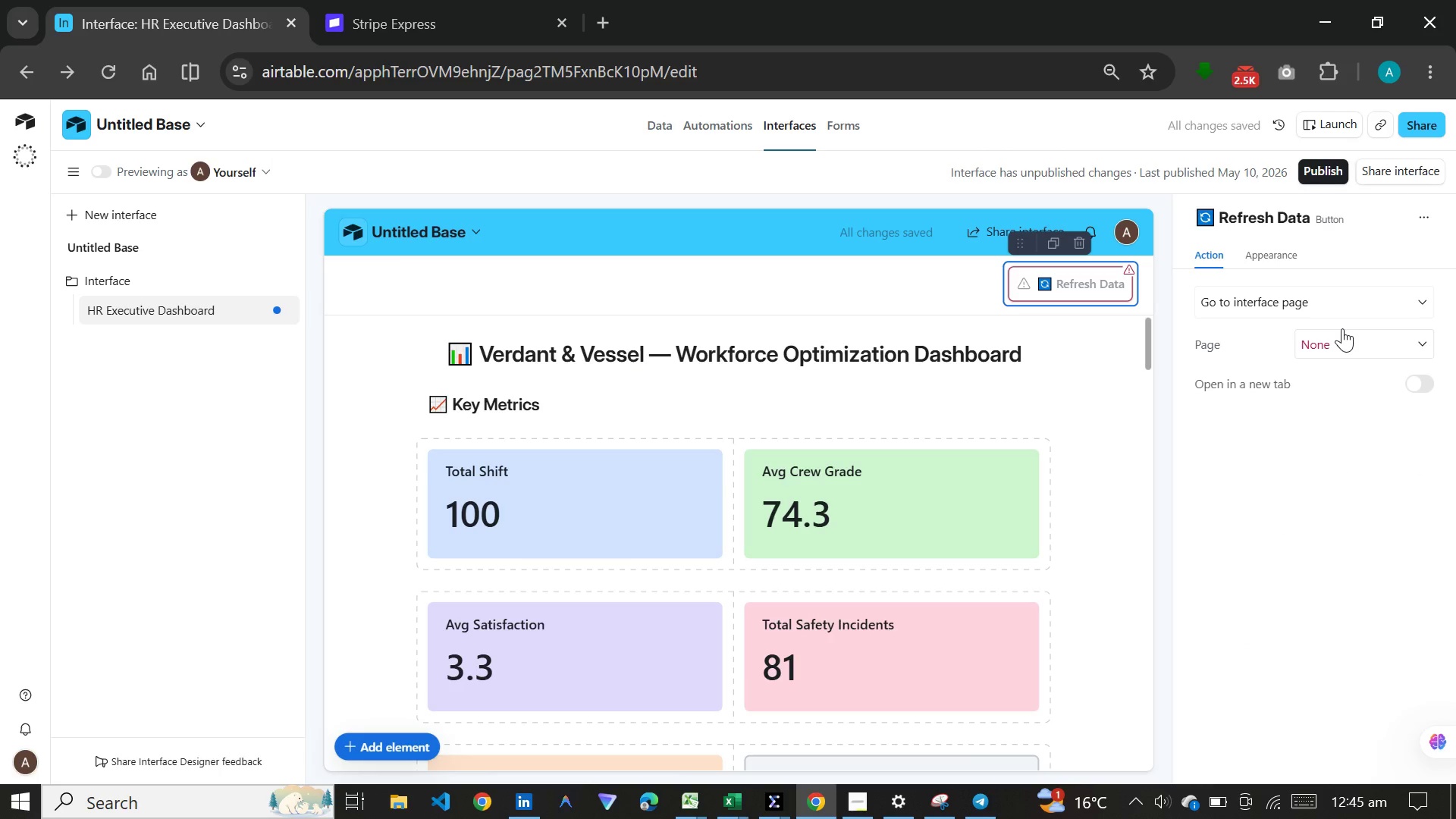 
left_click([1342, 328])
 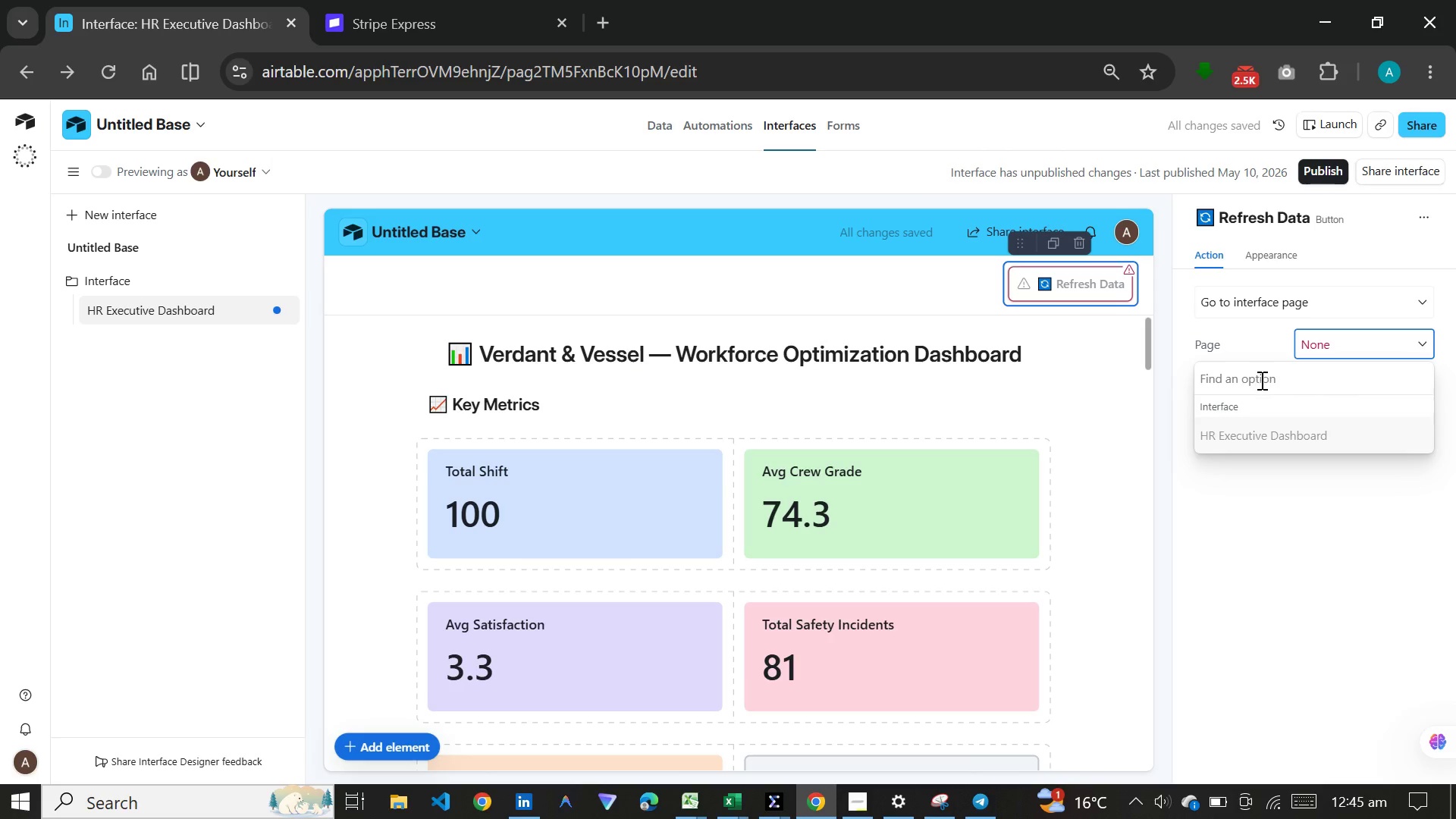 
left_click([1260, 346])
 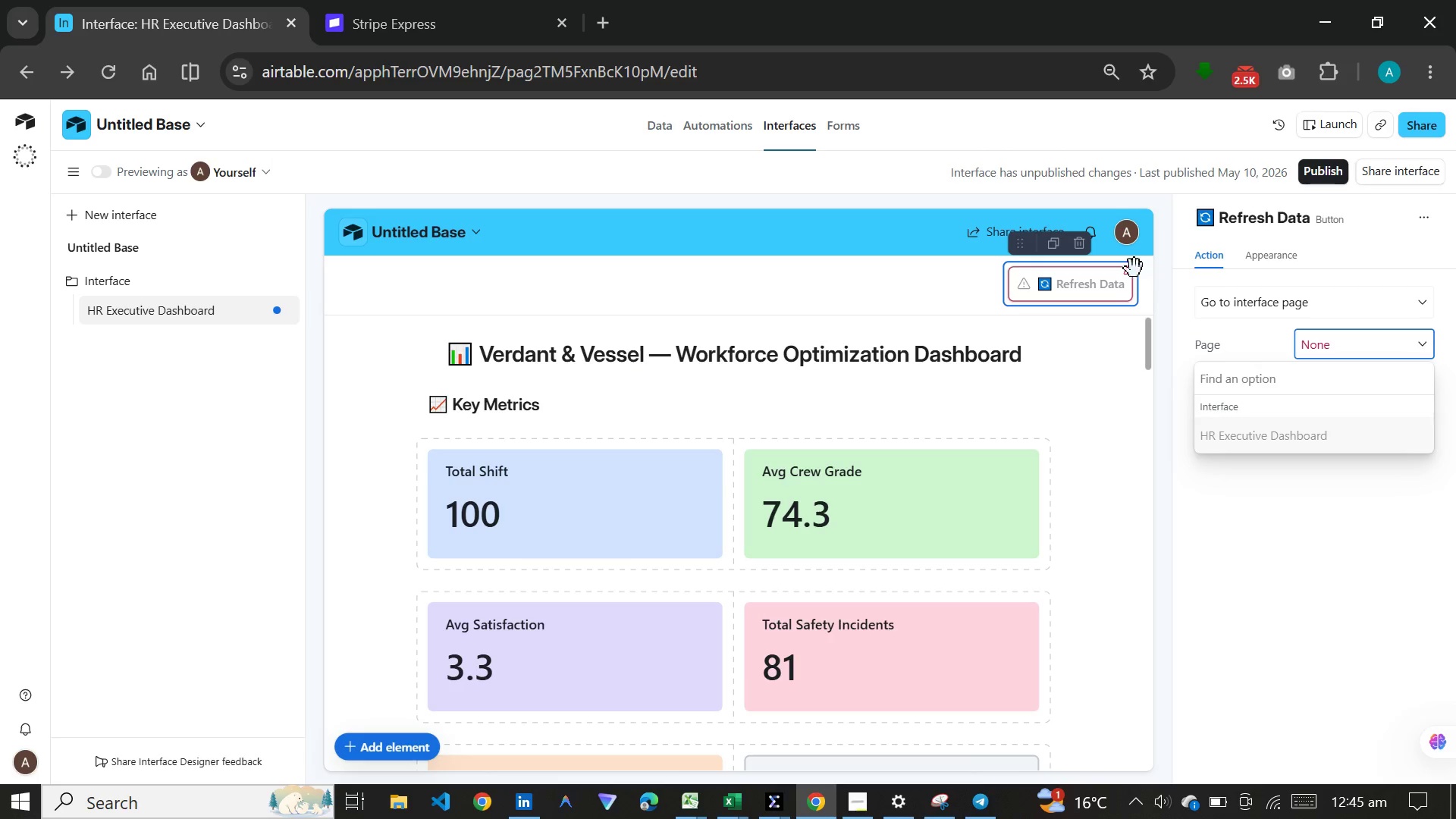 
left_click([1079, 245])
 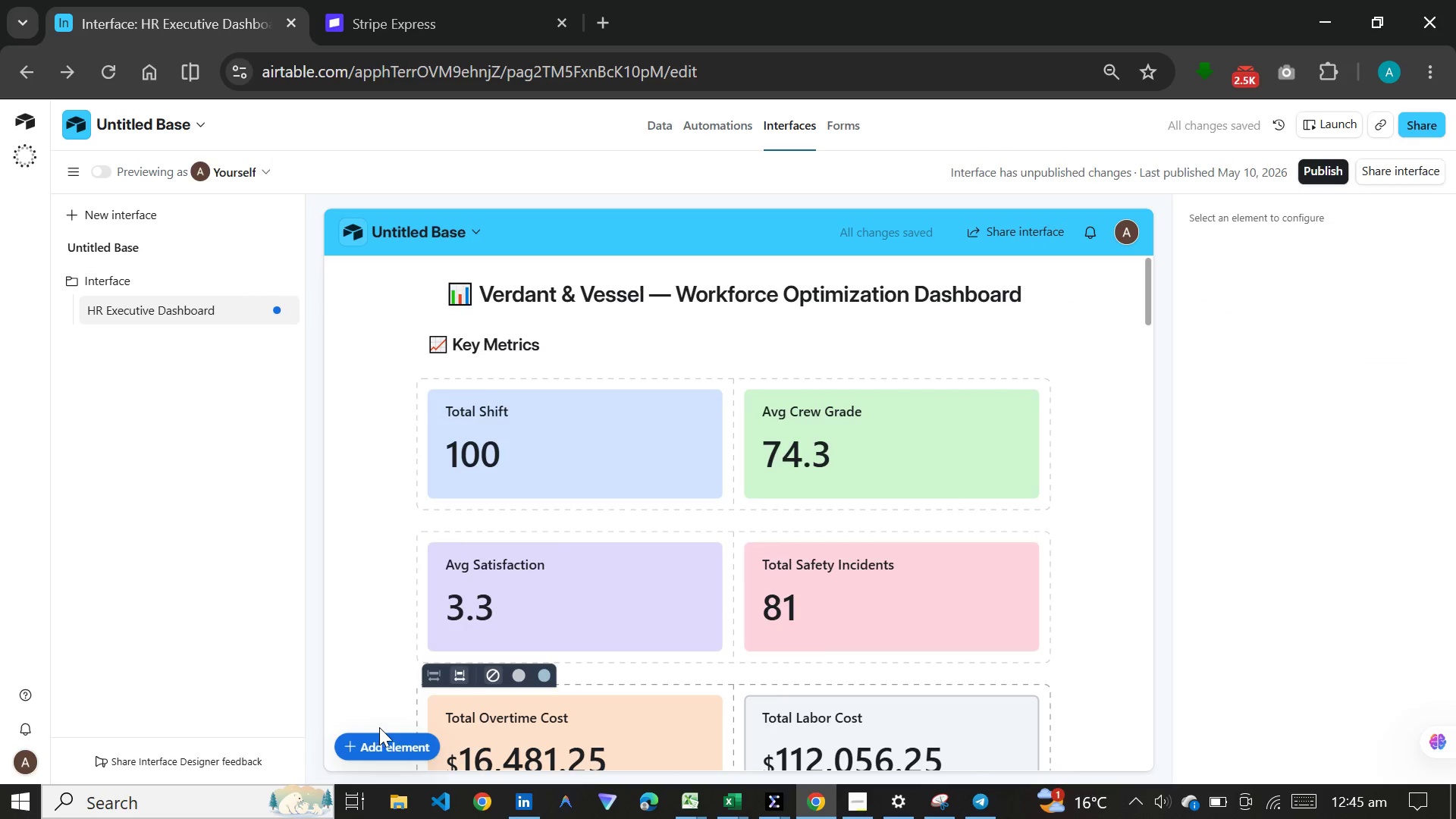 
left_click([387, 736])
 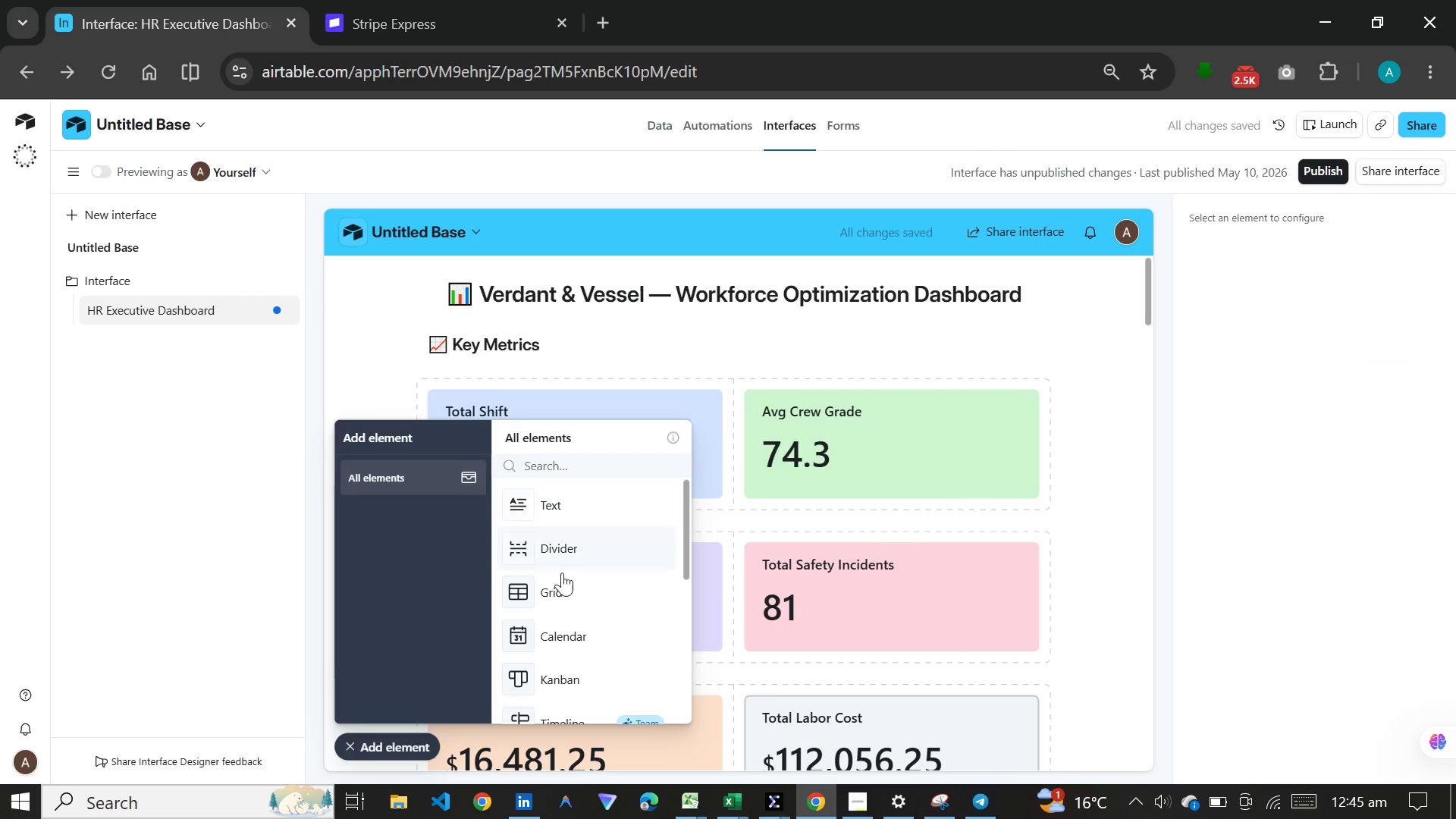 
scroll: coordinate [562, 622], scroll_direction: down, amount: 9.0
 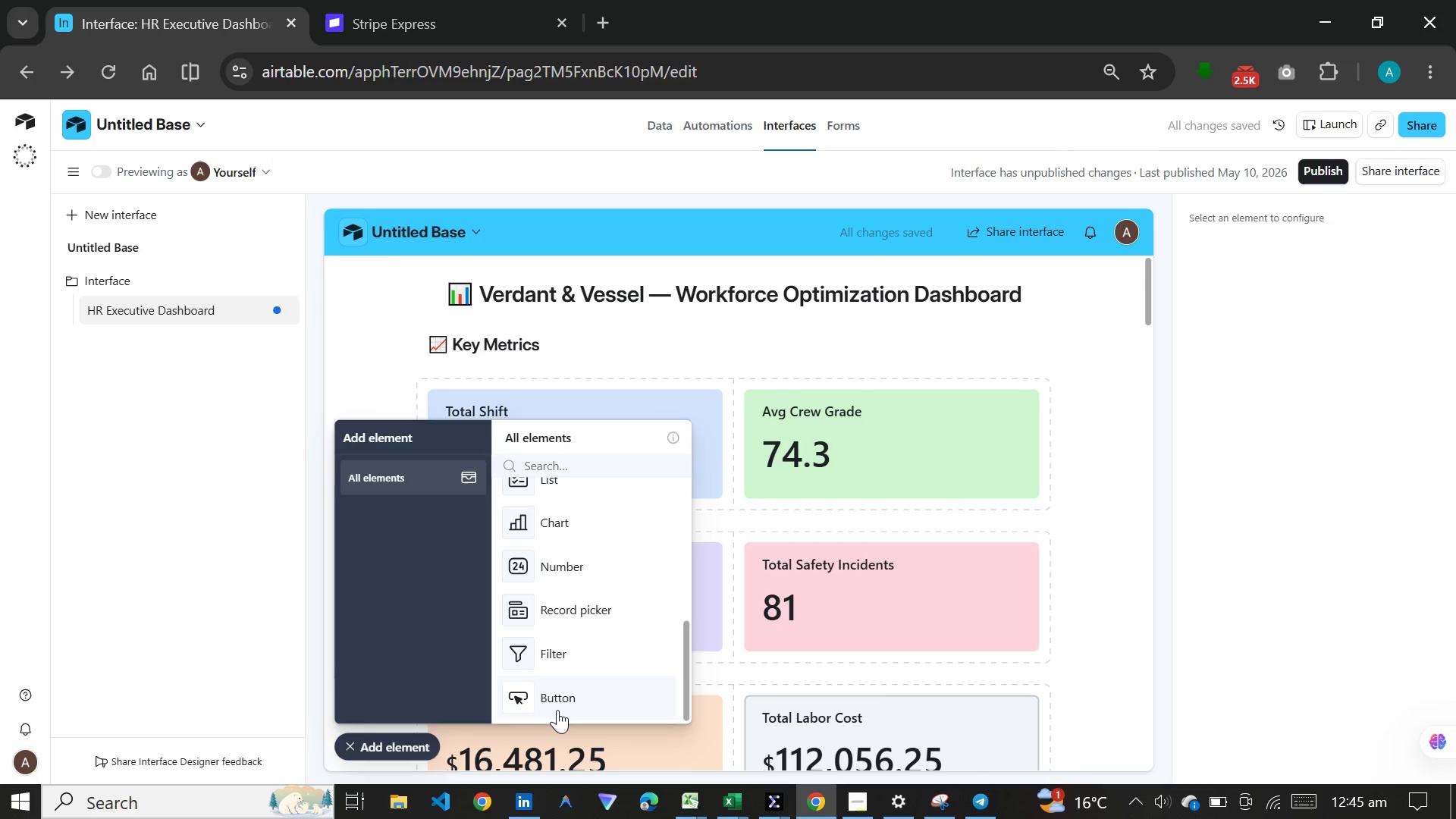 
left_click([557, 710])
 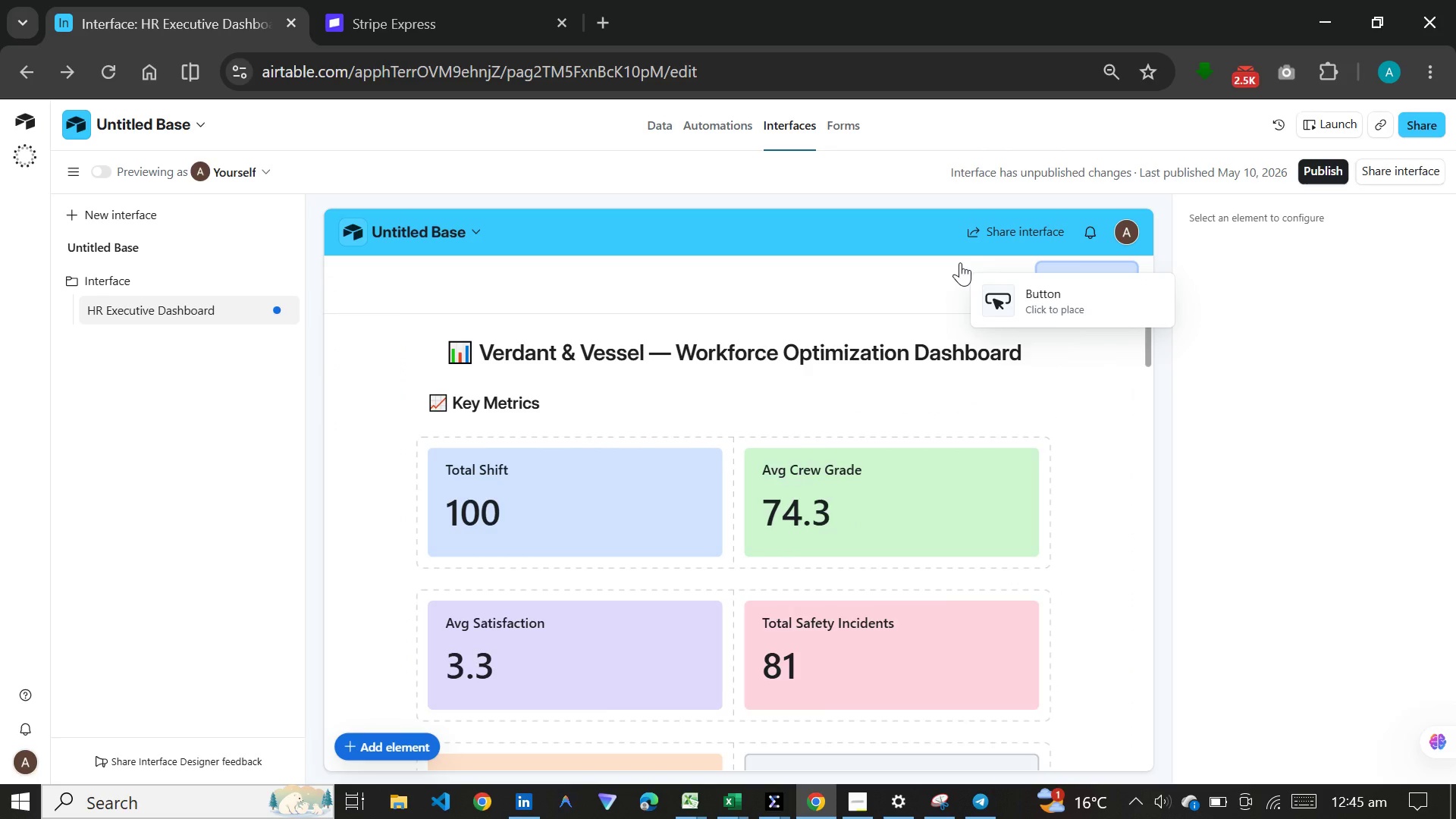 
left_click([960, 262])
 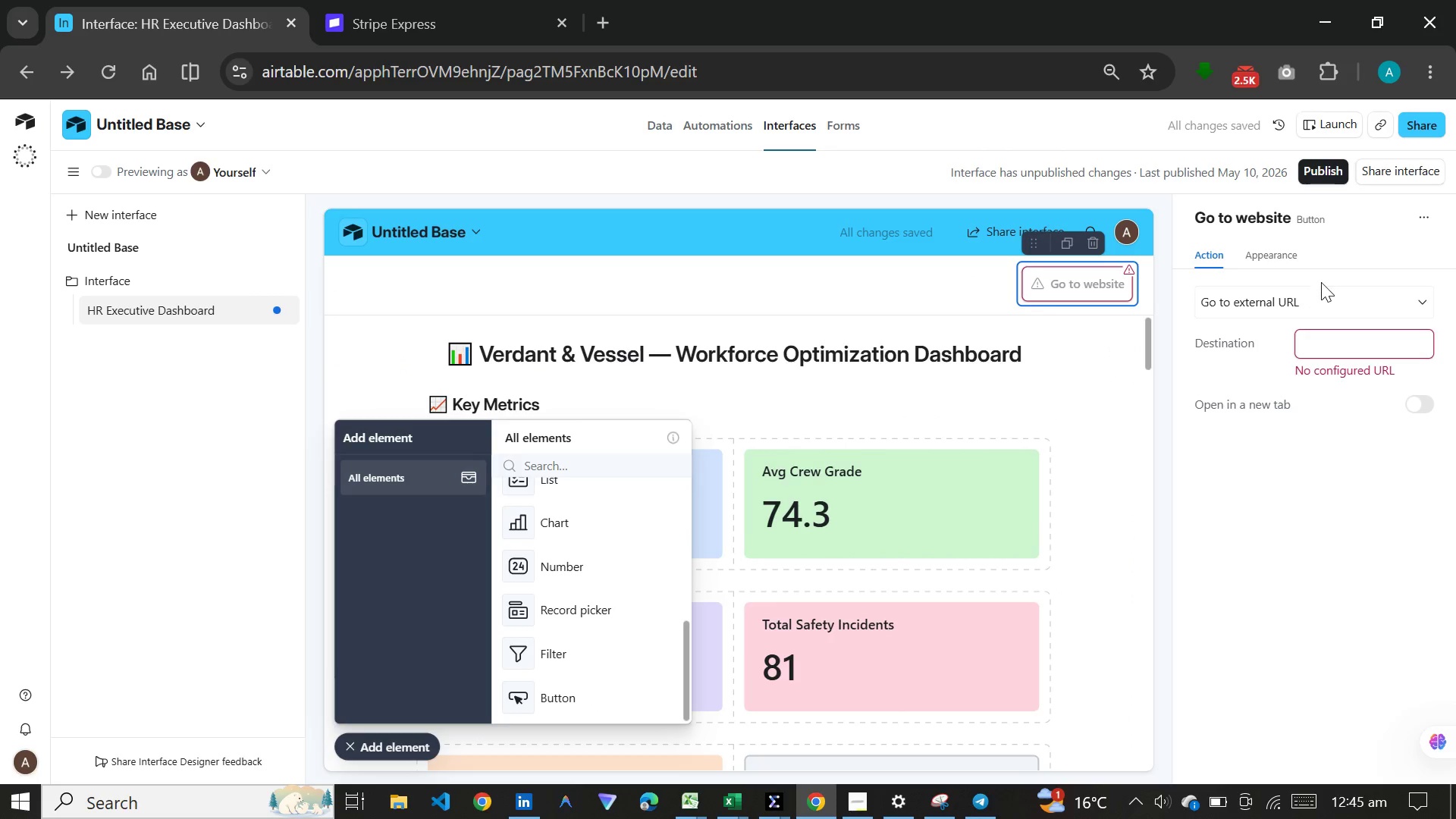 
left_click([1316, 300])
 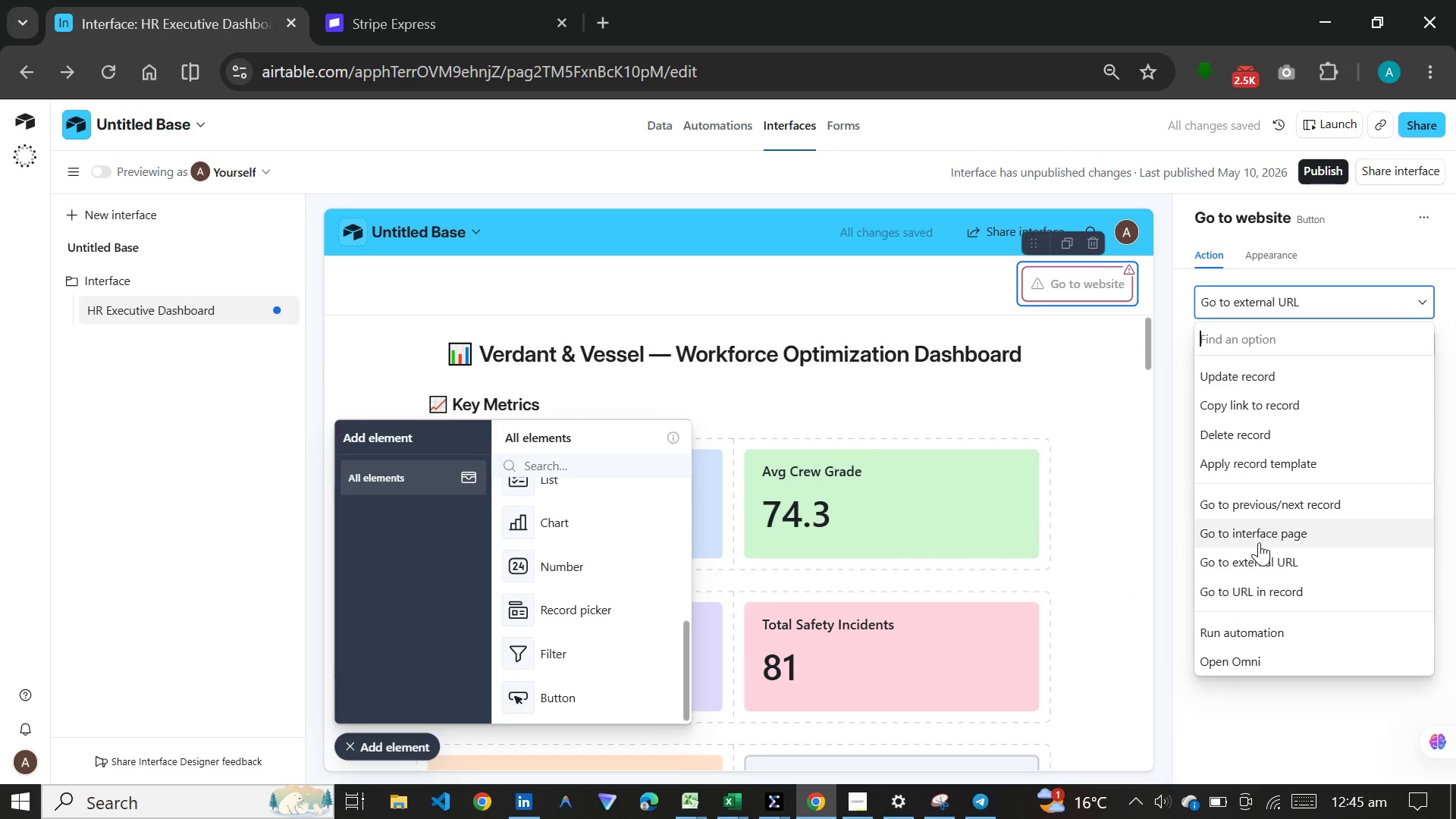 
left_click([1259, 540])
 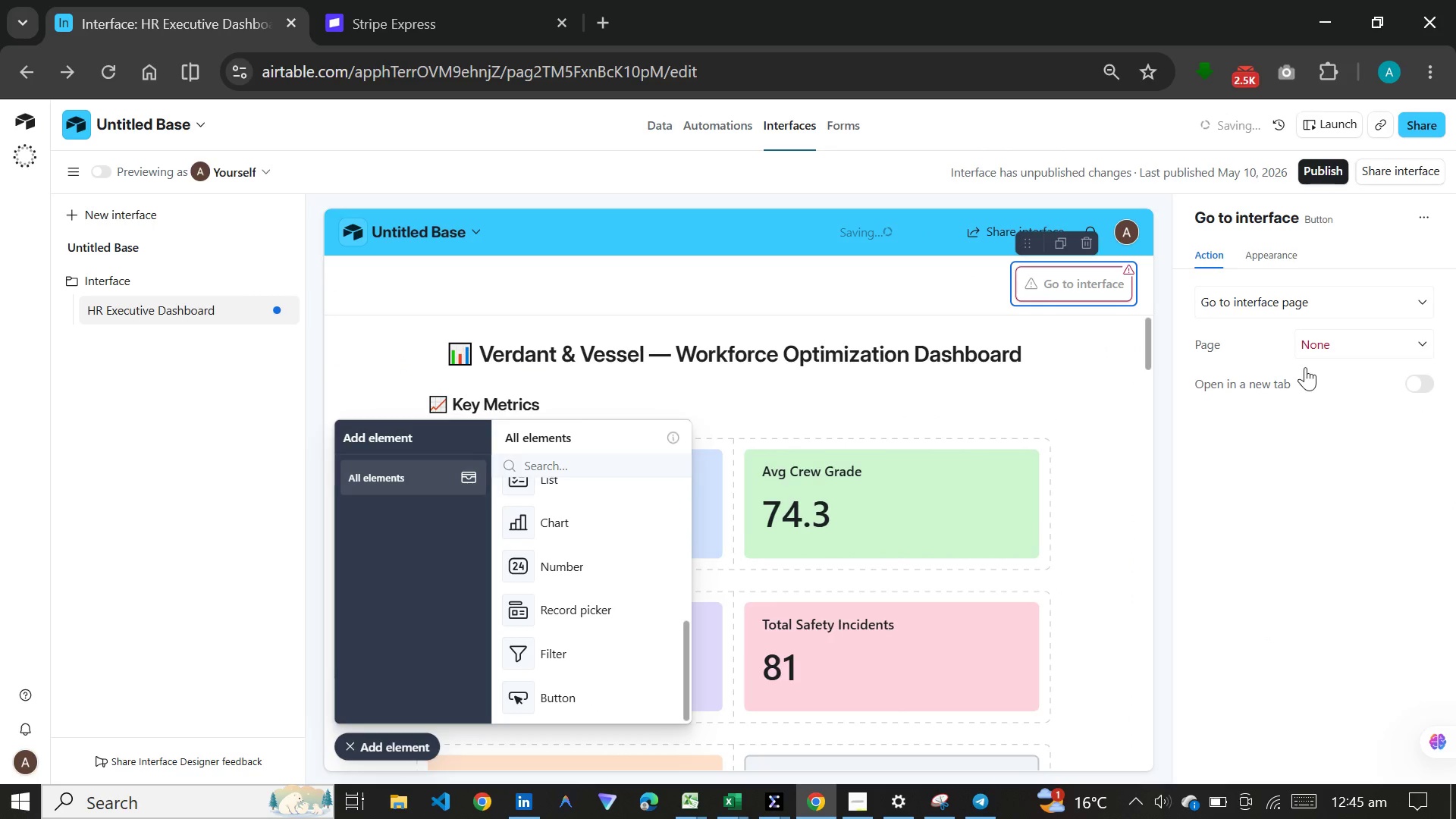 
left_click([1321, 347])
 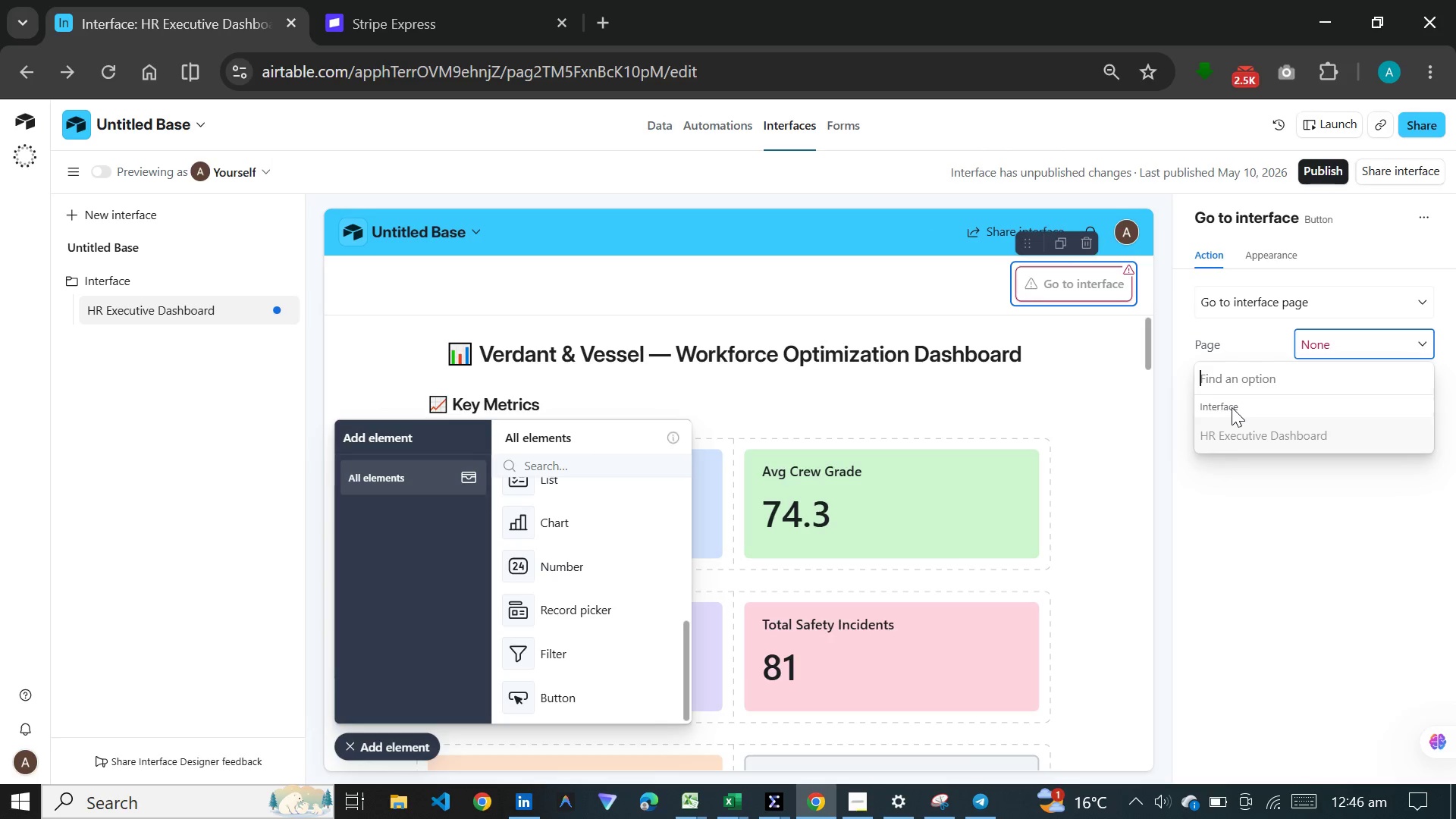 
wait(9.75)
 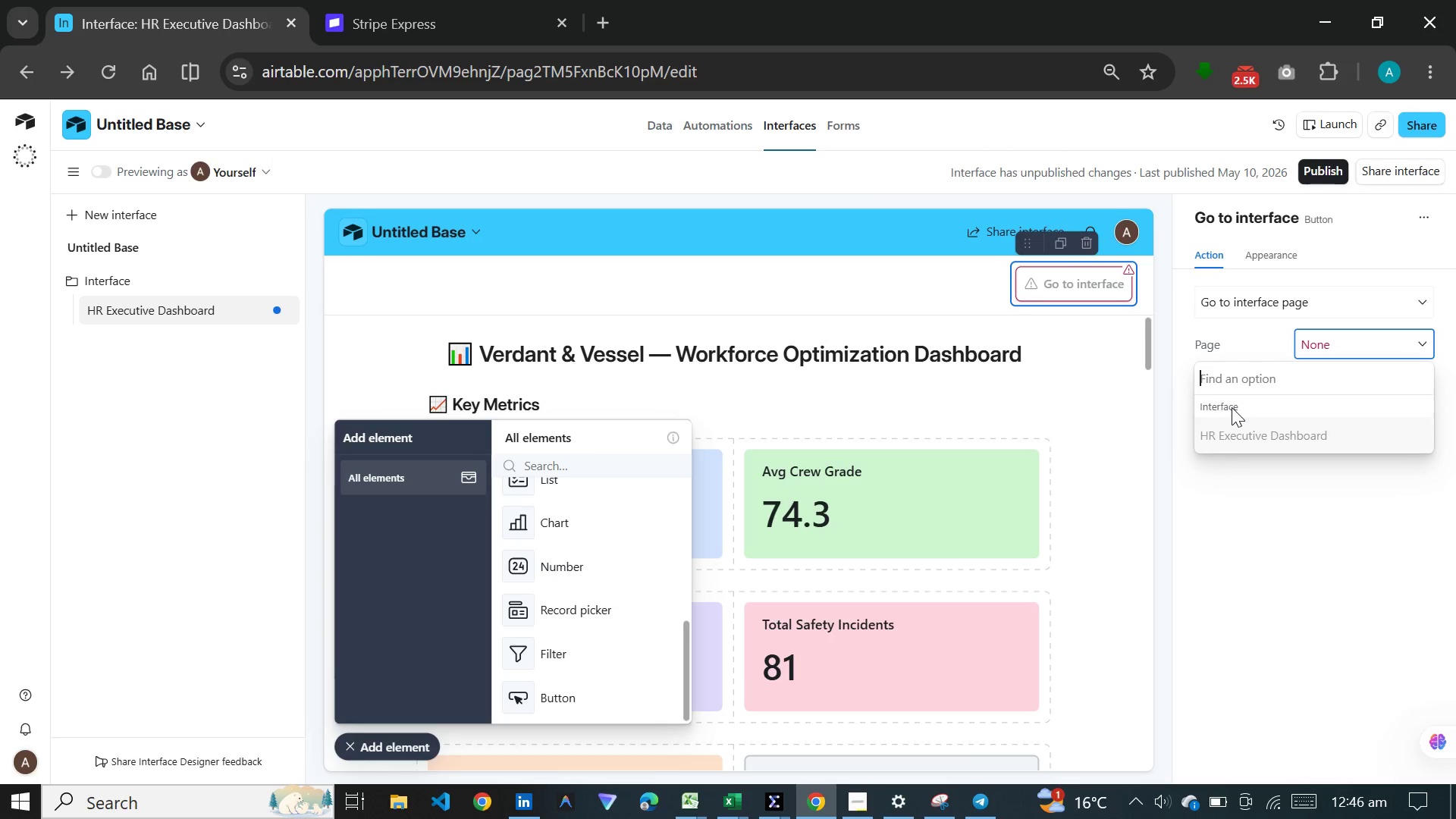 
left_click([1231, 431])
 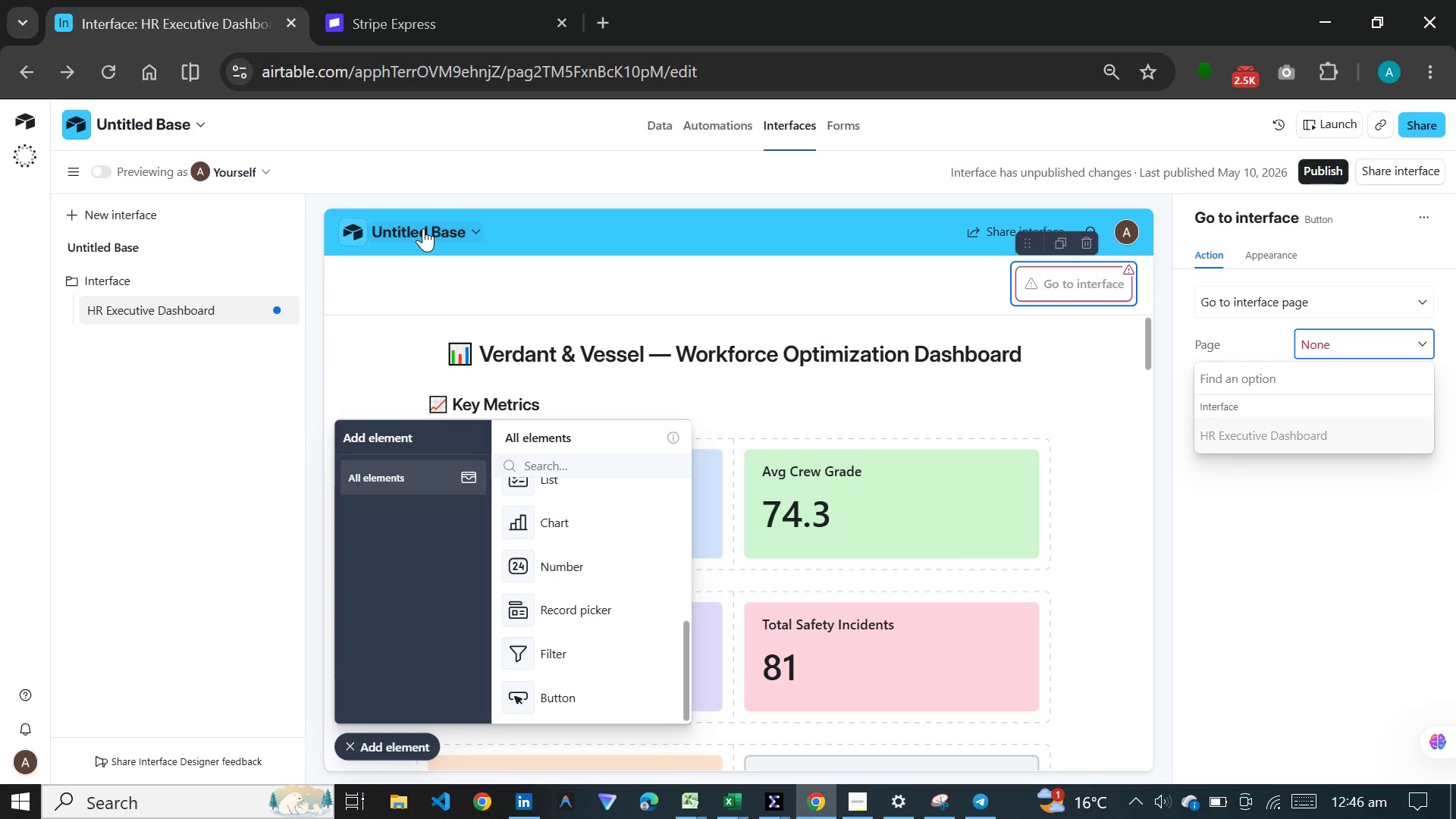 
wait(11.45)
 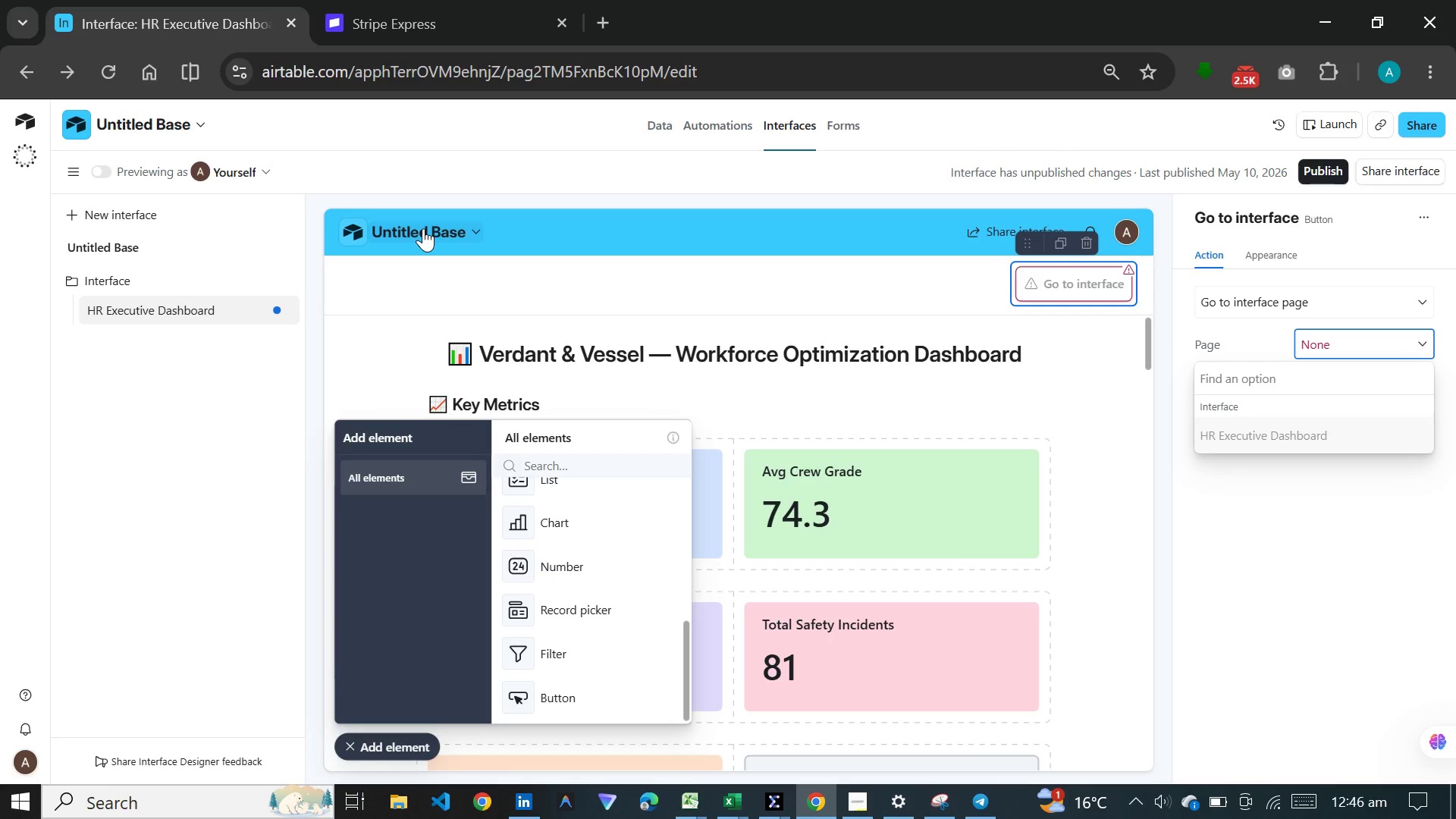 
double_click([423, 228])
 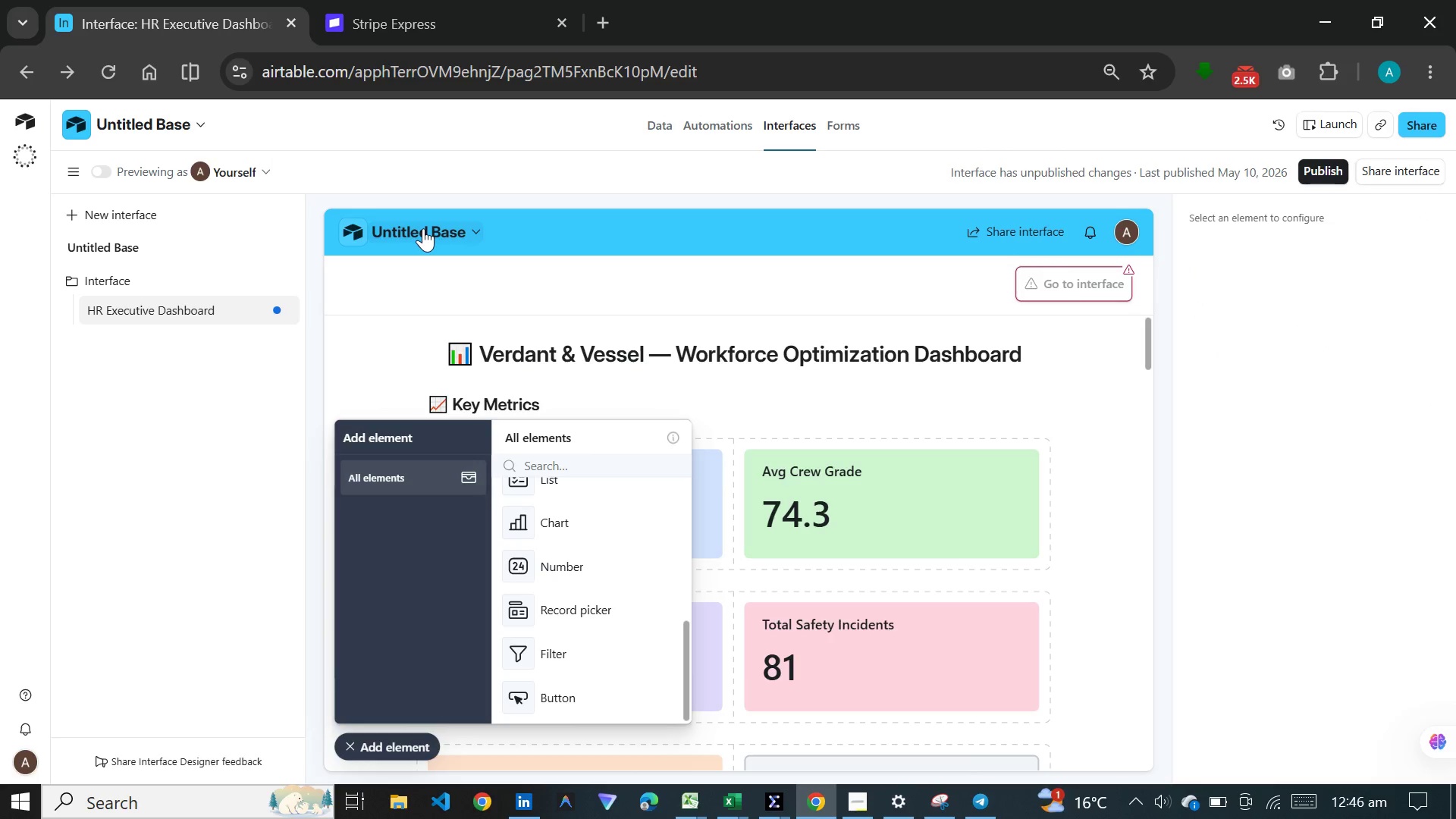 
double_click([423, 228])
 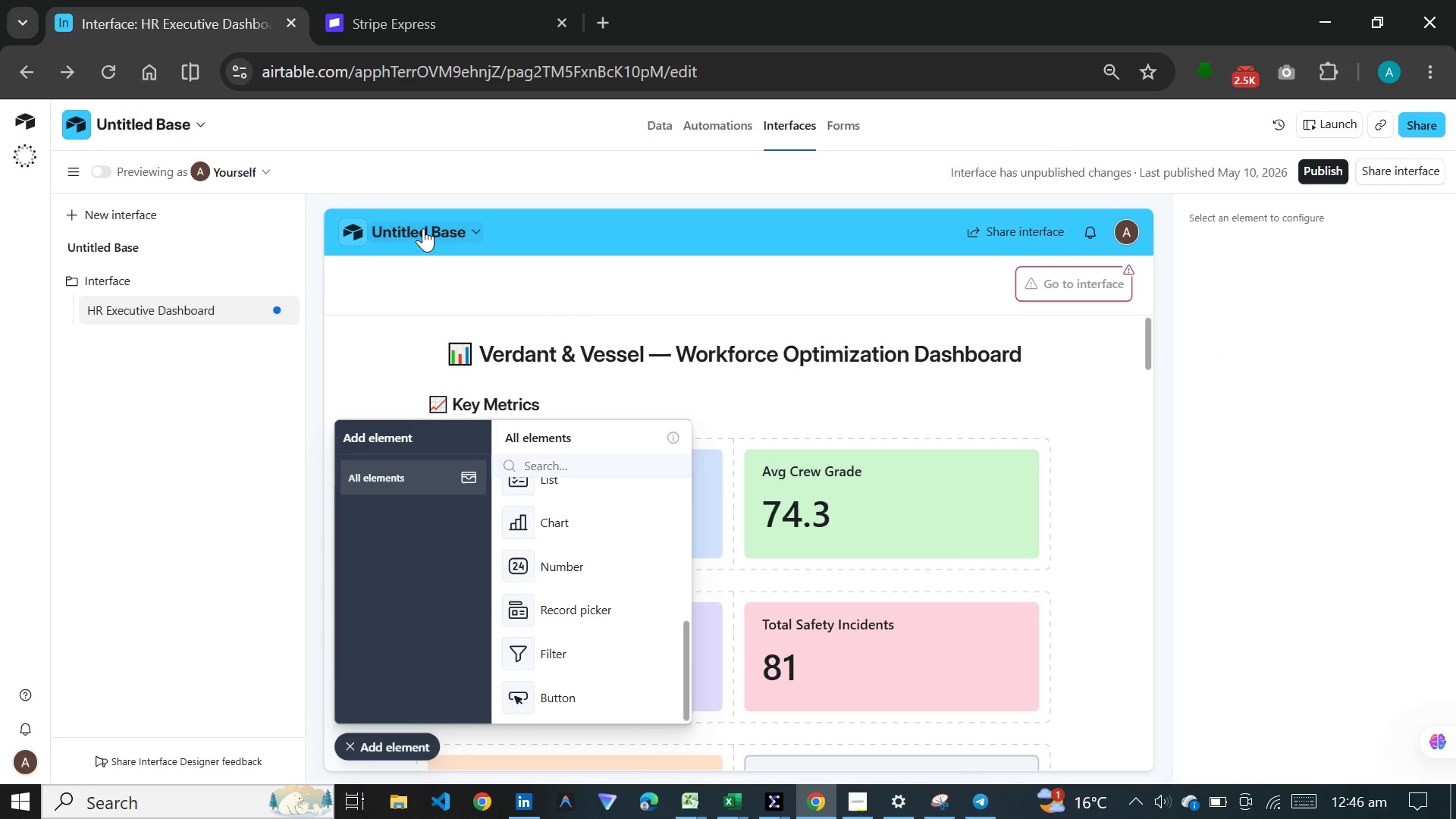 
left_click([423, 228])
 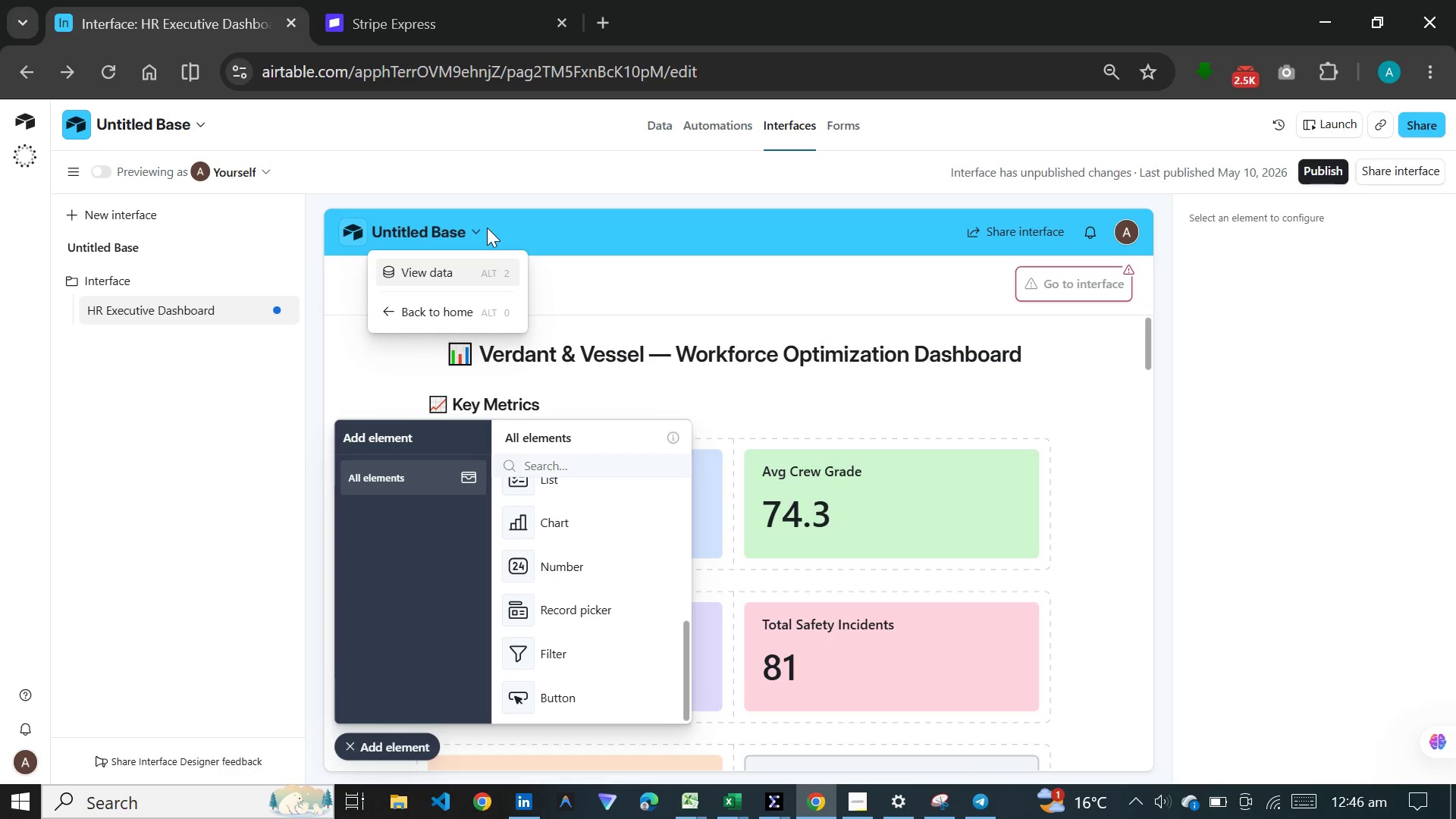 
left_click([476, 228])
 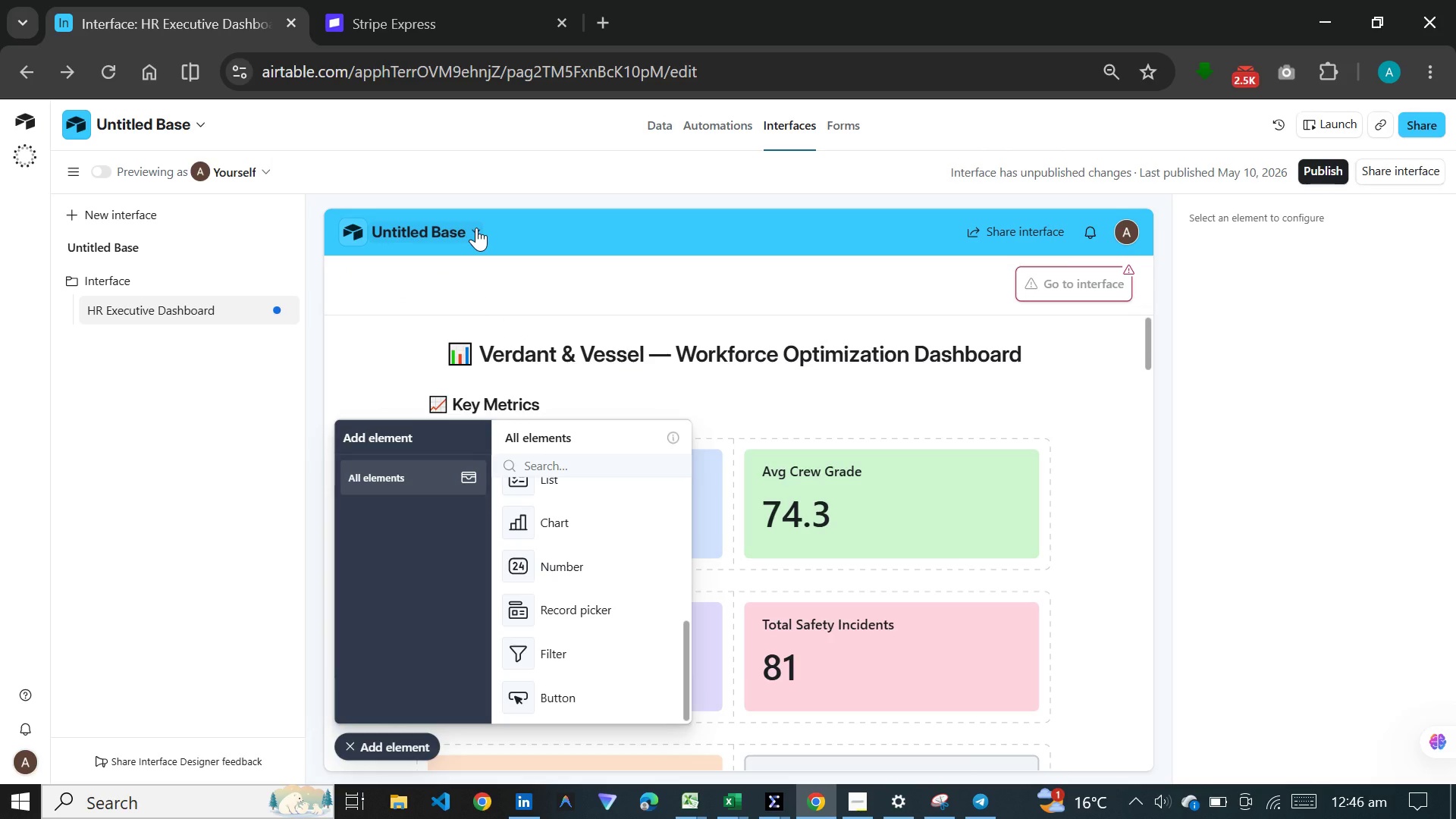 
left_click([476, 228])
 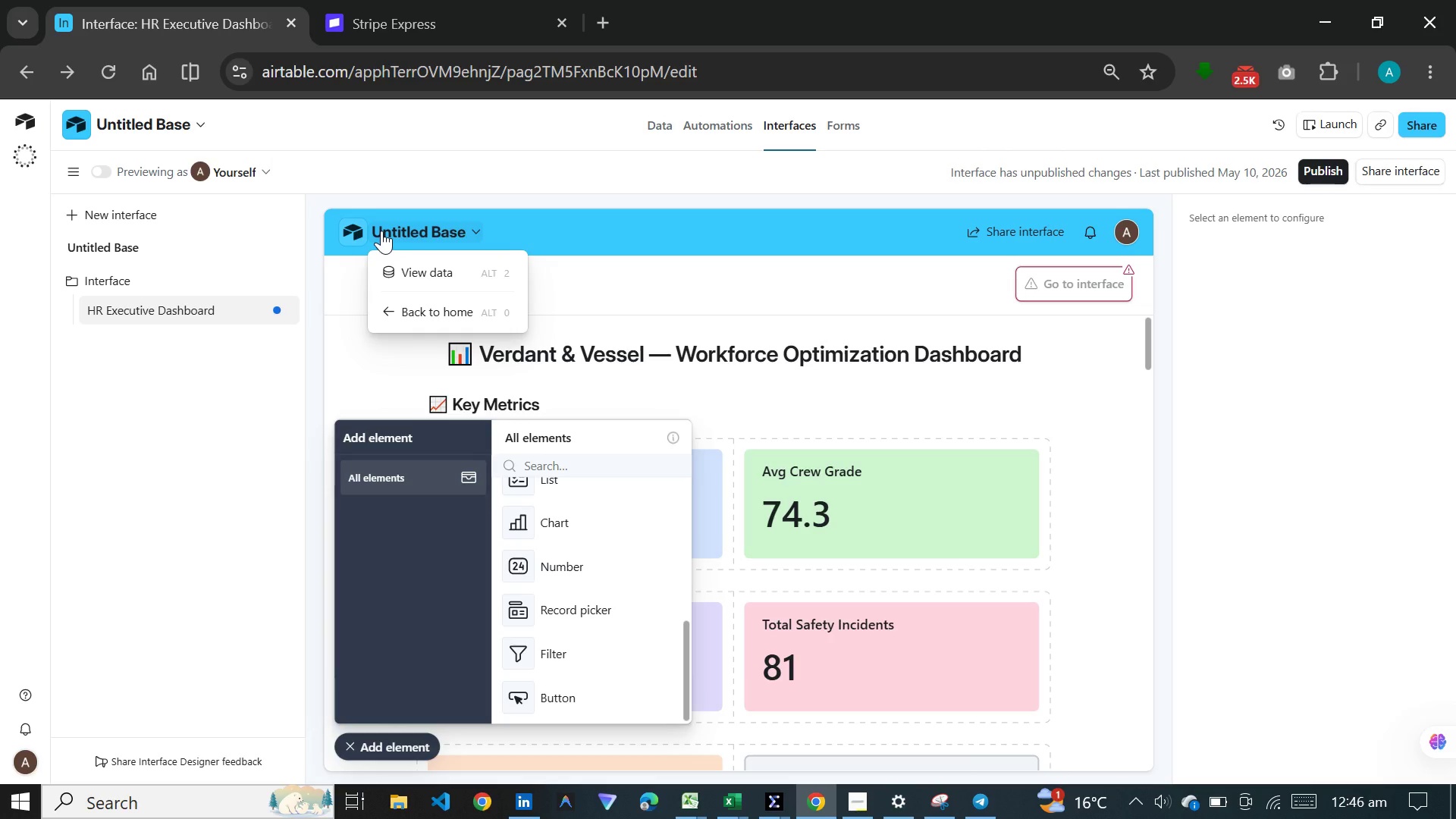 
double_click([381, 231])
 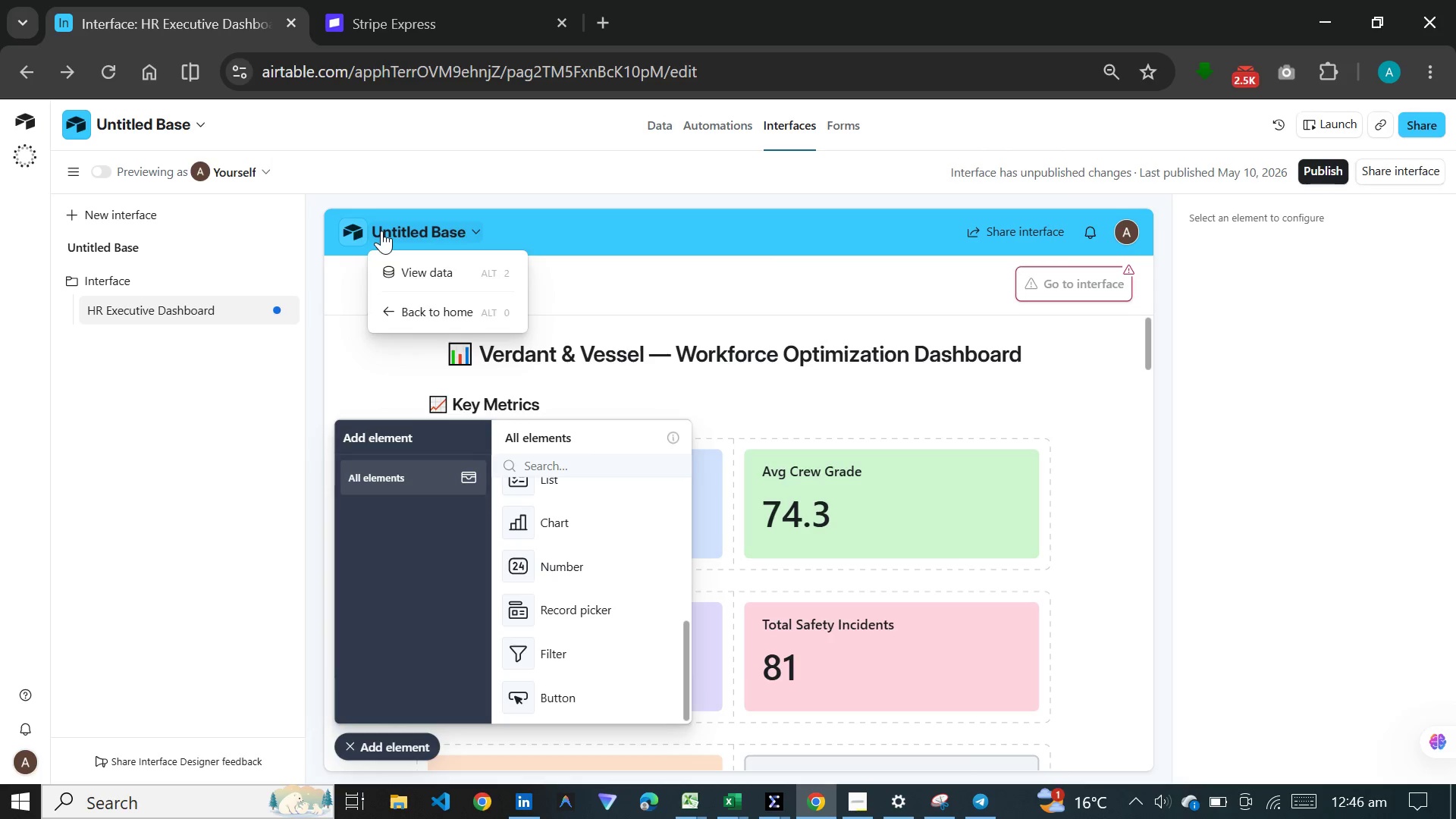 
triple_click([381, 231])
 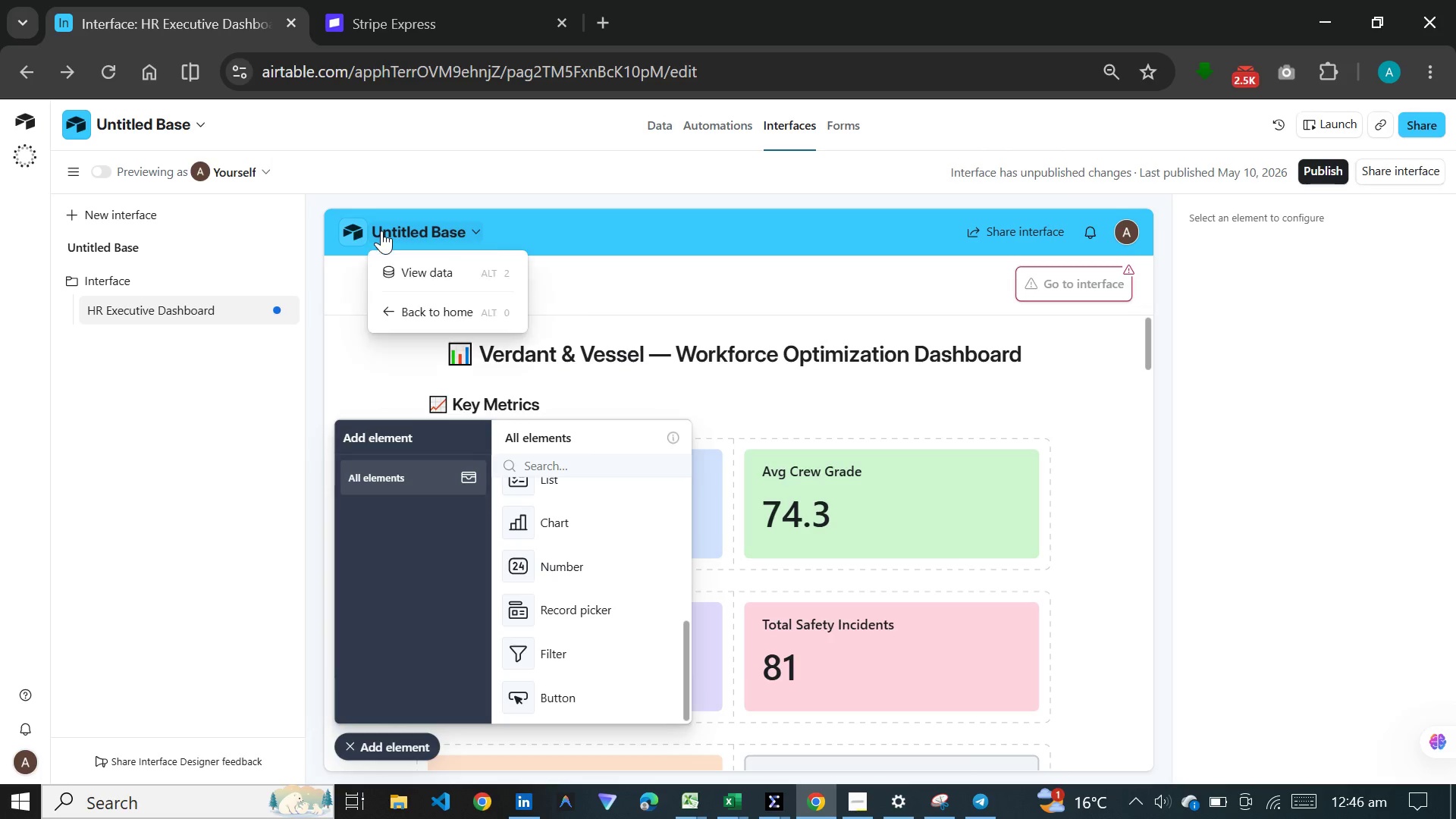 
double_click([381, 231])
 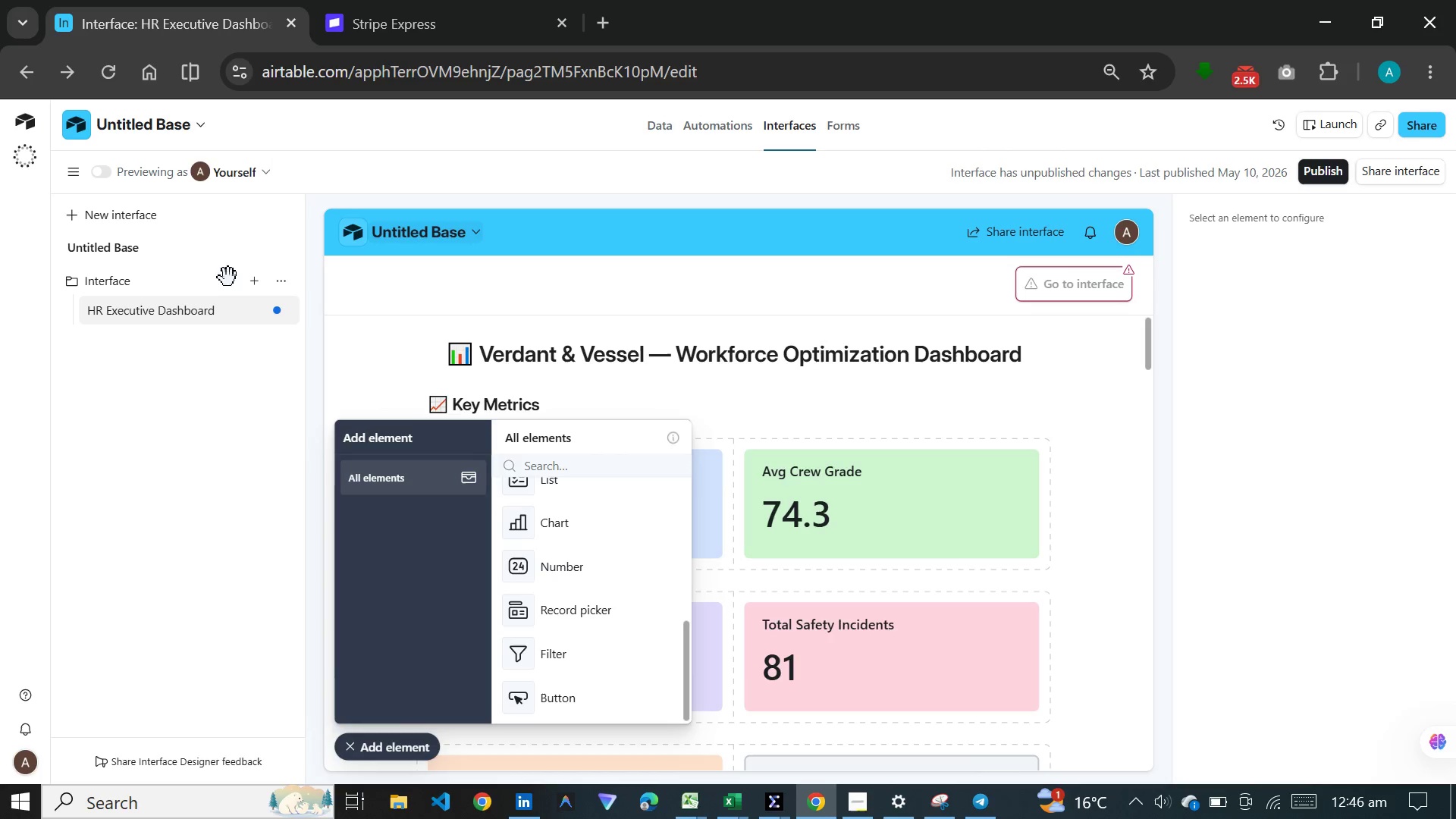 
left_click([252, 283])
 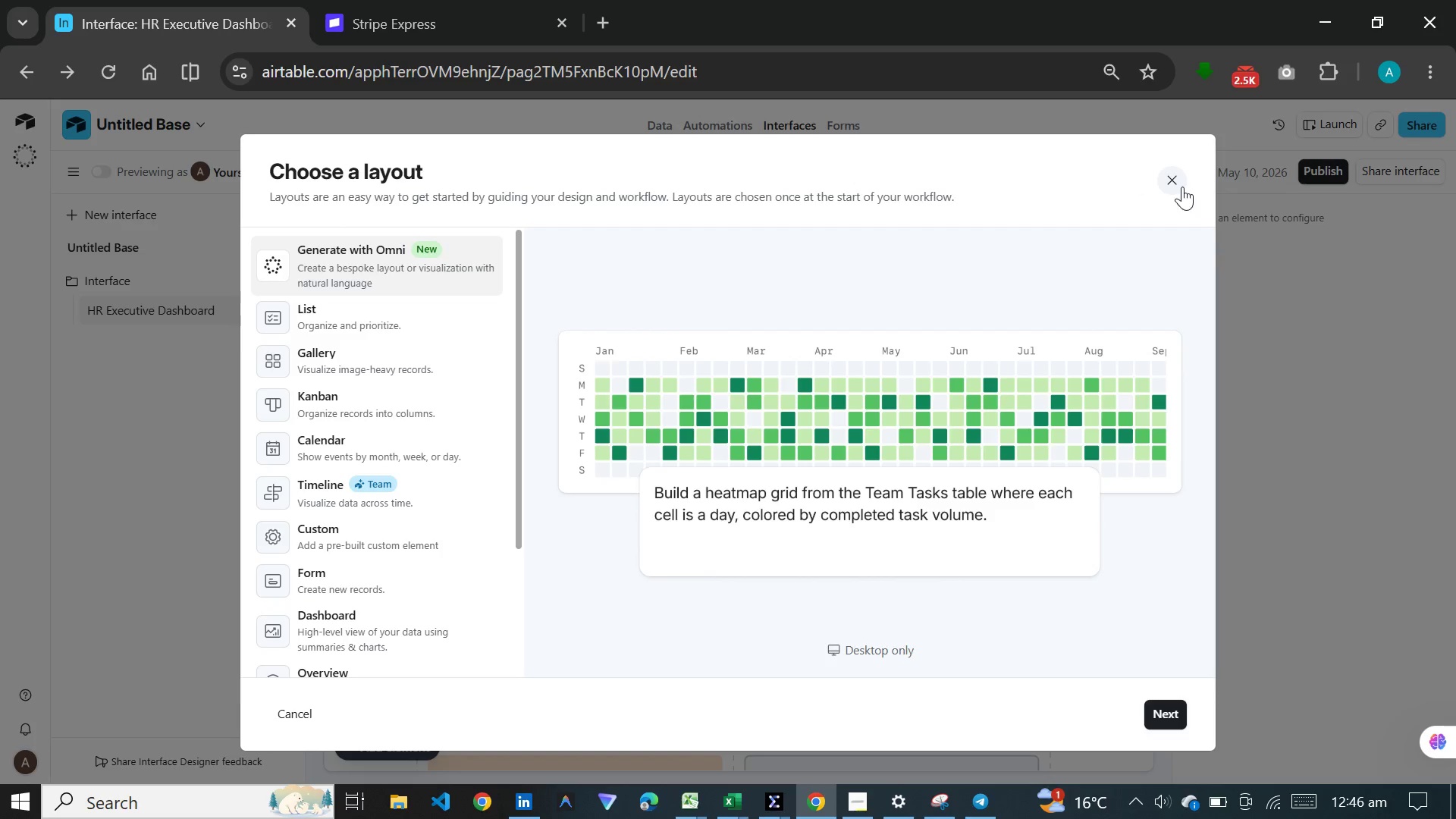 
left_click([1179, 179])
 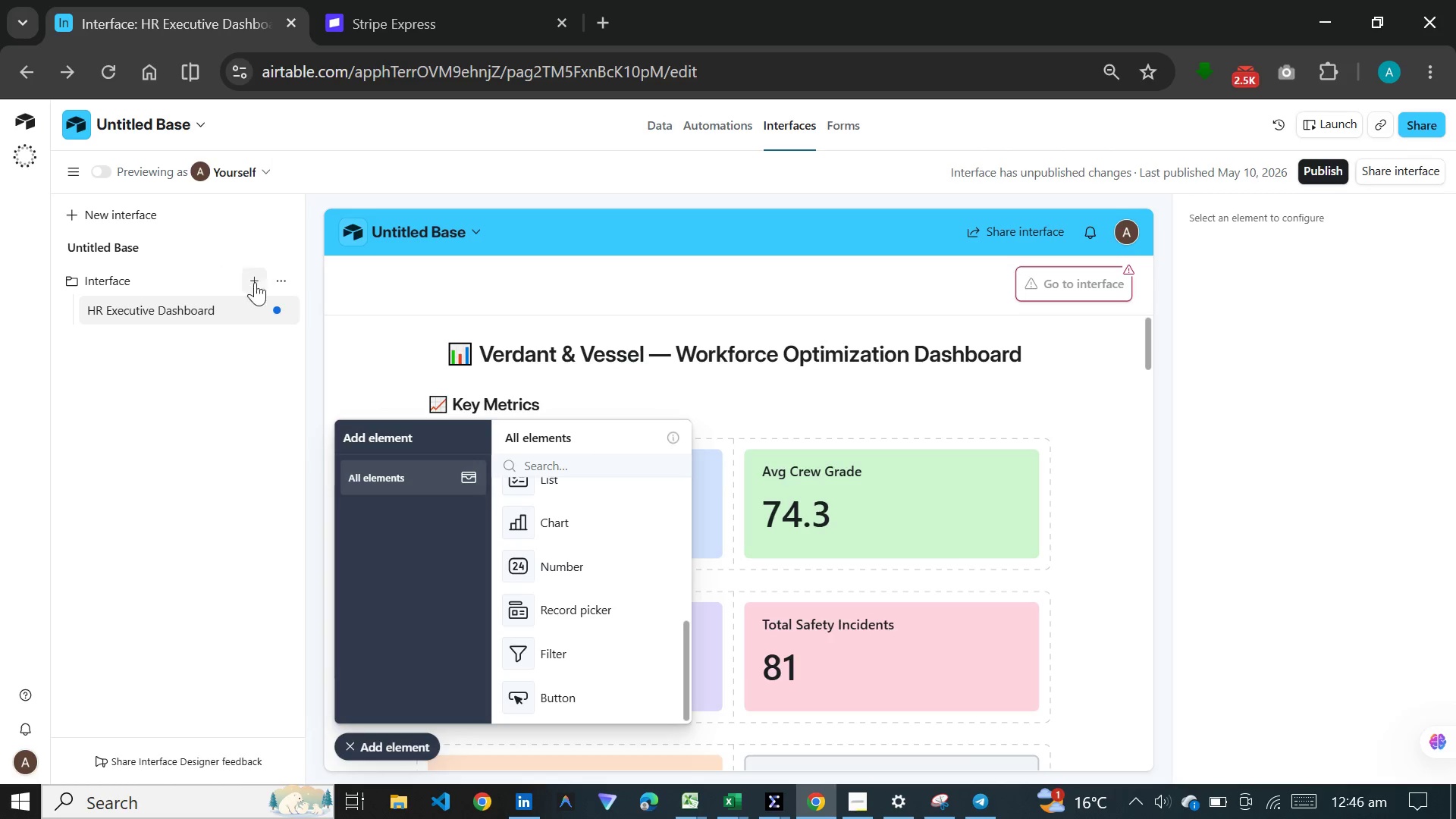 
left_click([283, 284])
 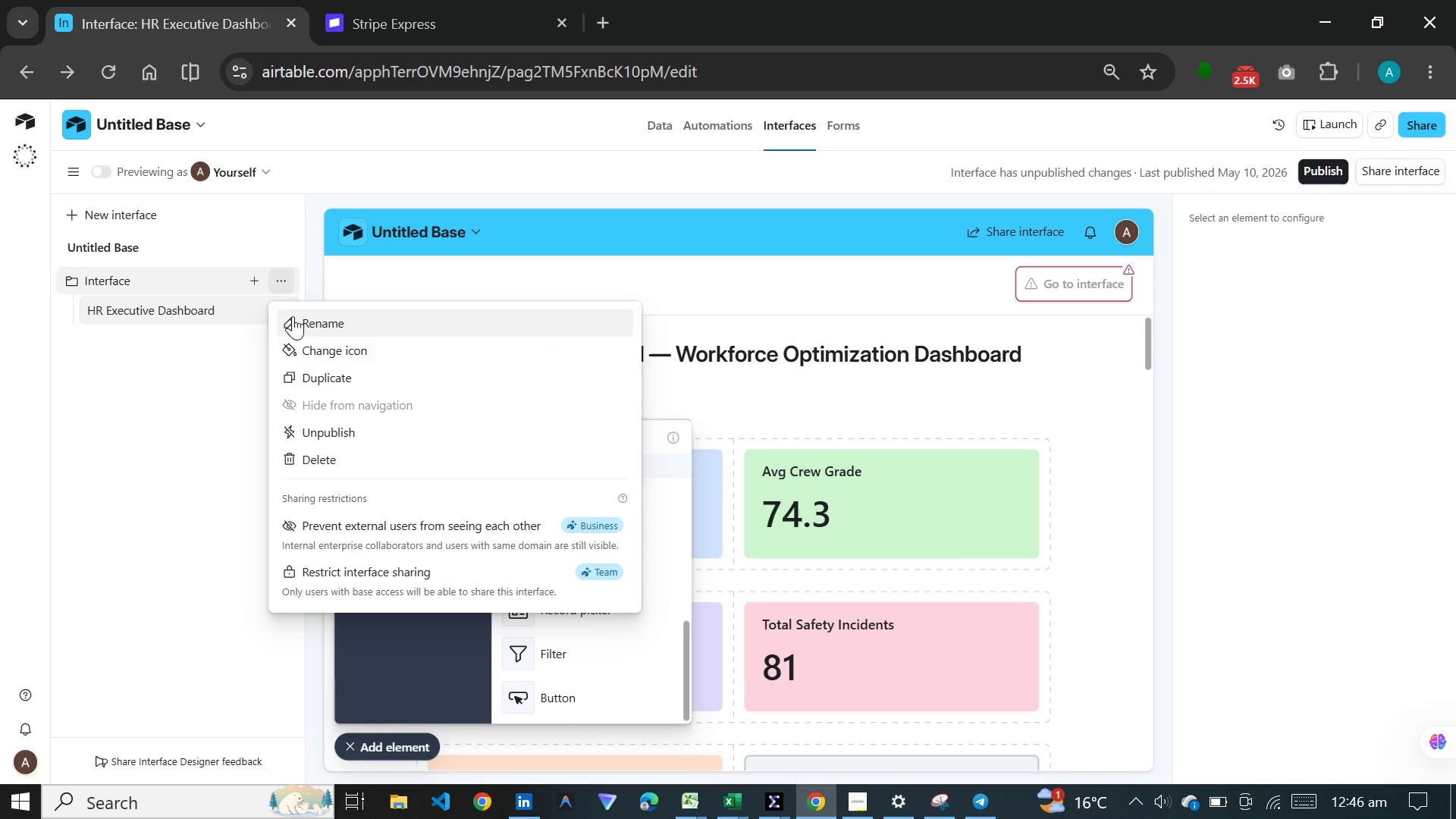 
left_click([293, 316])
 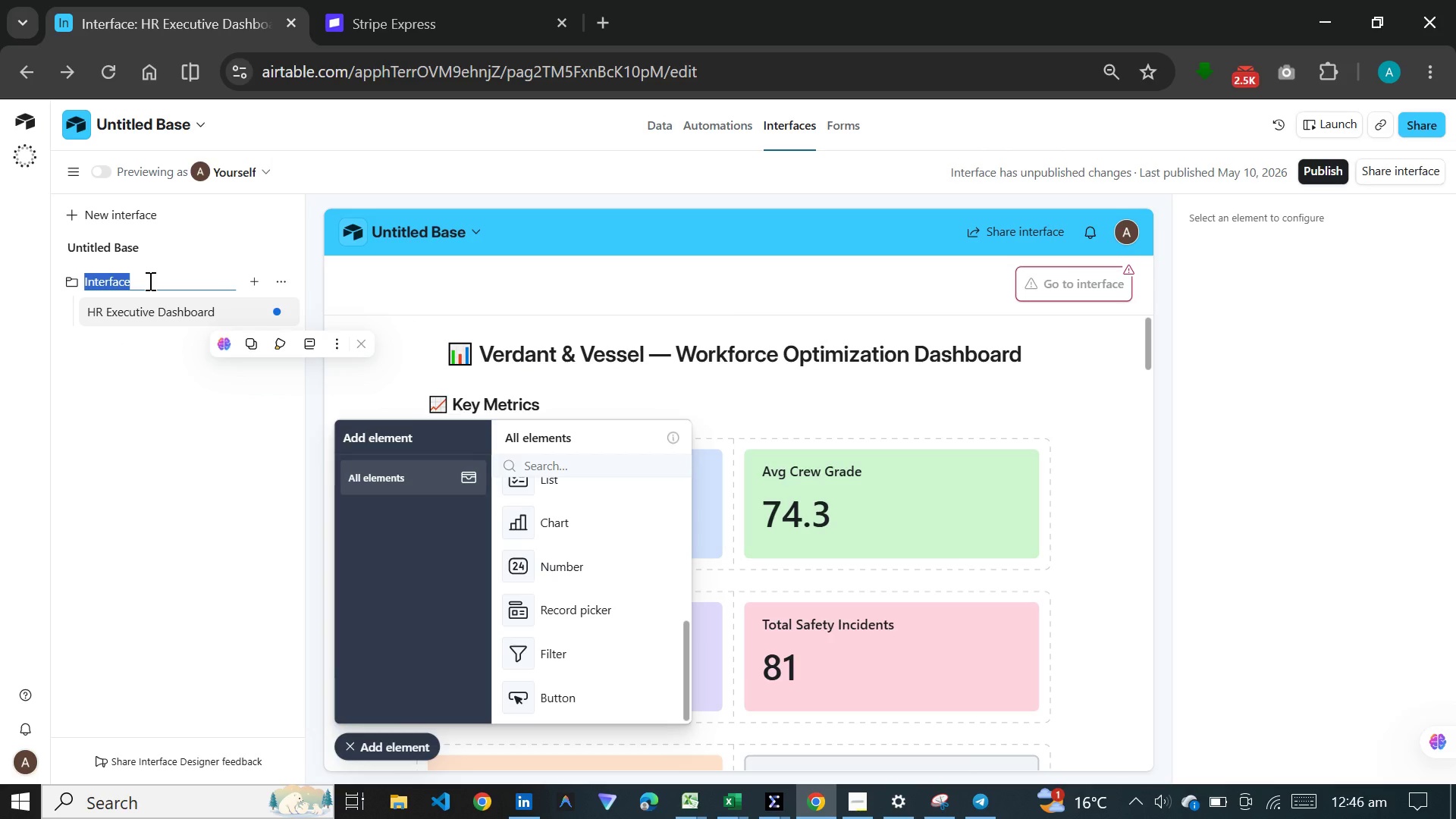 
wait(22.39)
 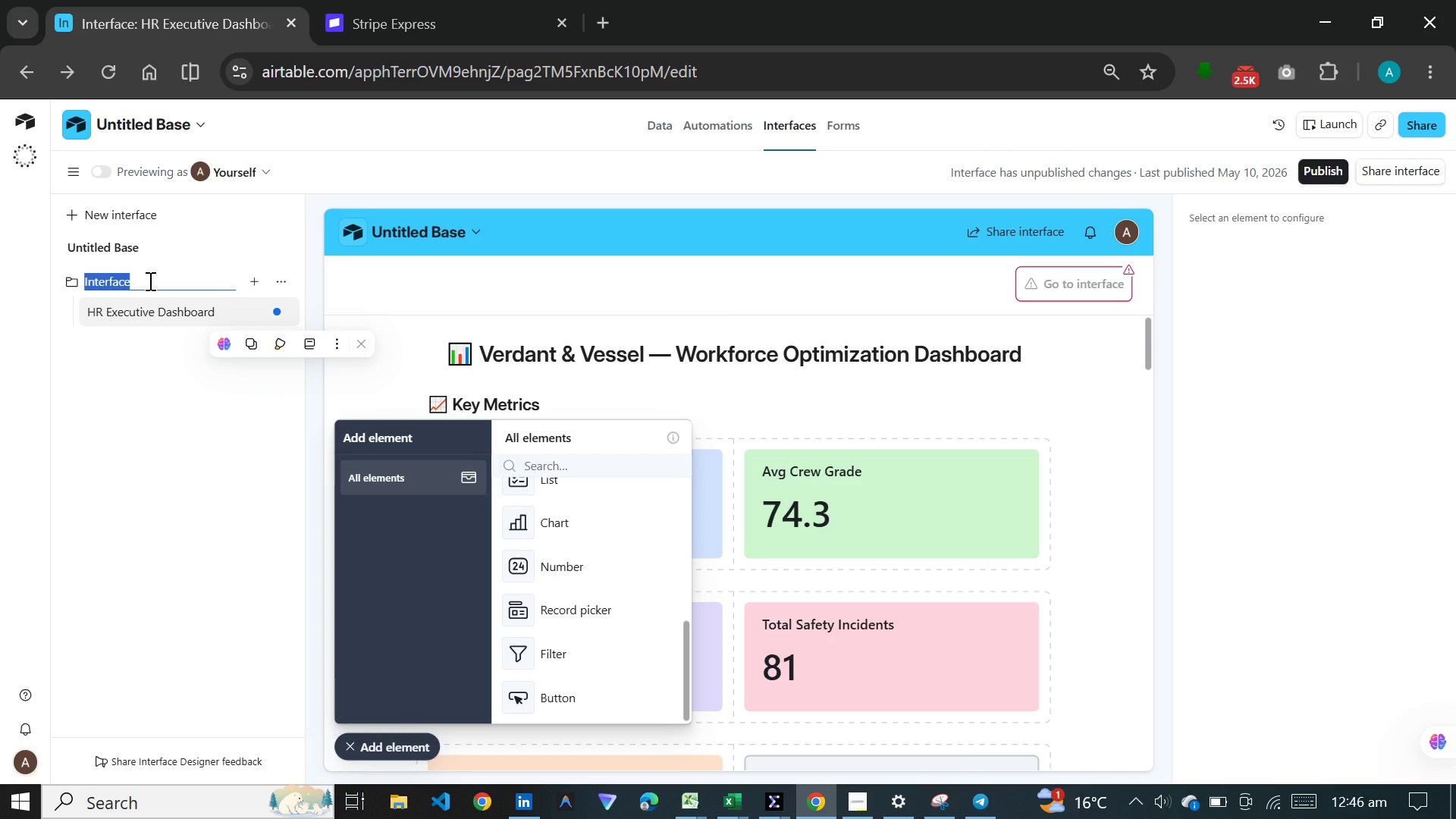 
type(HR EX)
key(Backspace)
type(xecutive Dashboard)
 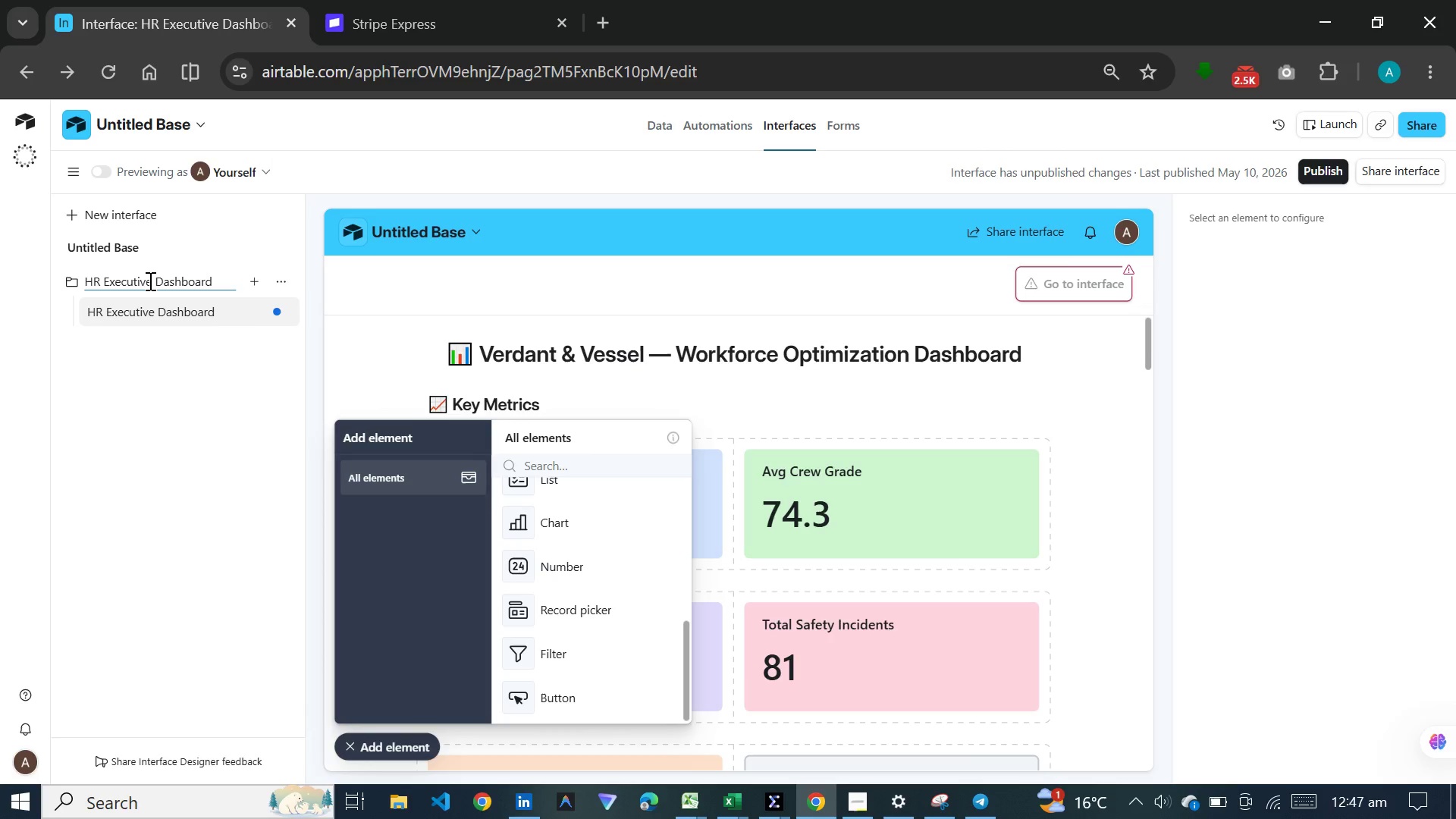 
left_click([171, 304])
 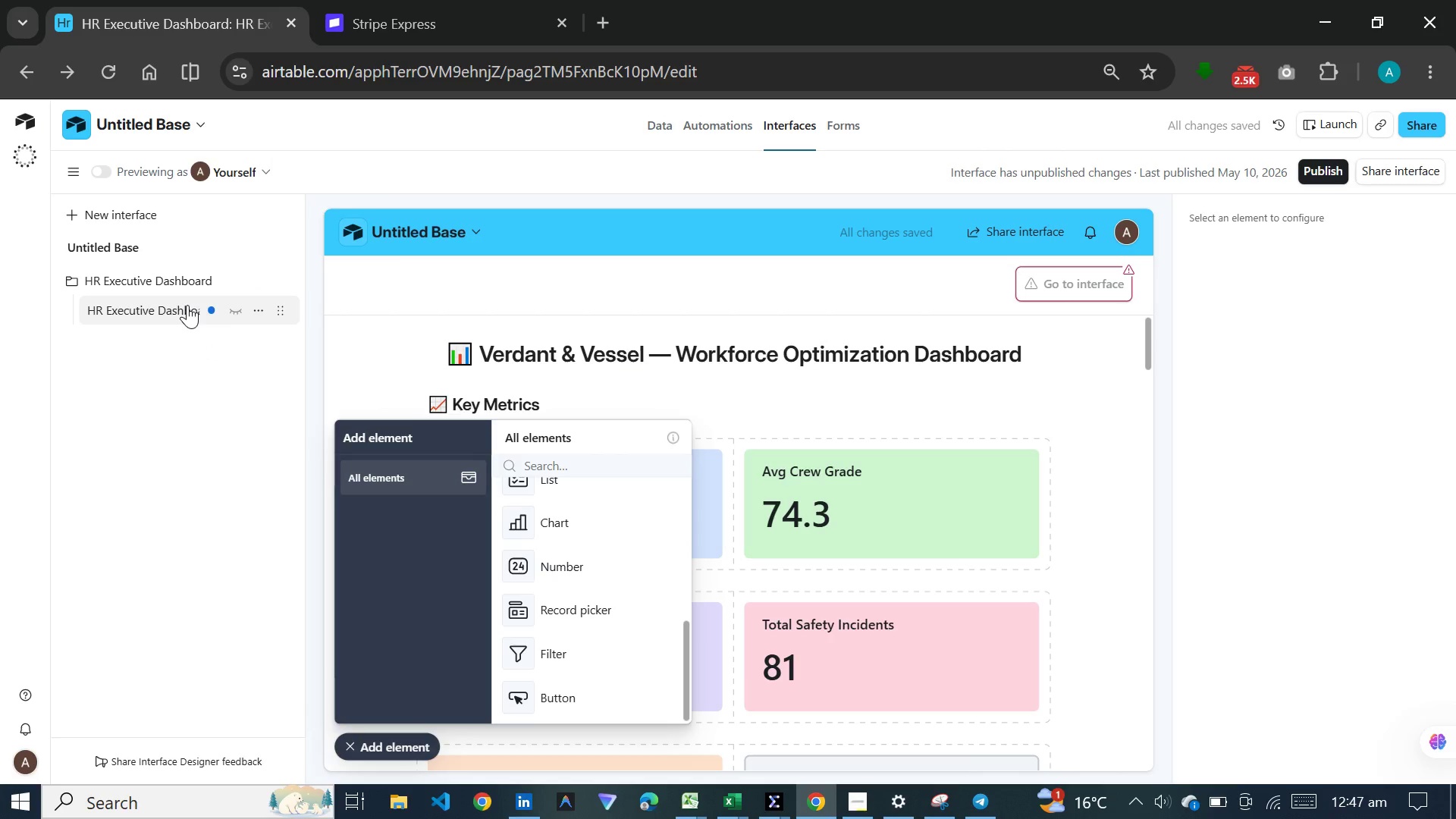 
double_click([187, 305])
 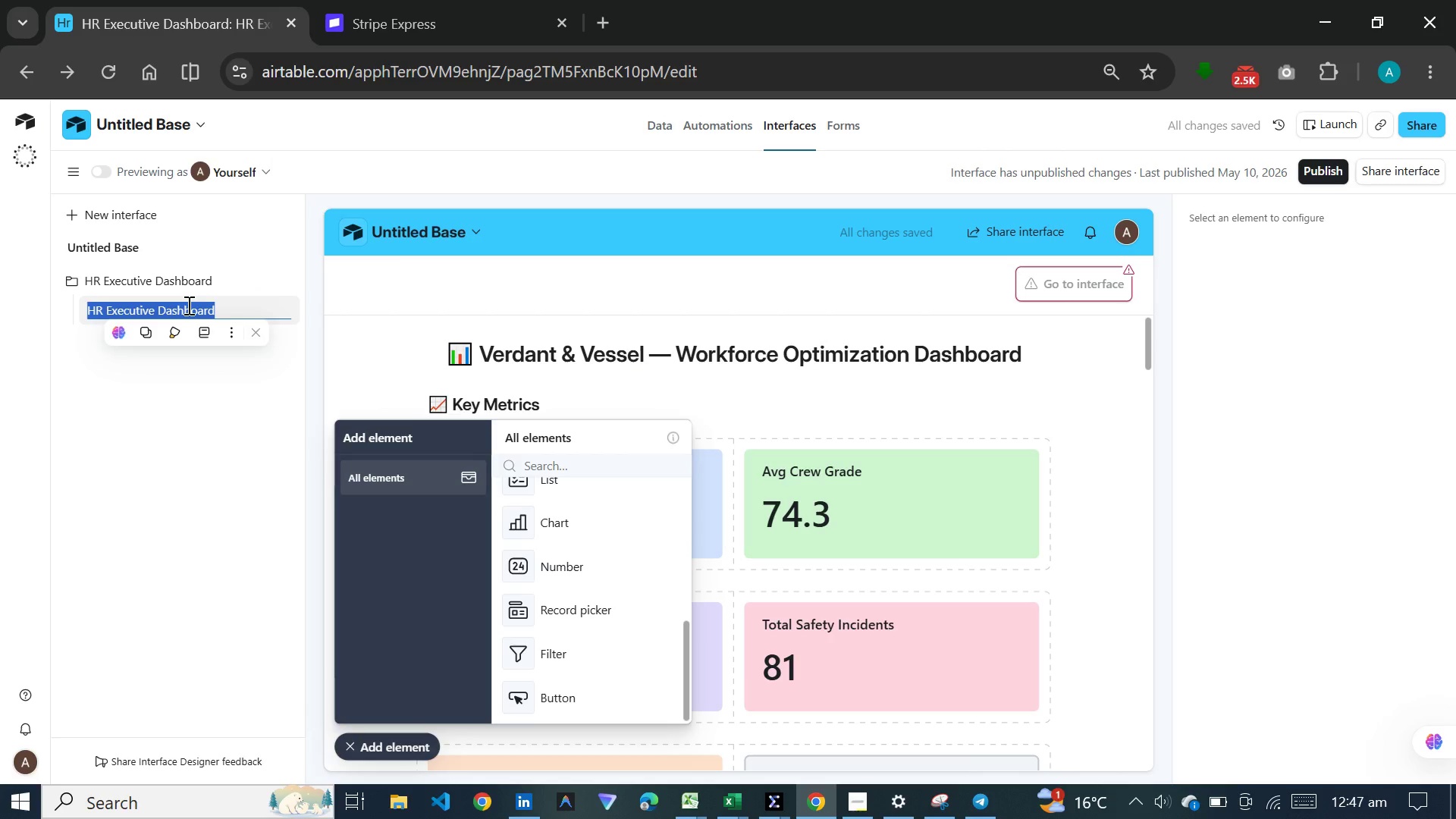 
type(Weekly Performance Overview)
 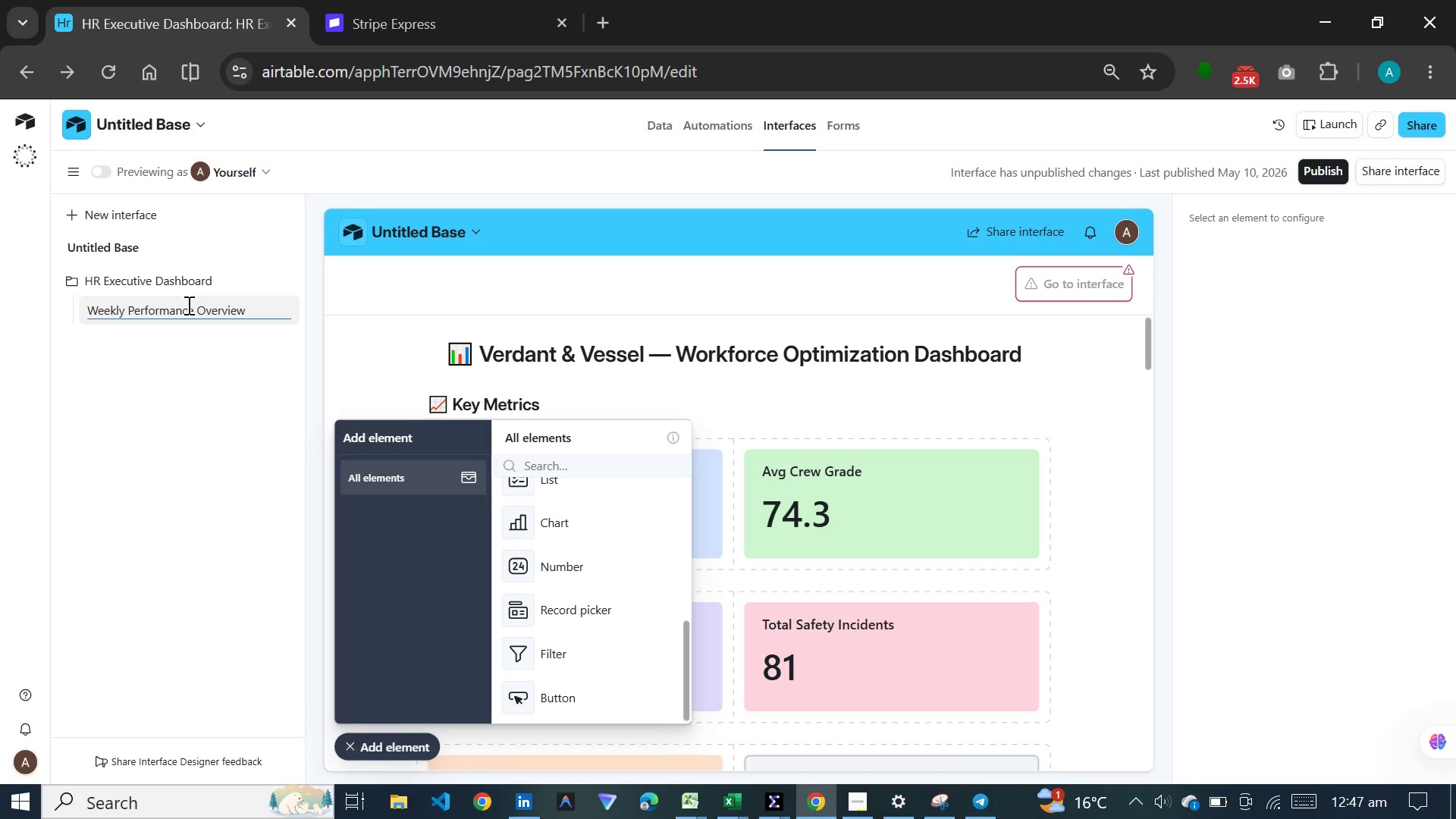 
key(Enter)
 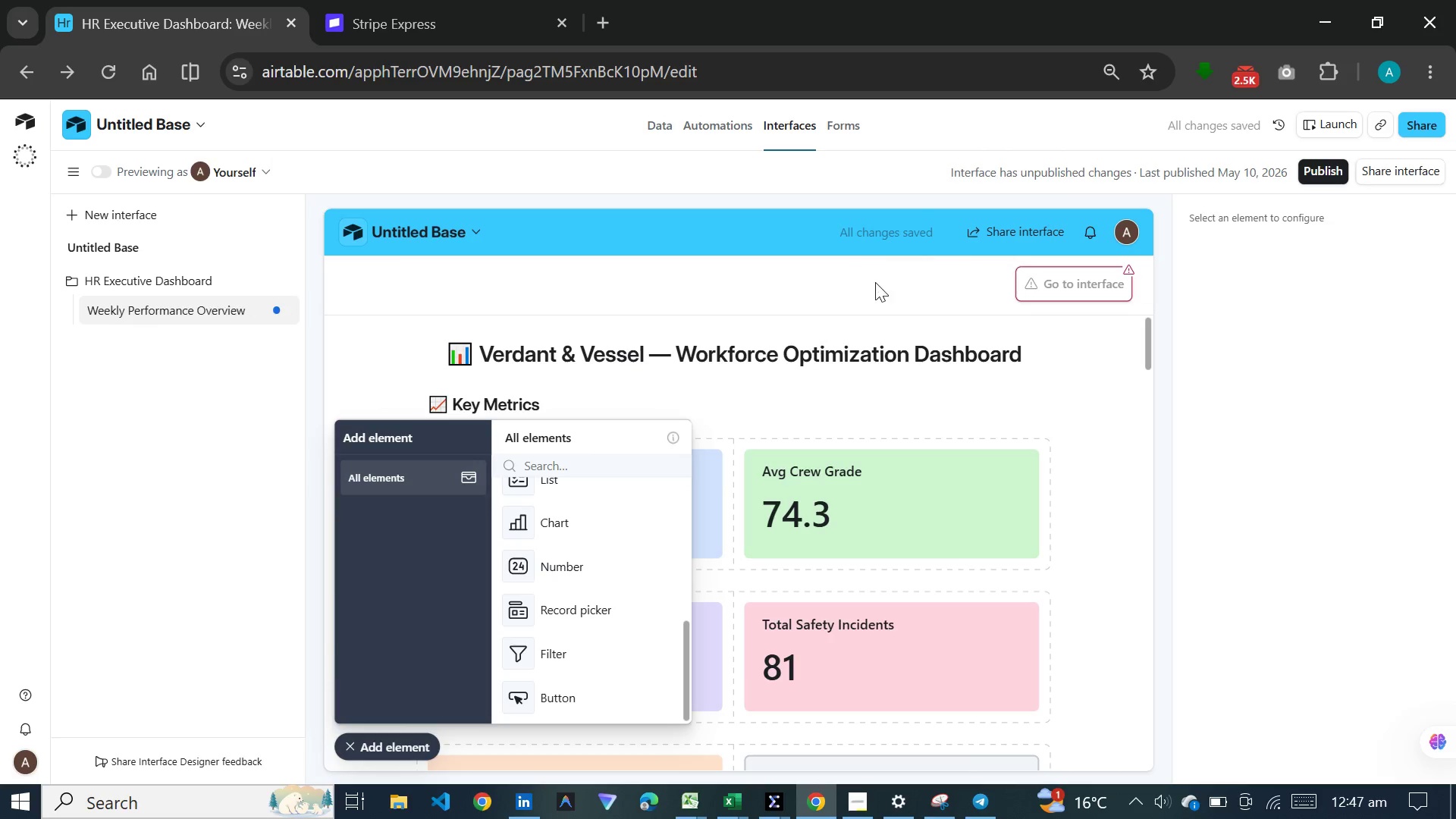 
left_click([1065, 293])
 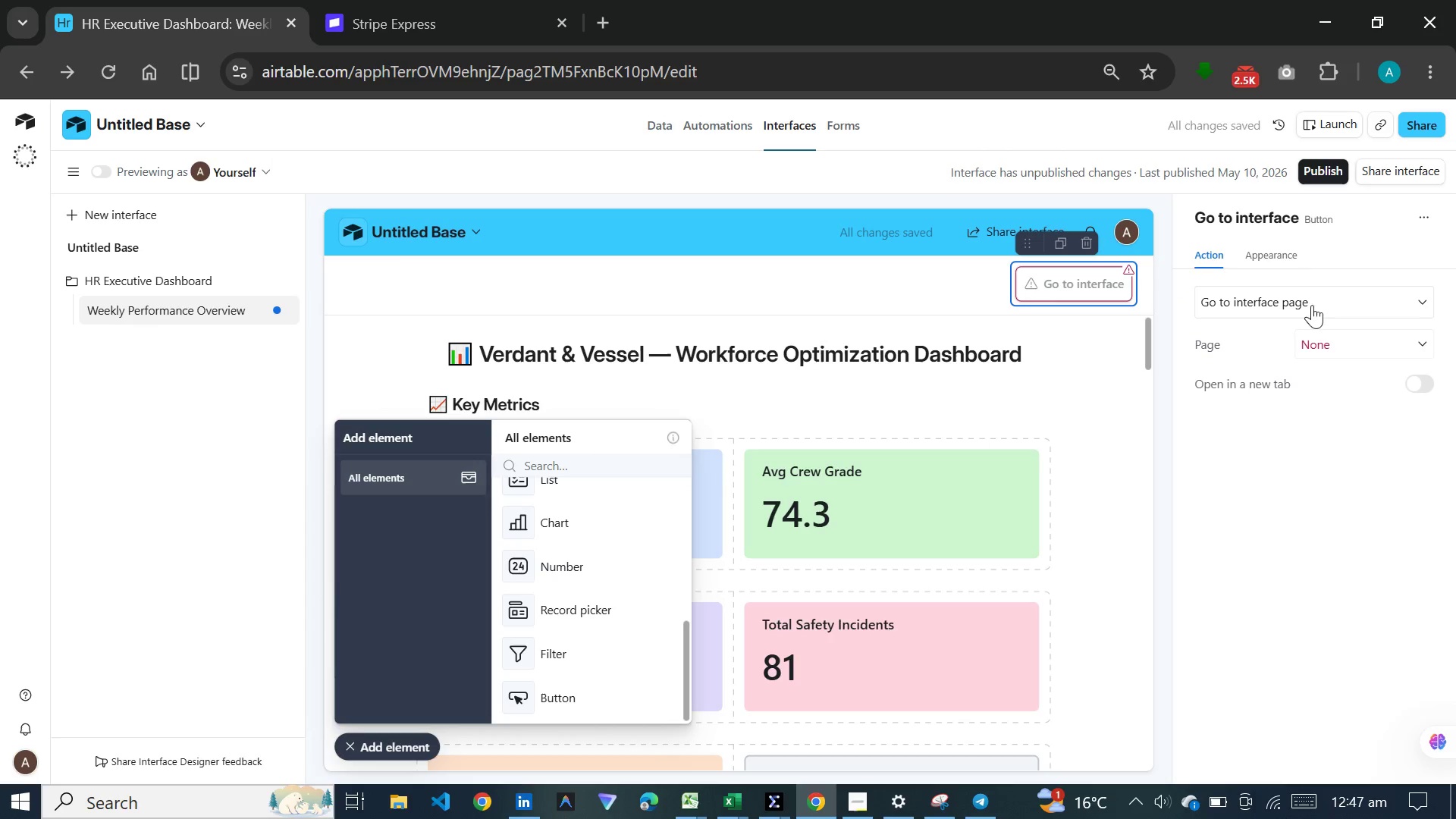 
left_click([1321, 337])
 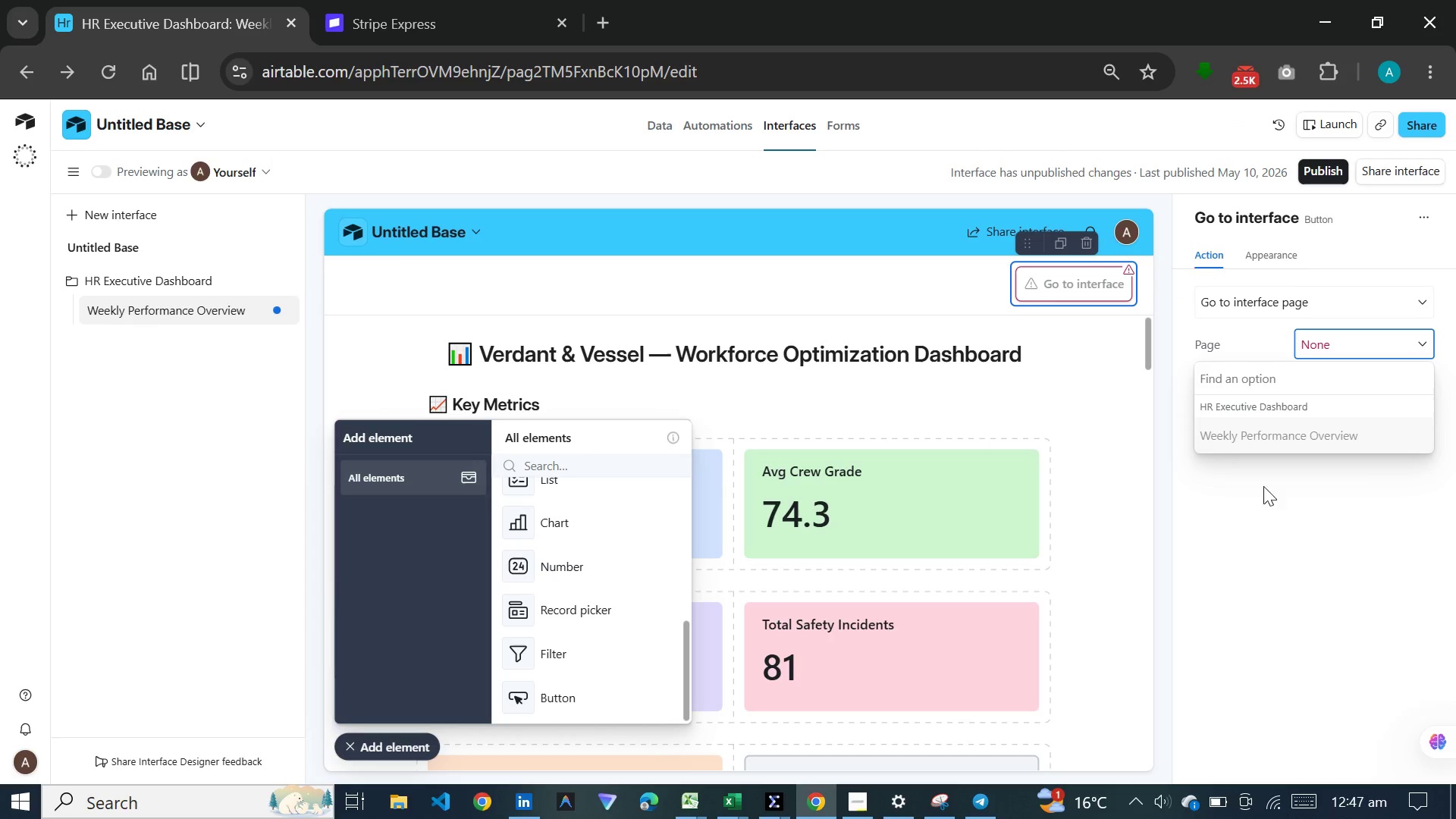 
left_click([1213, 575])
 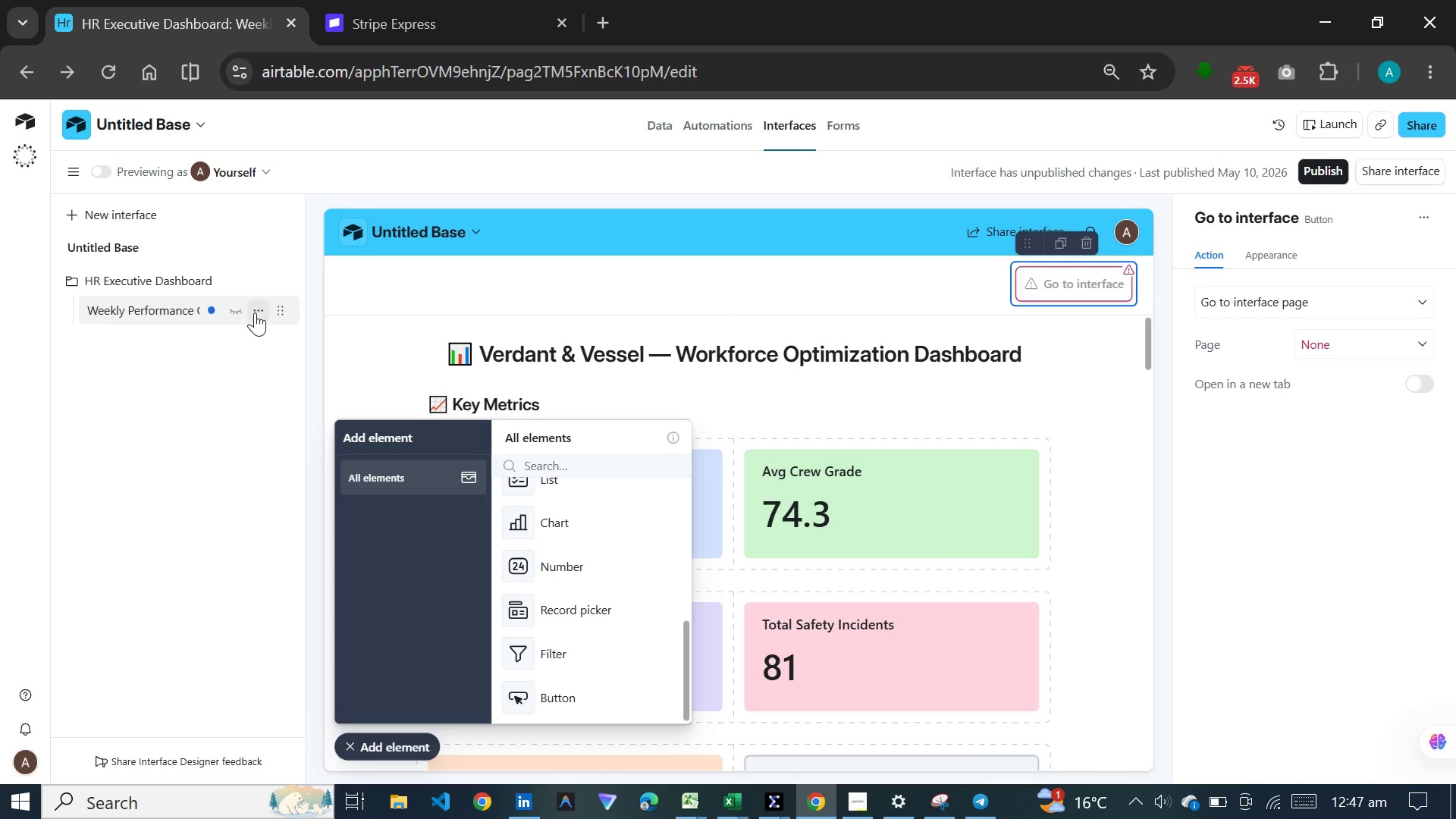 
left_click([262, 315])
 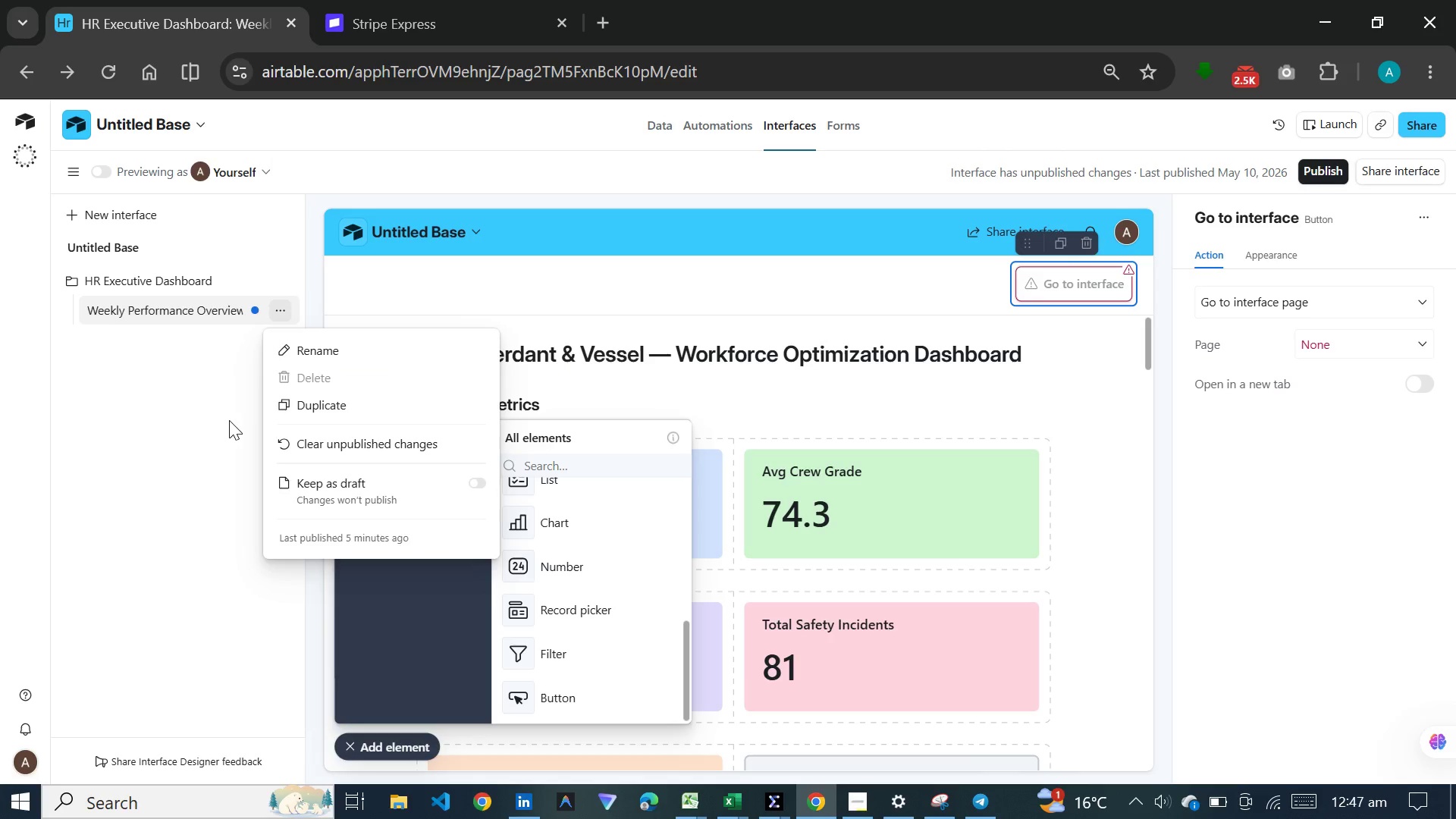 
left_click([229, 420])
 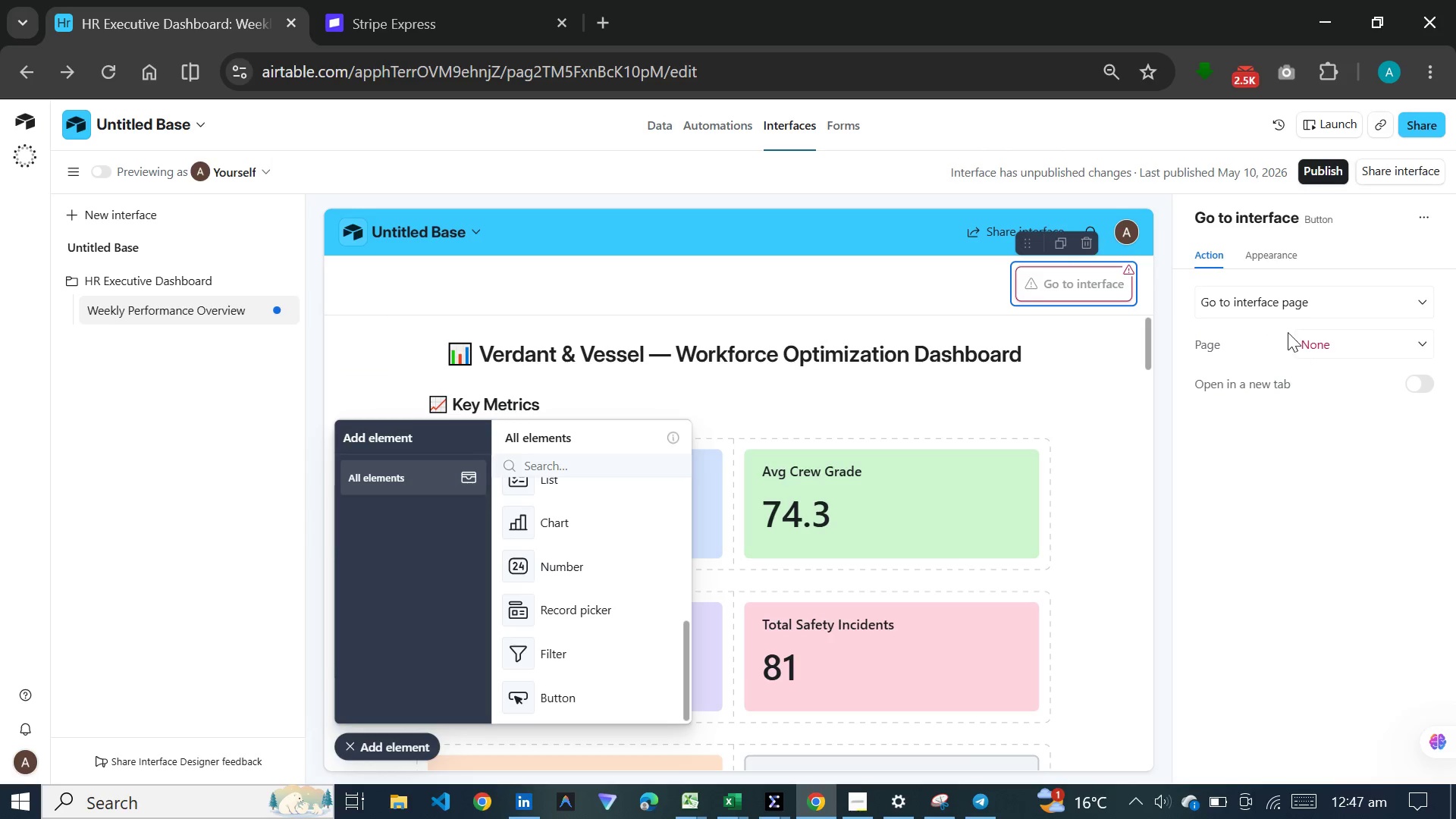 
left_click([1254, 263])
 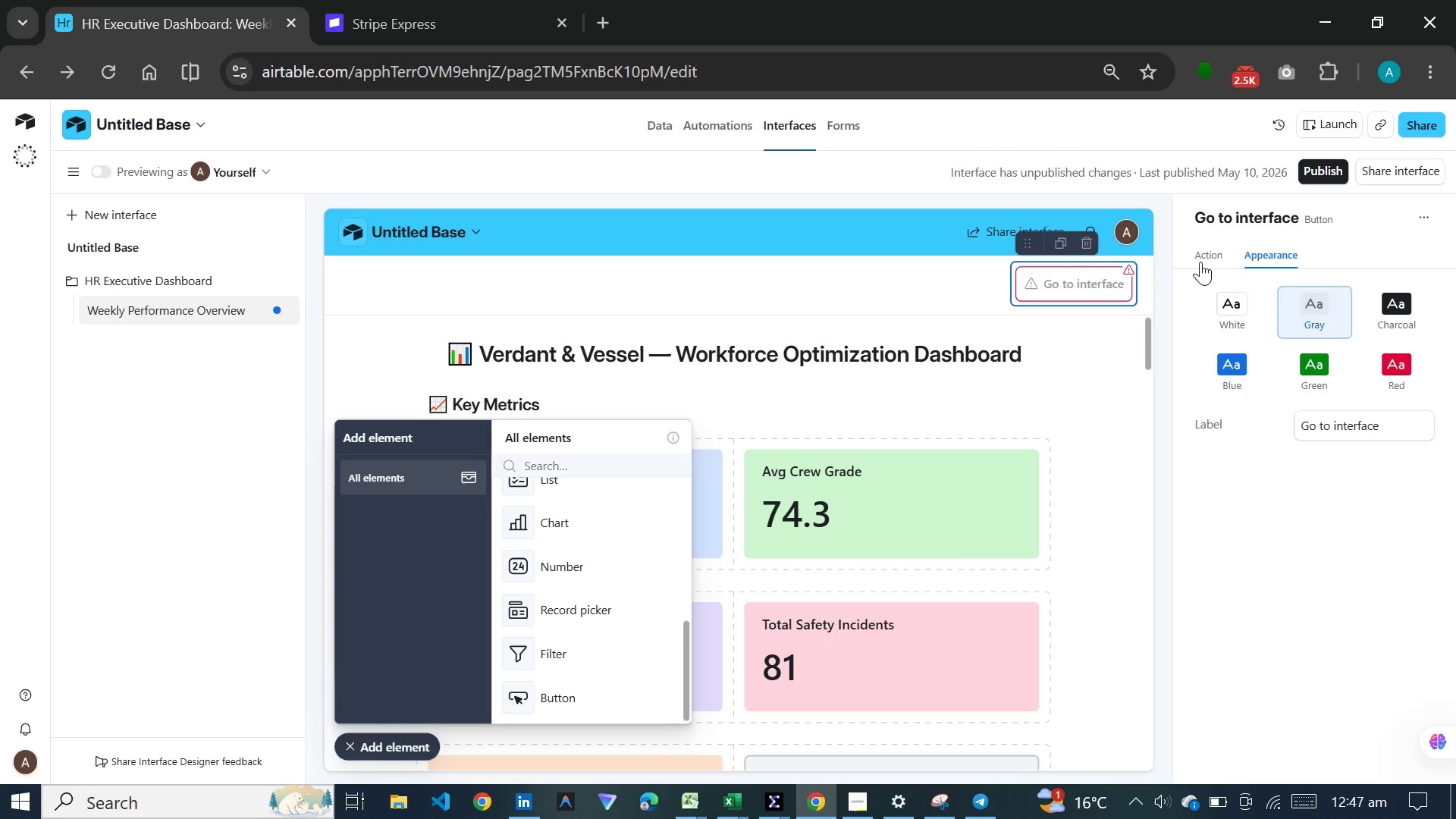 
left_click([1200, 262])
 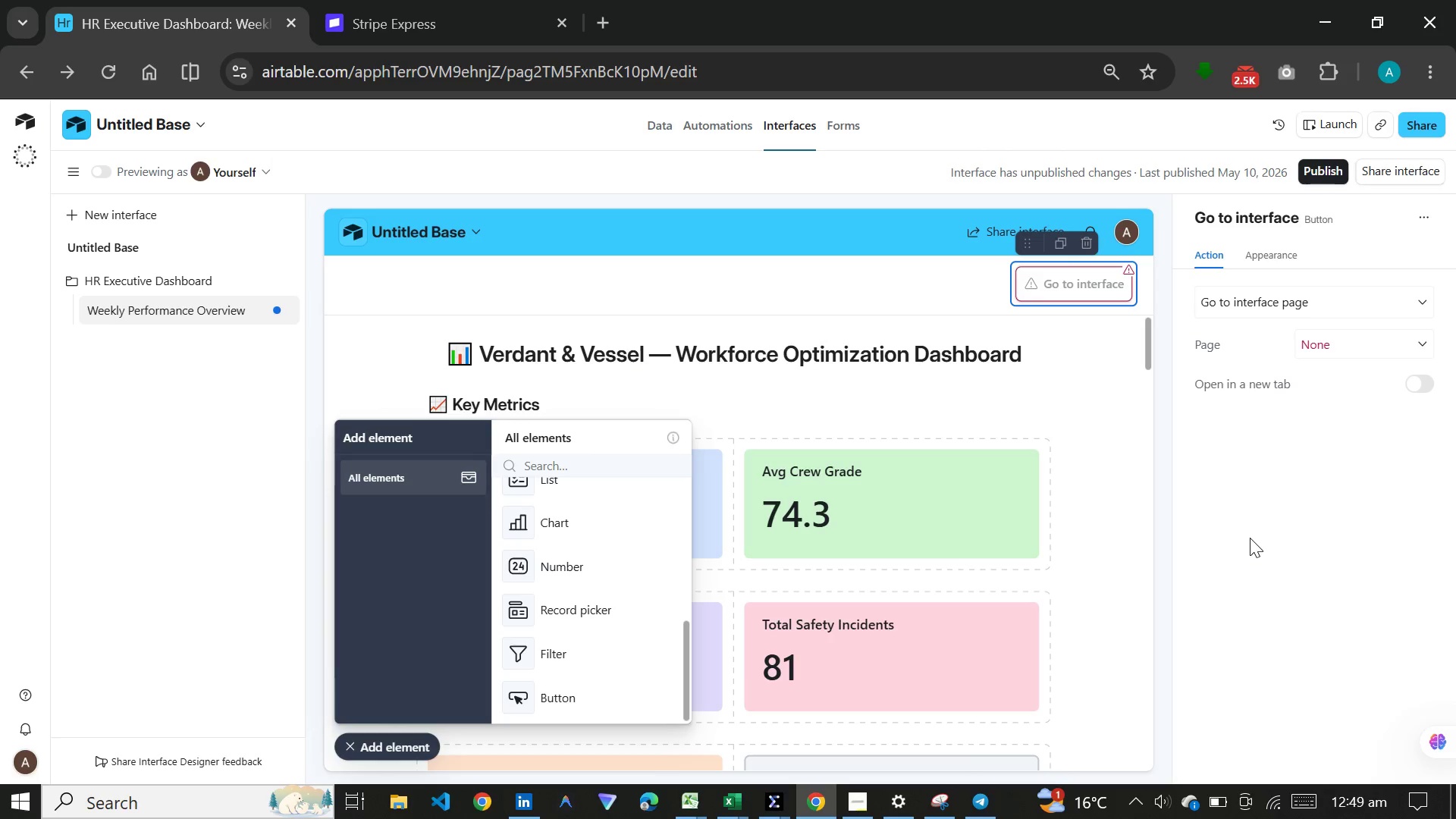 
wait(70.47)
 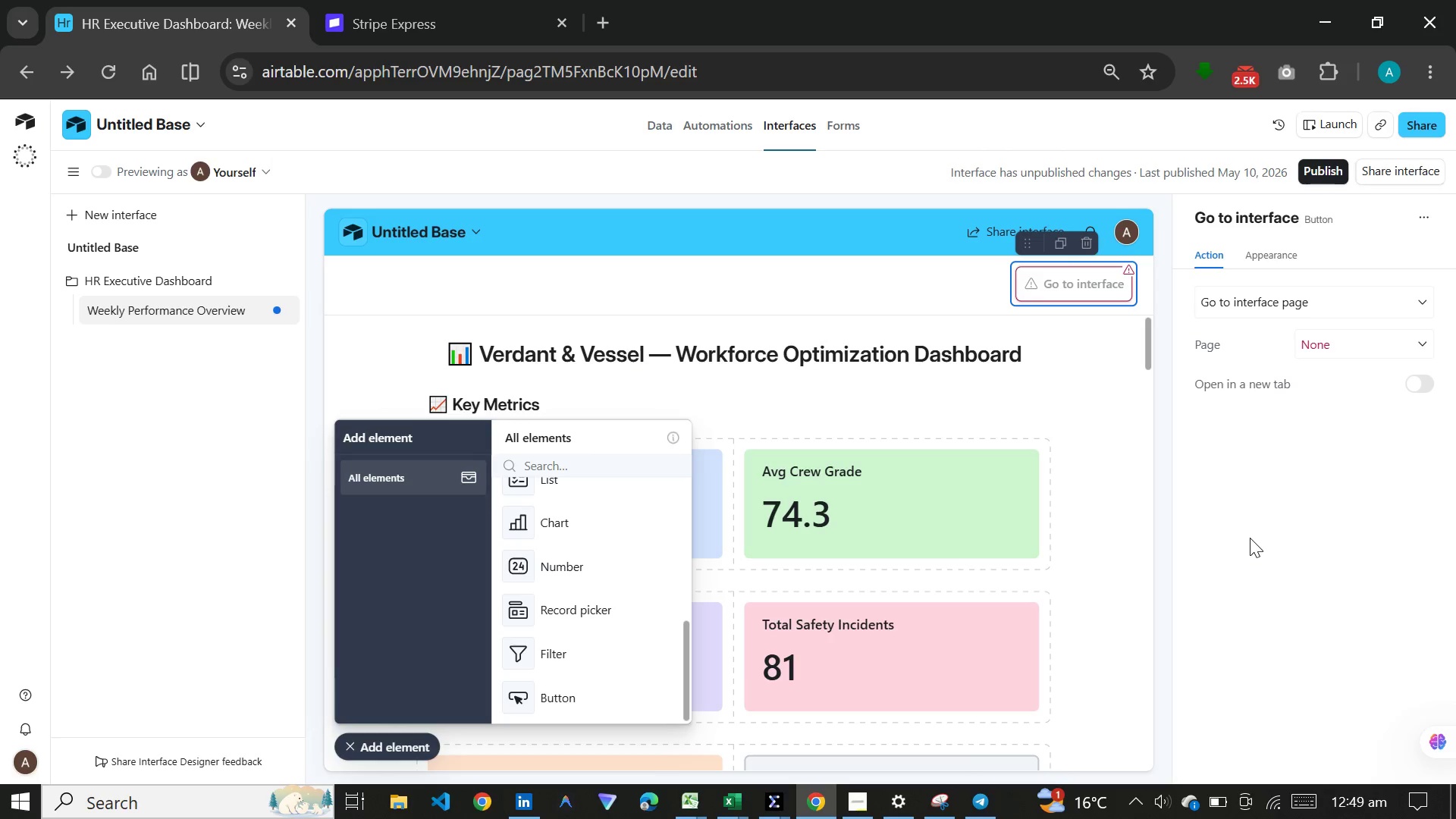 
left_click([1313, 340])
 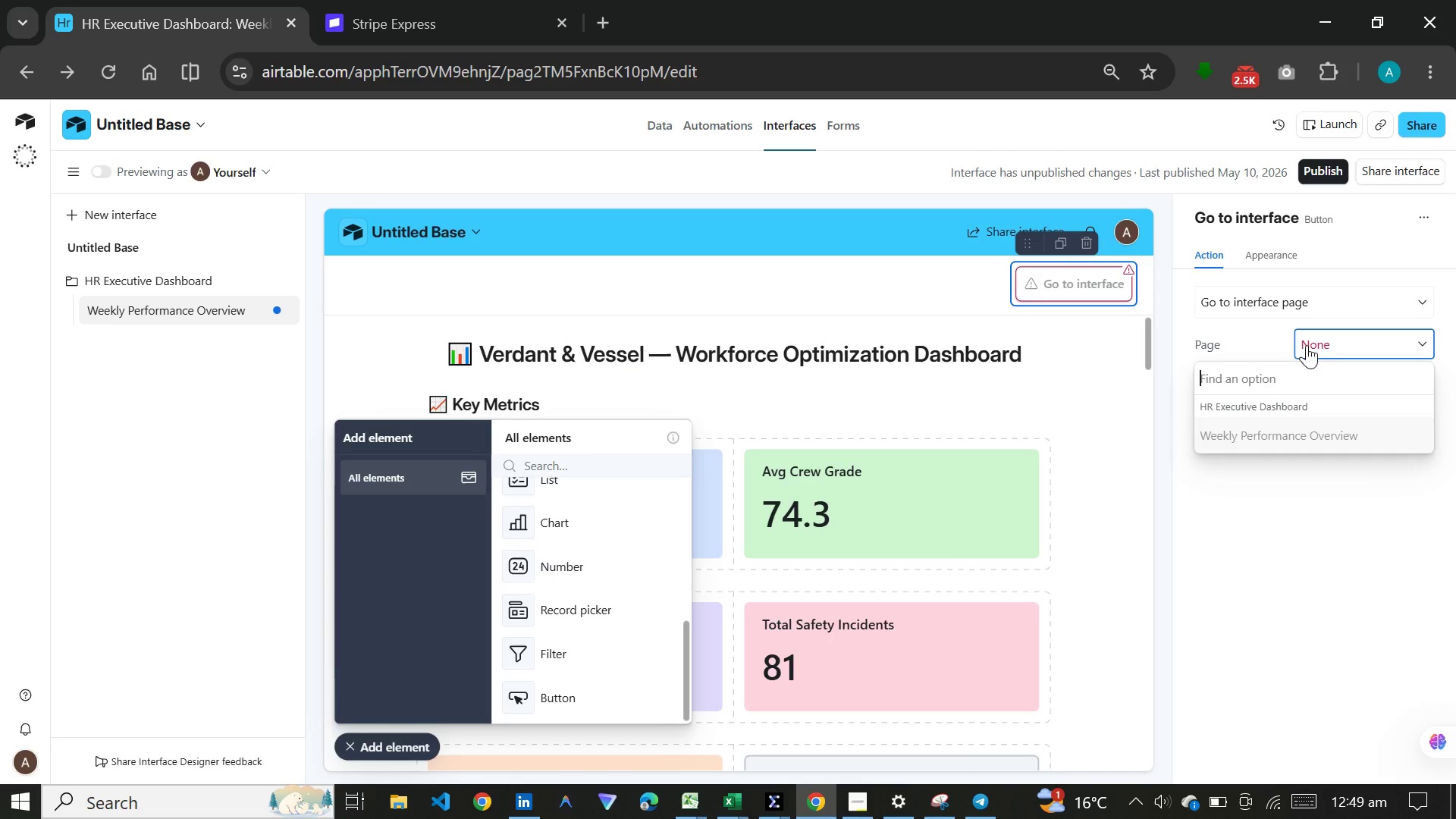 
type(wee)
 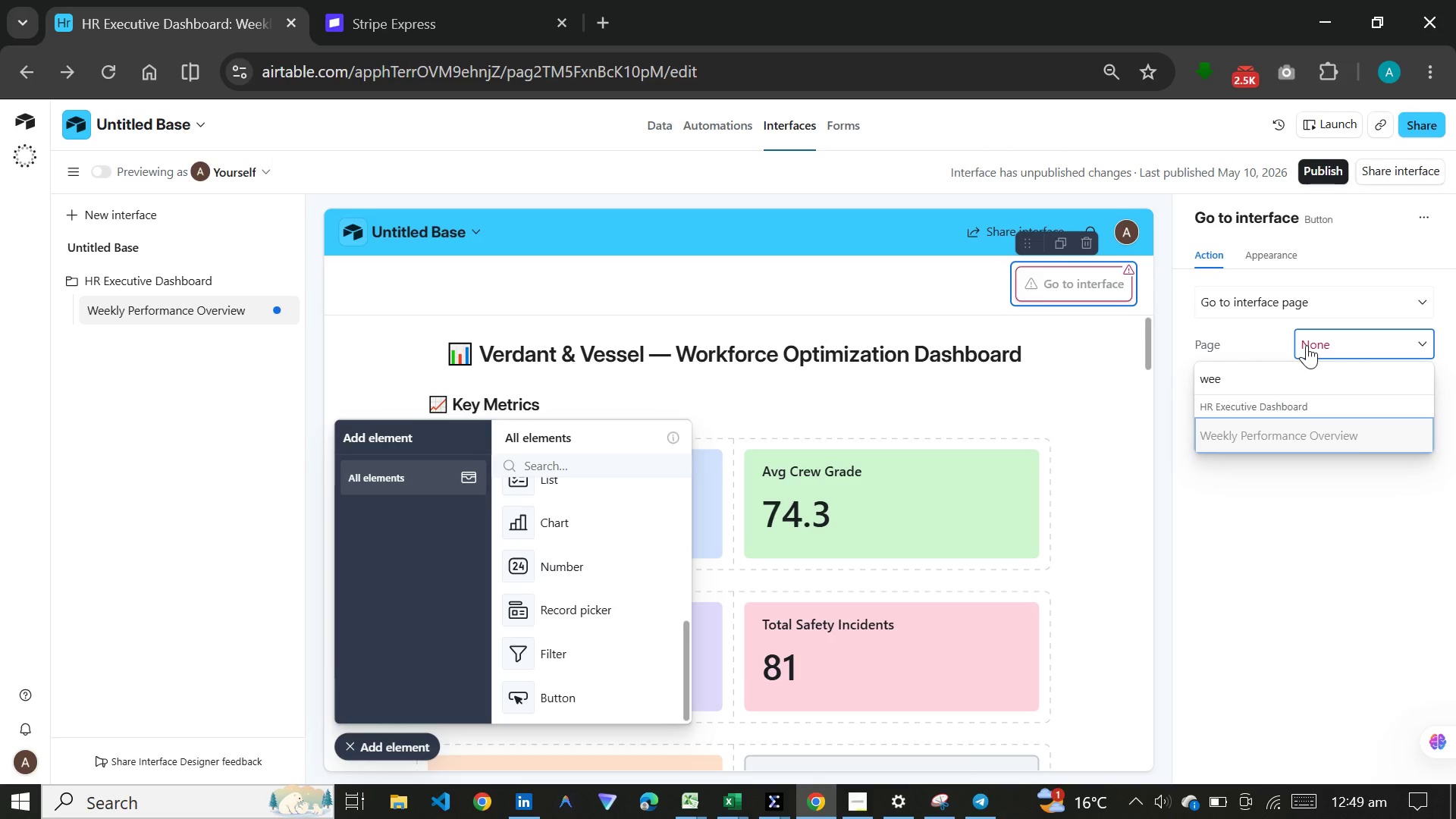 
left_click([1280, 437])
 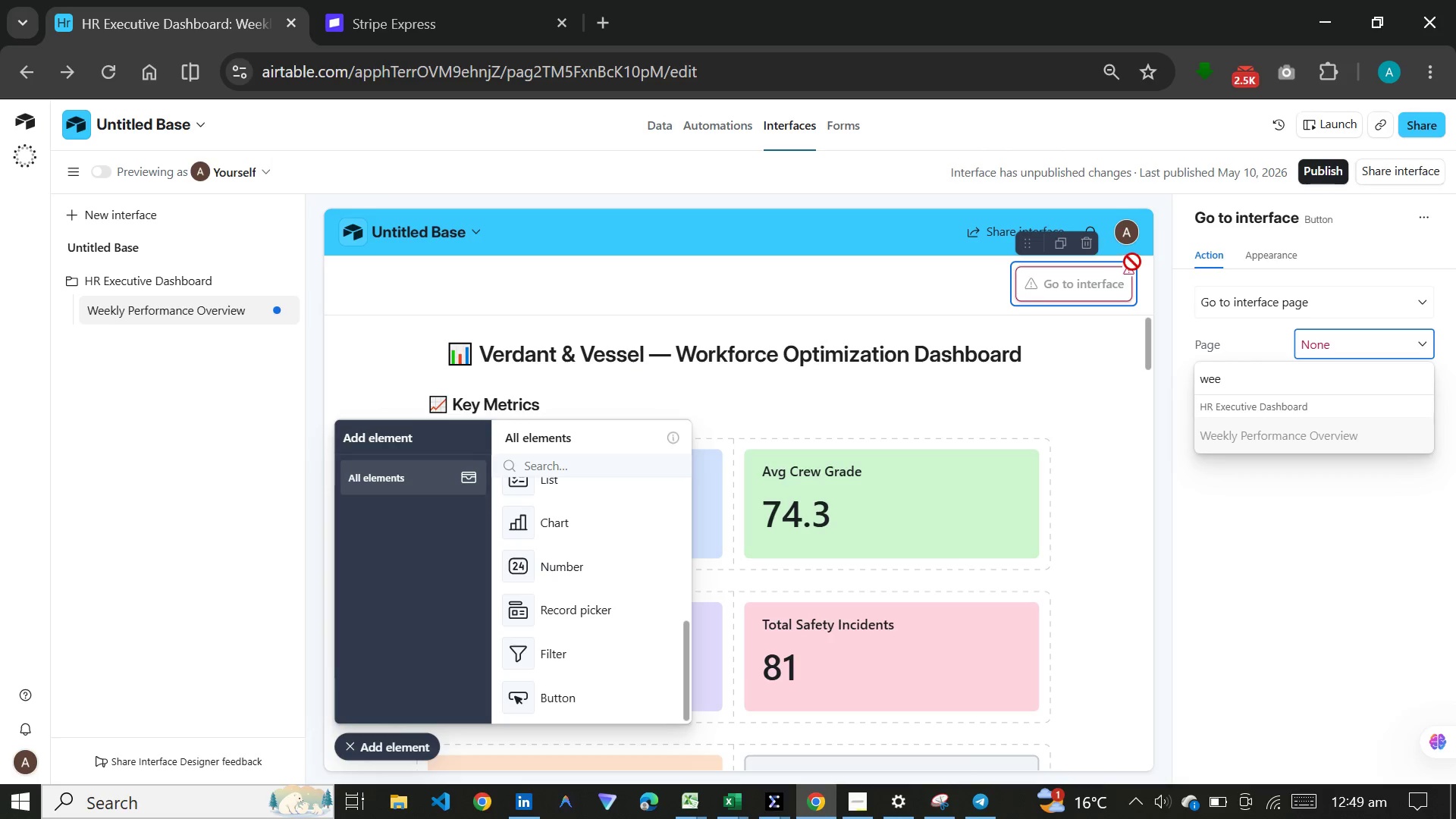 
left_click([1139, 277])
 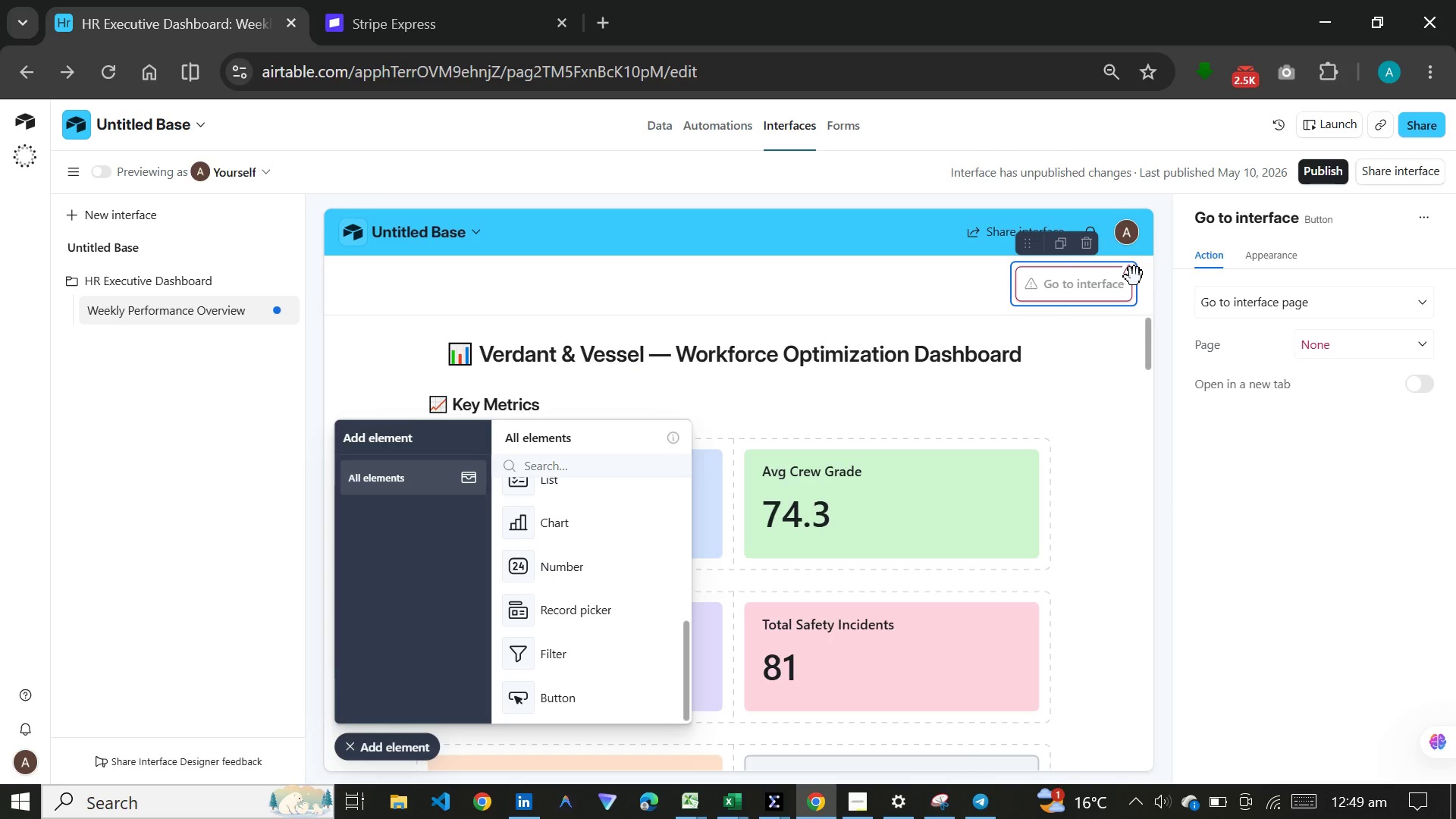 
left_click([1134, 277])
 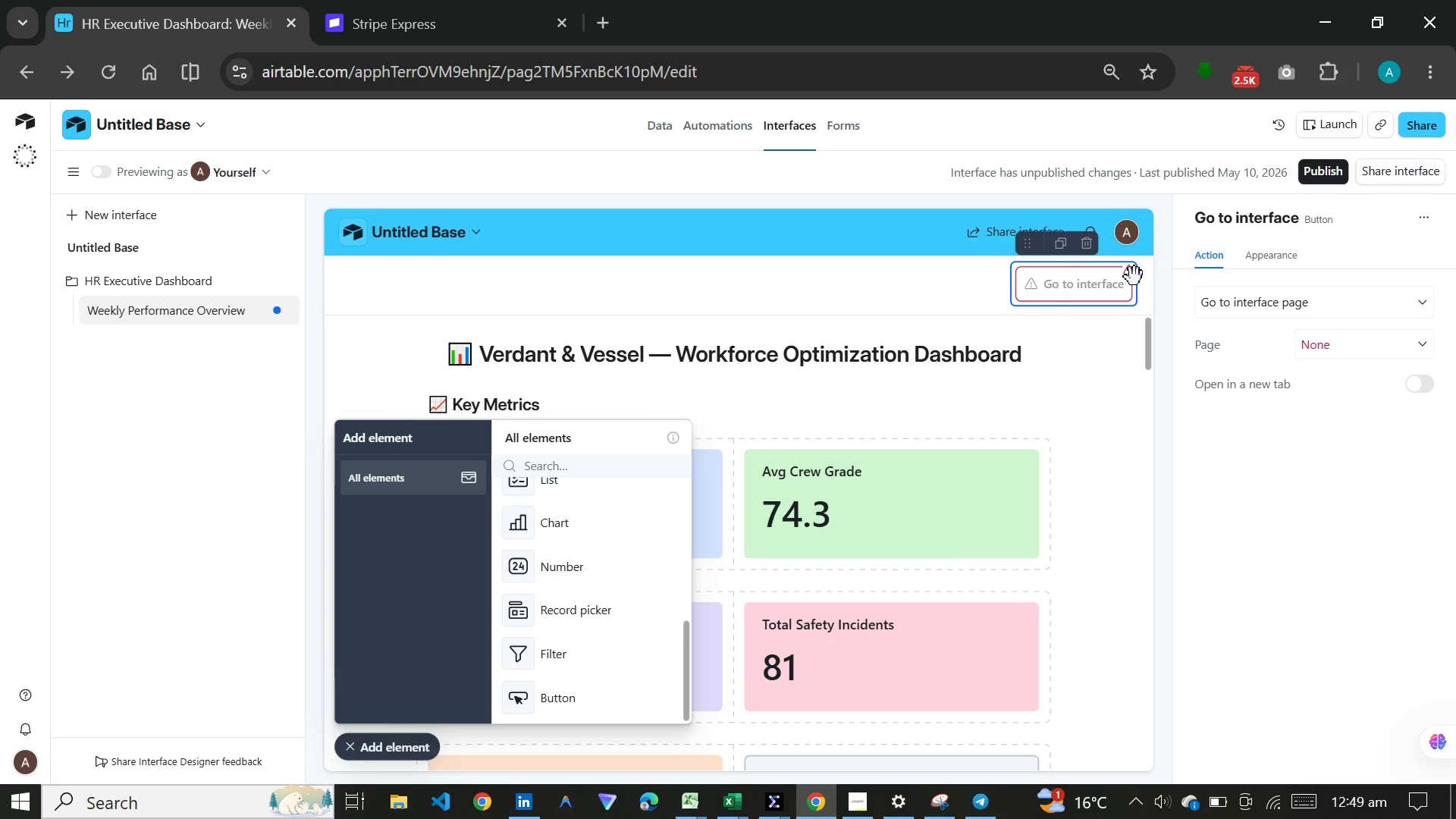 
left_click([1134, 277])
 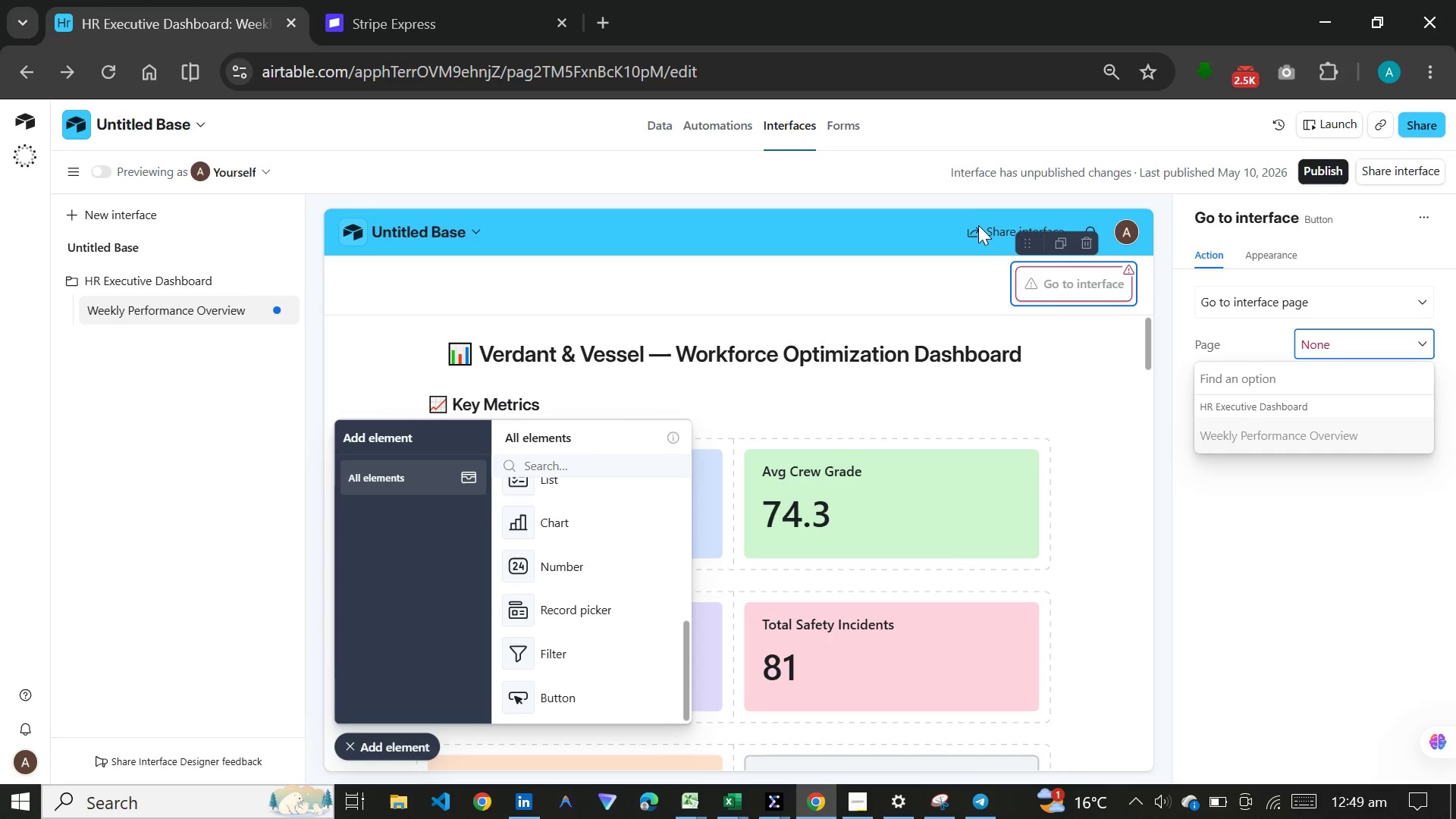 
wait(16.95)
 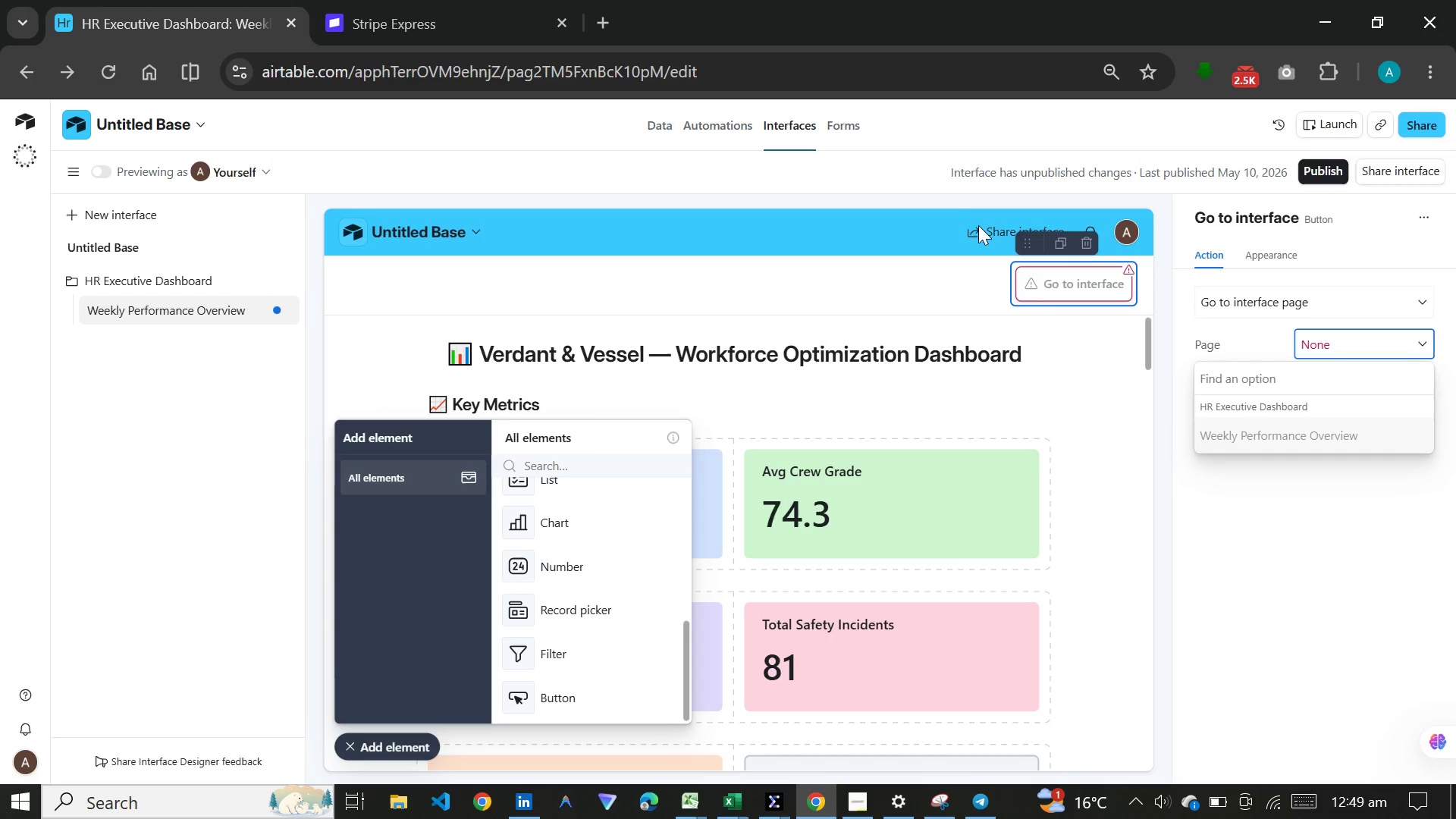 
left_click([384, 745])
 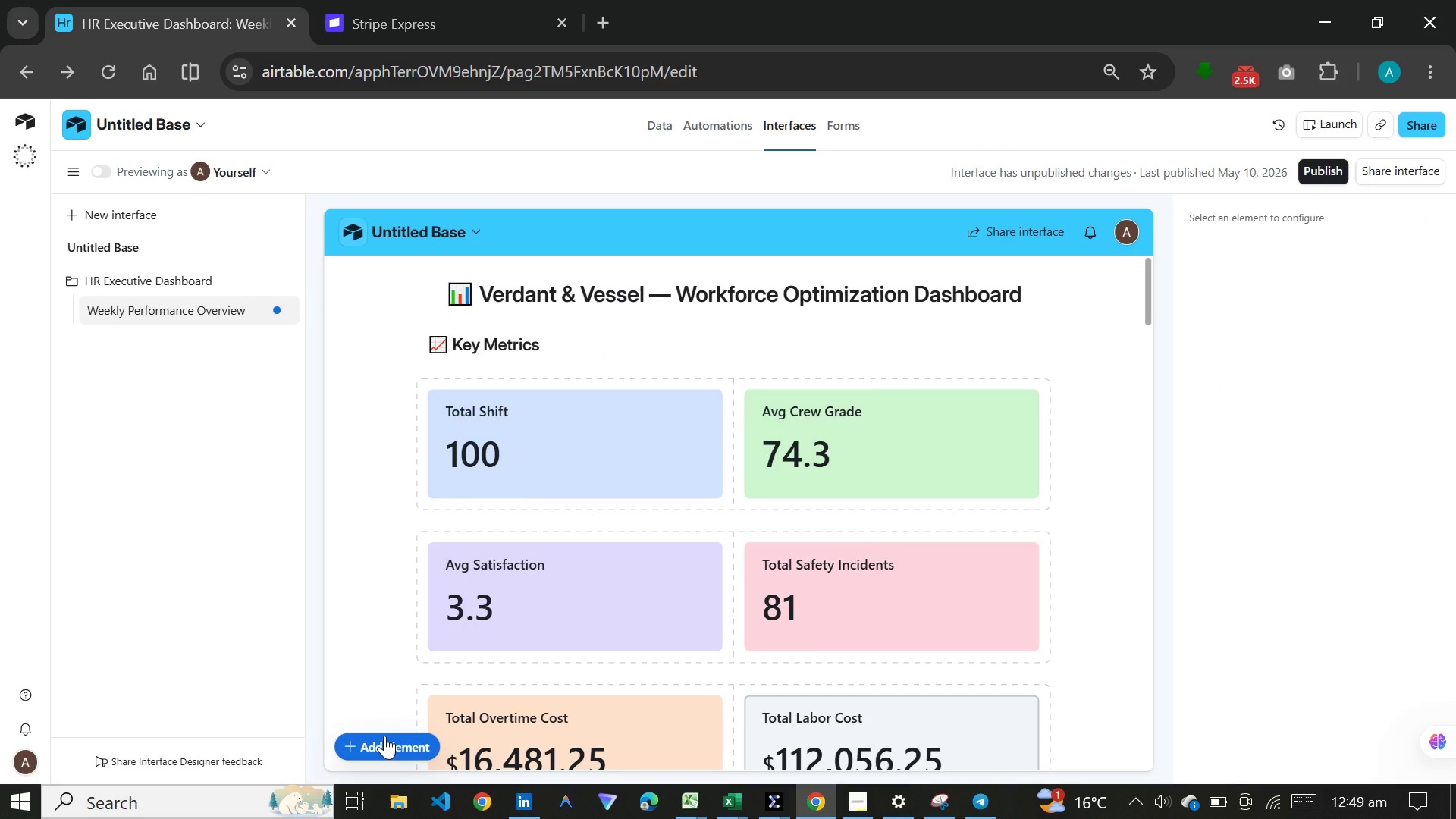 
wait(16.0)
 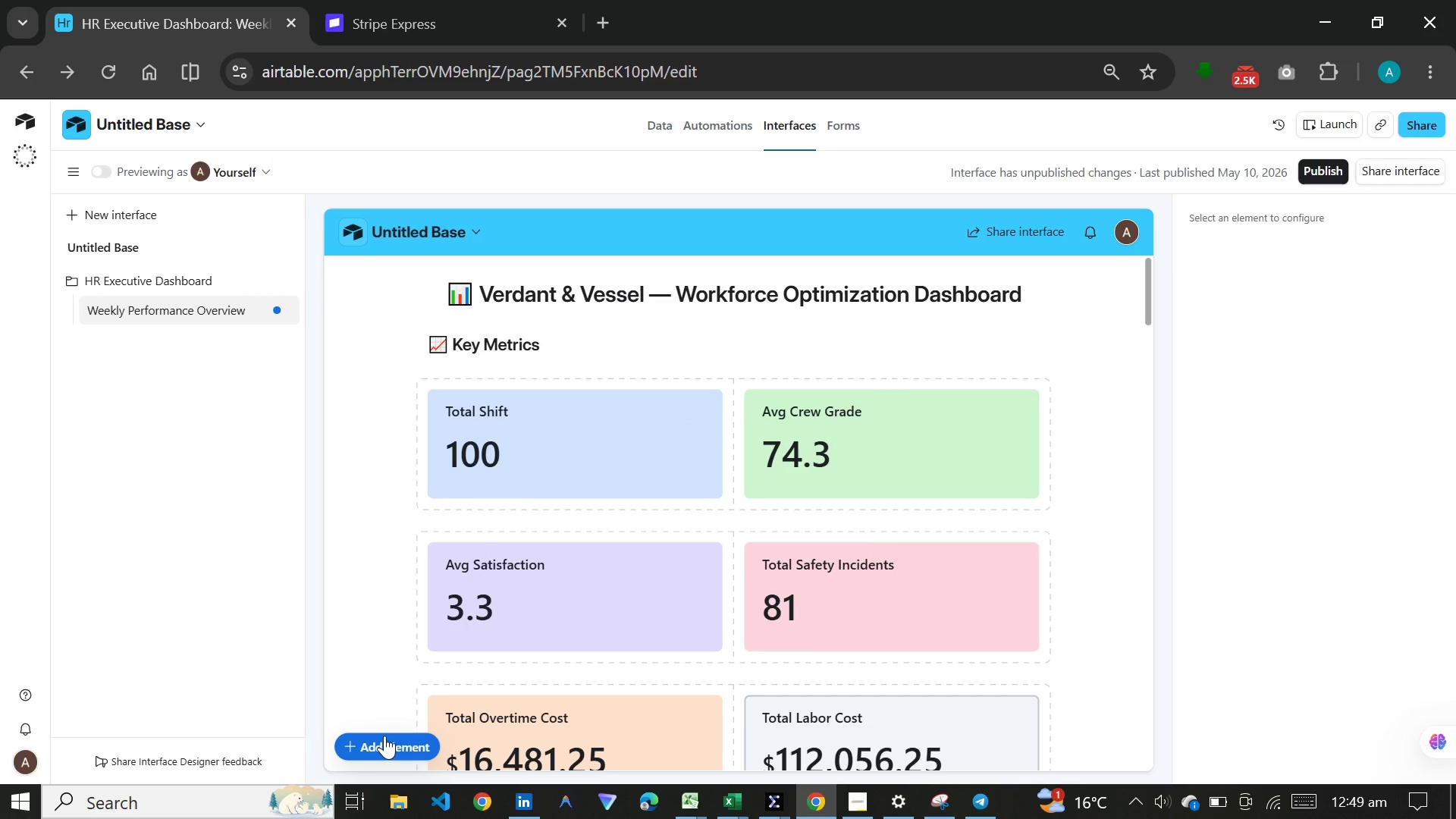 
left_click([476, 296])
 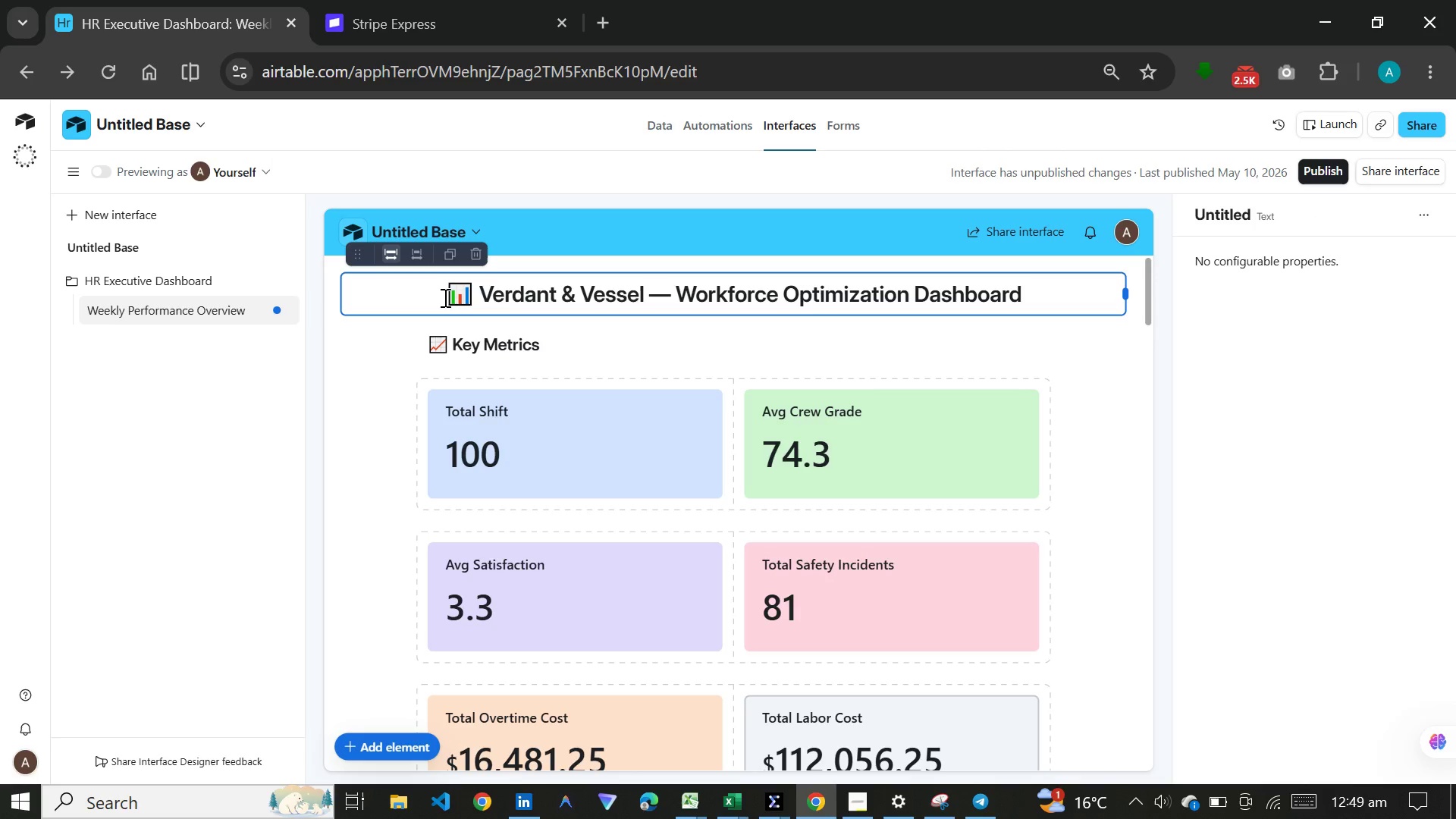 
left_click([444, 297])
 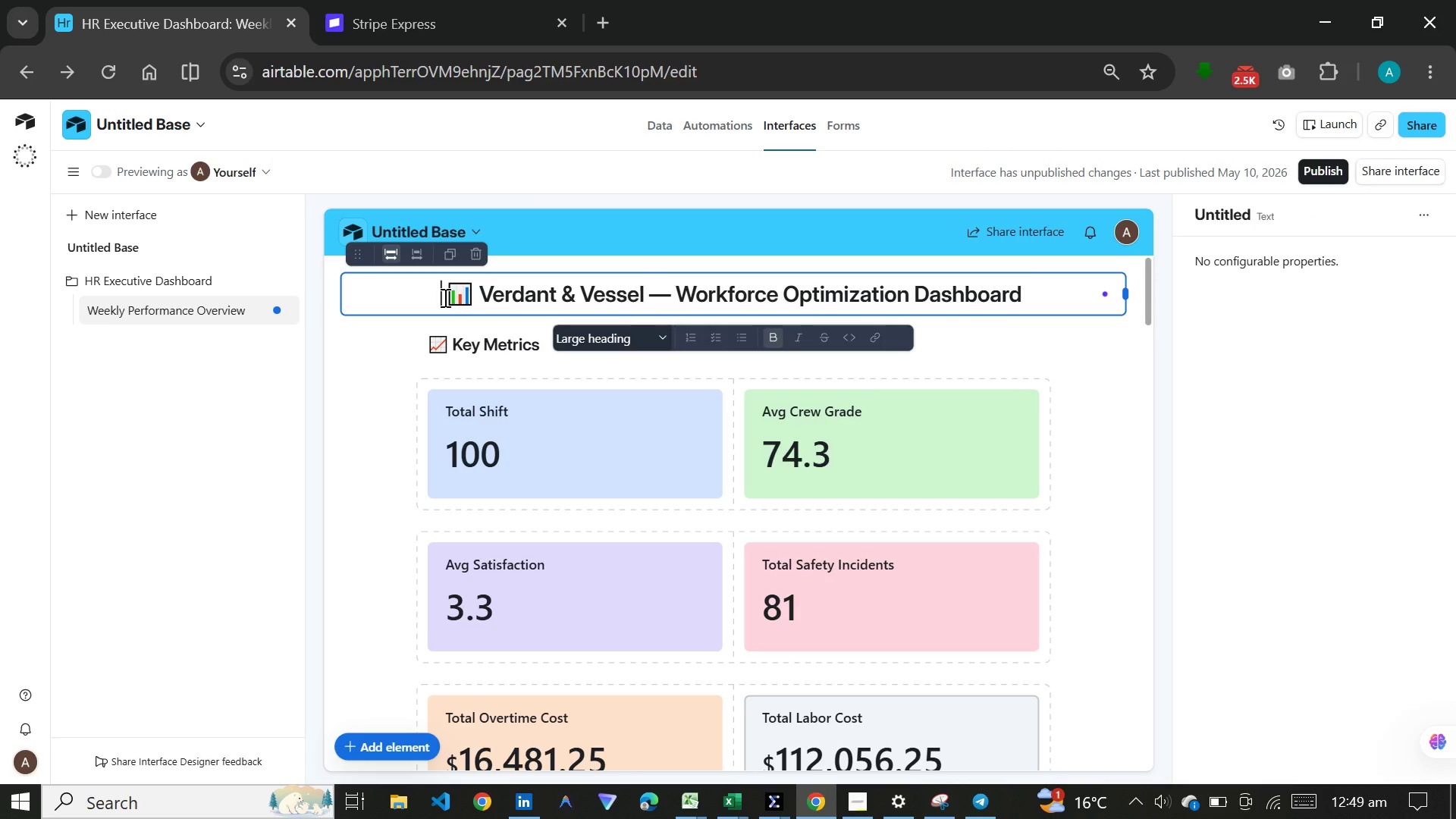 
key(Backspace)
 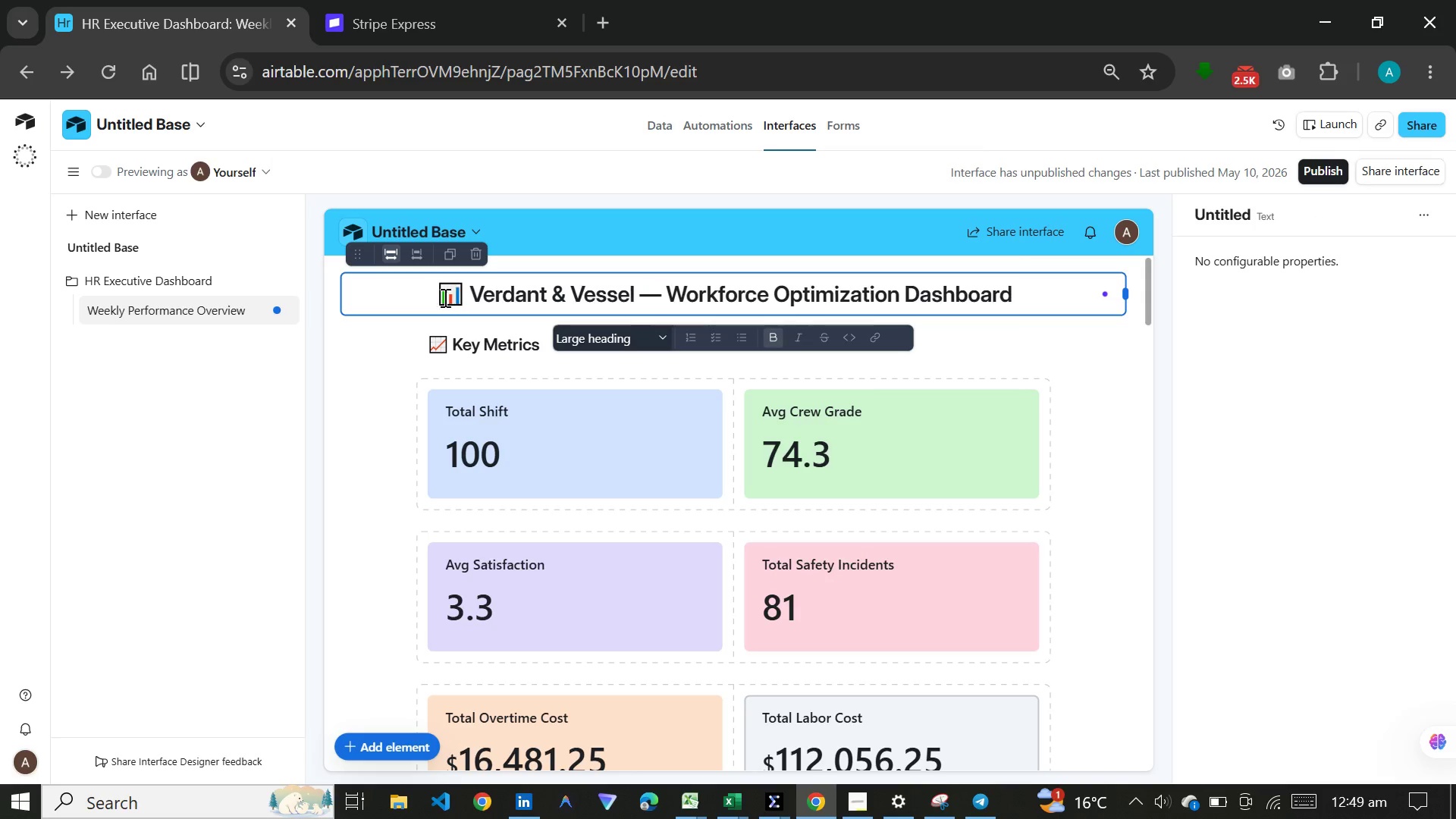 
key(Backspace)
 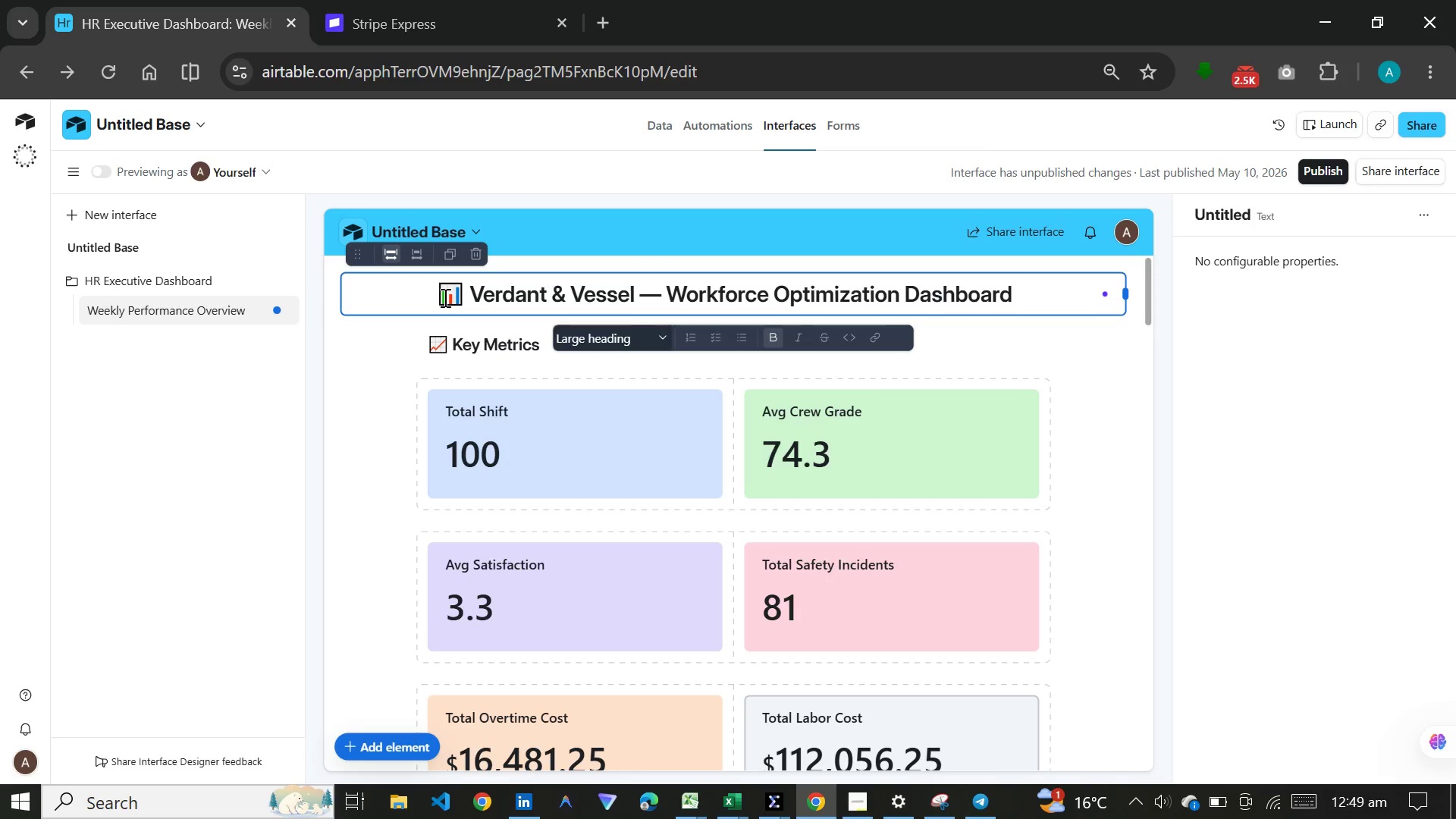 
key(Backspace)
 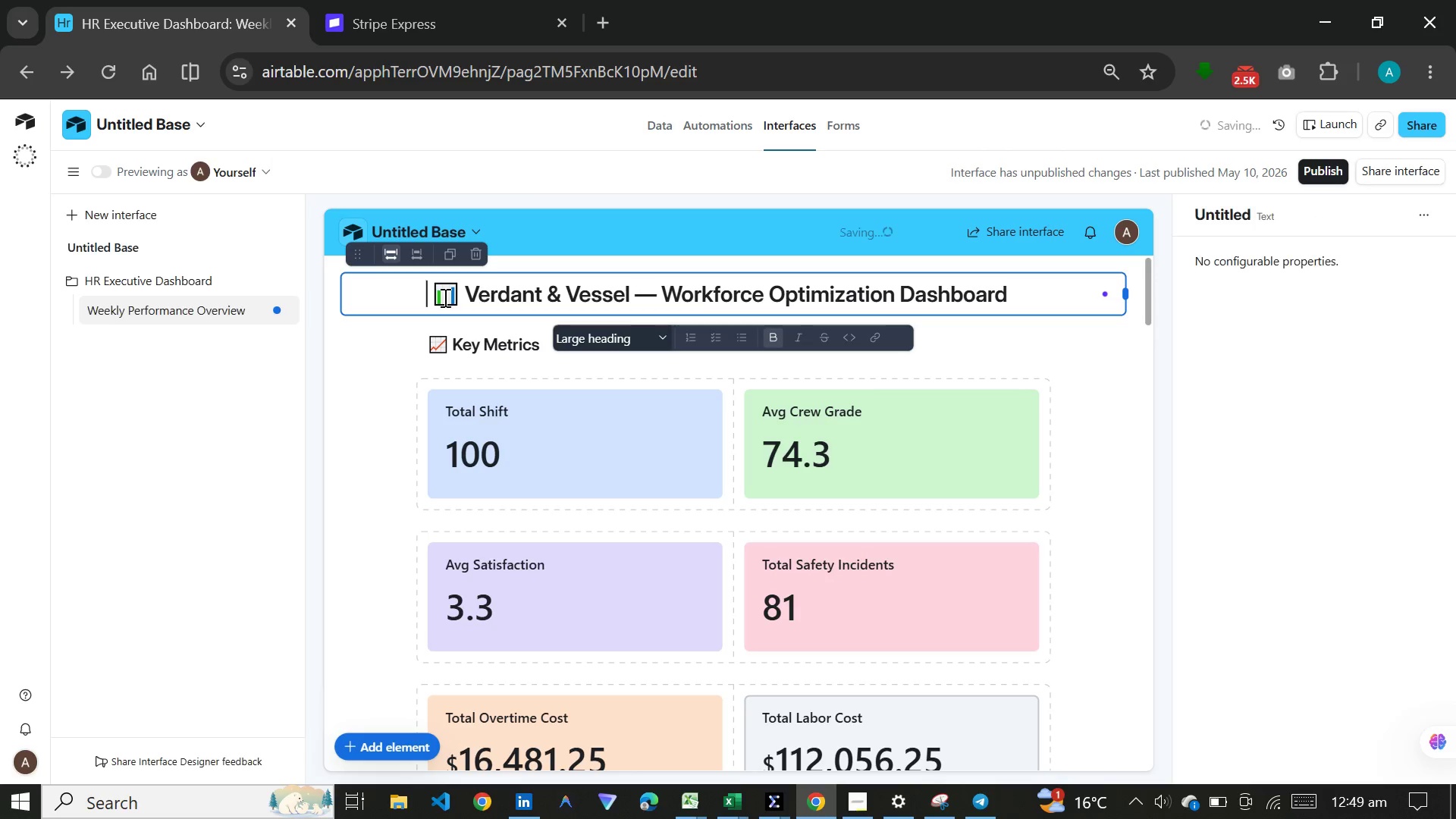 
key(Backspace)
 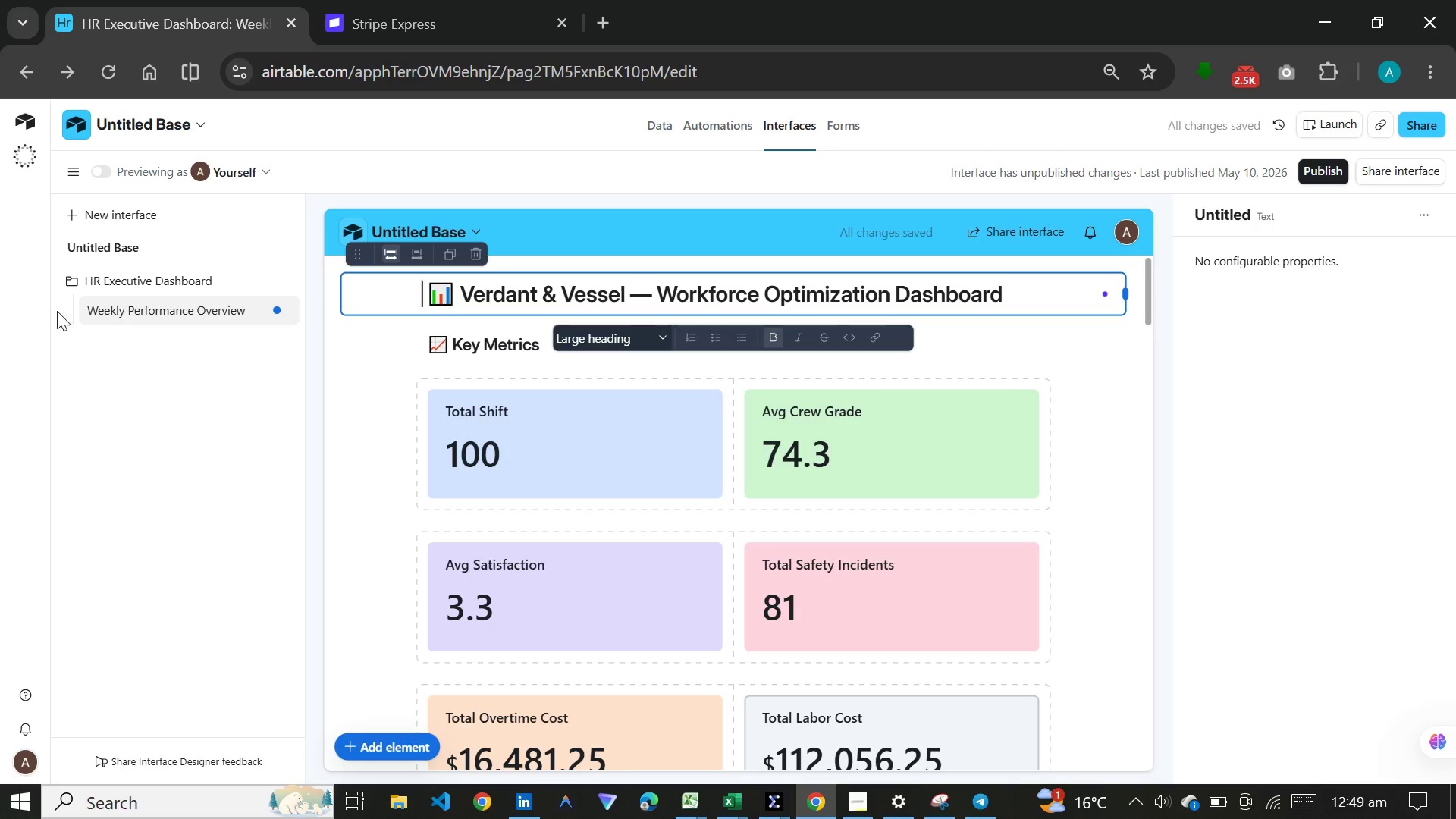 
left_click([717, 127])
 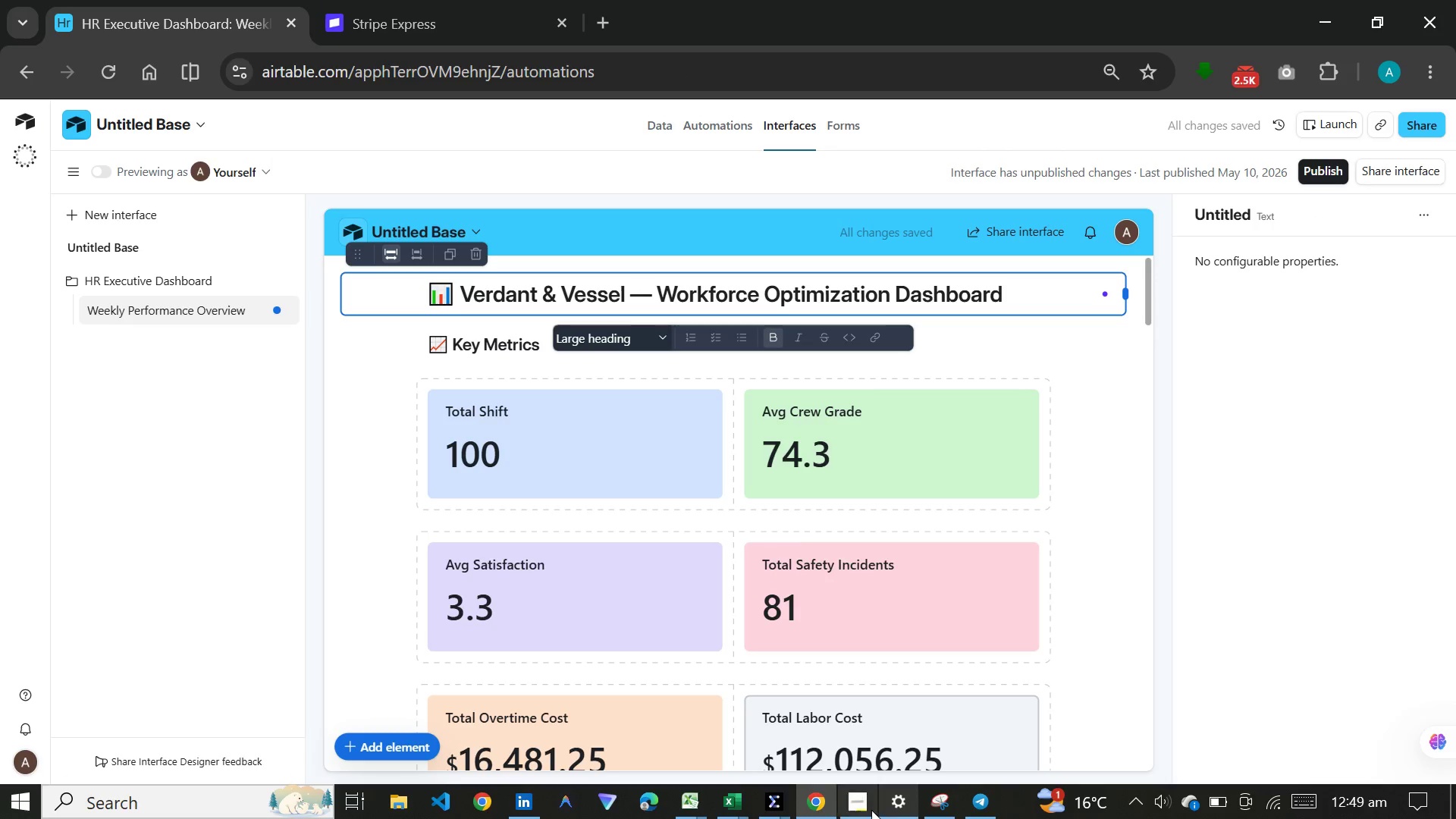 
left_click([870, 810])
 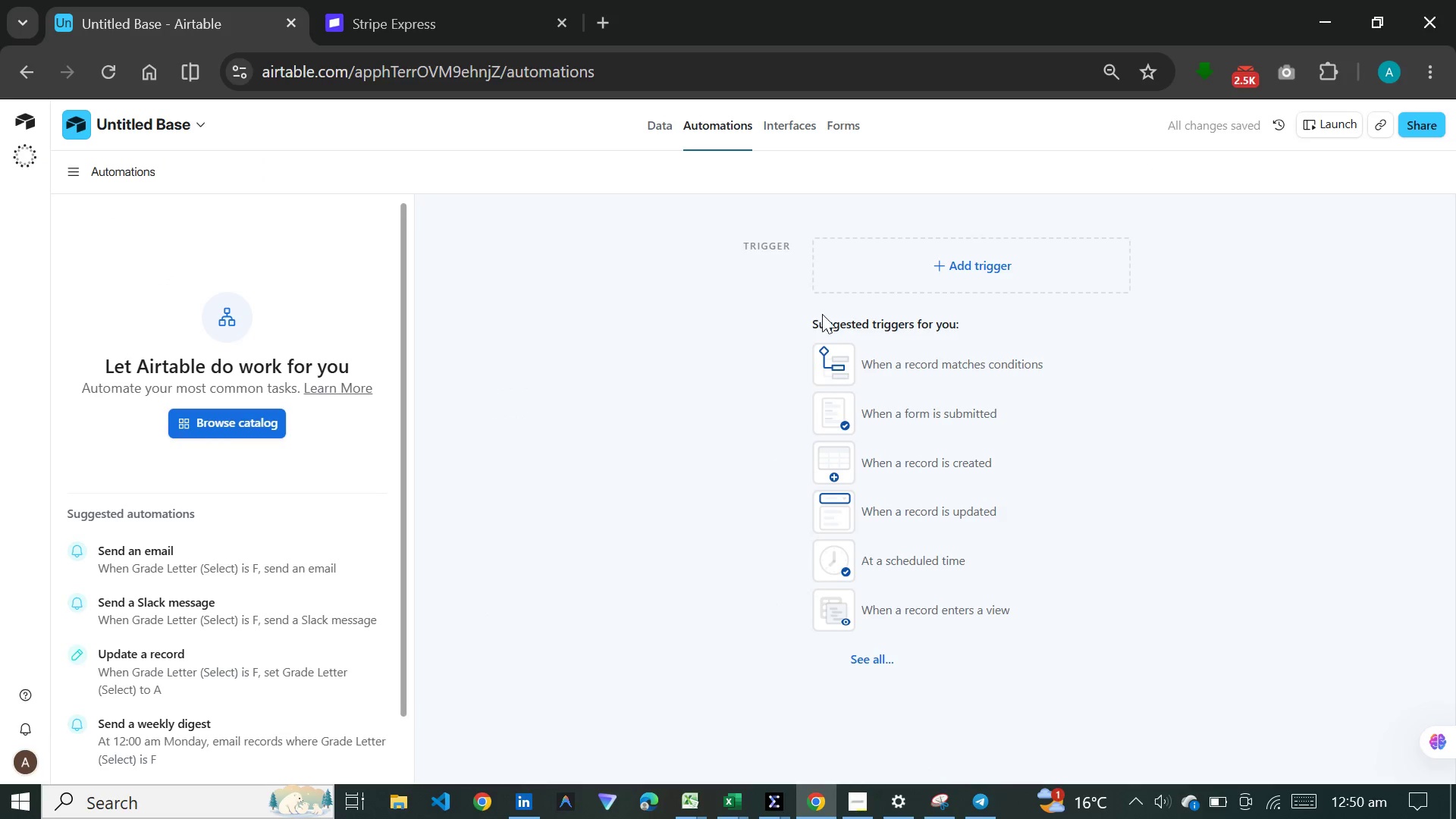 
wait(8.14)
 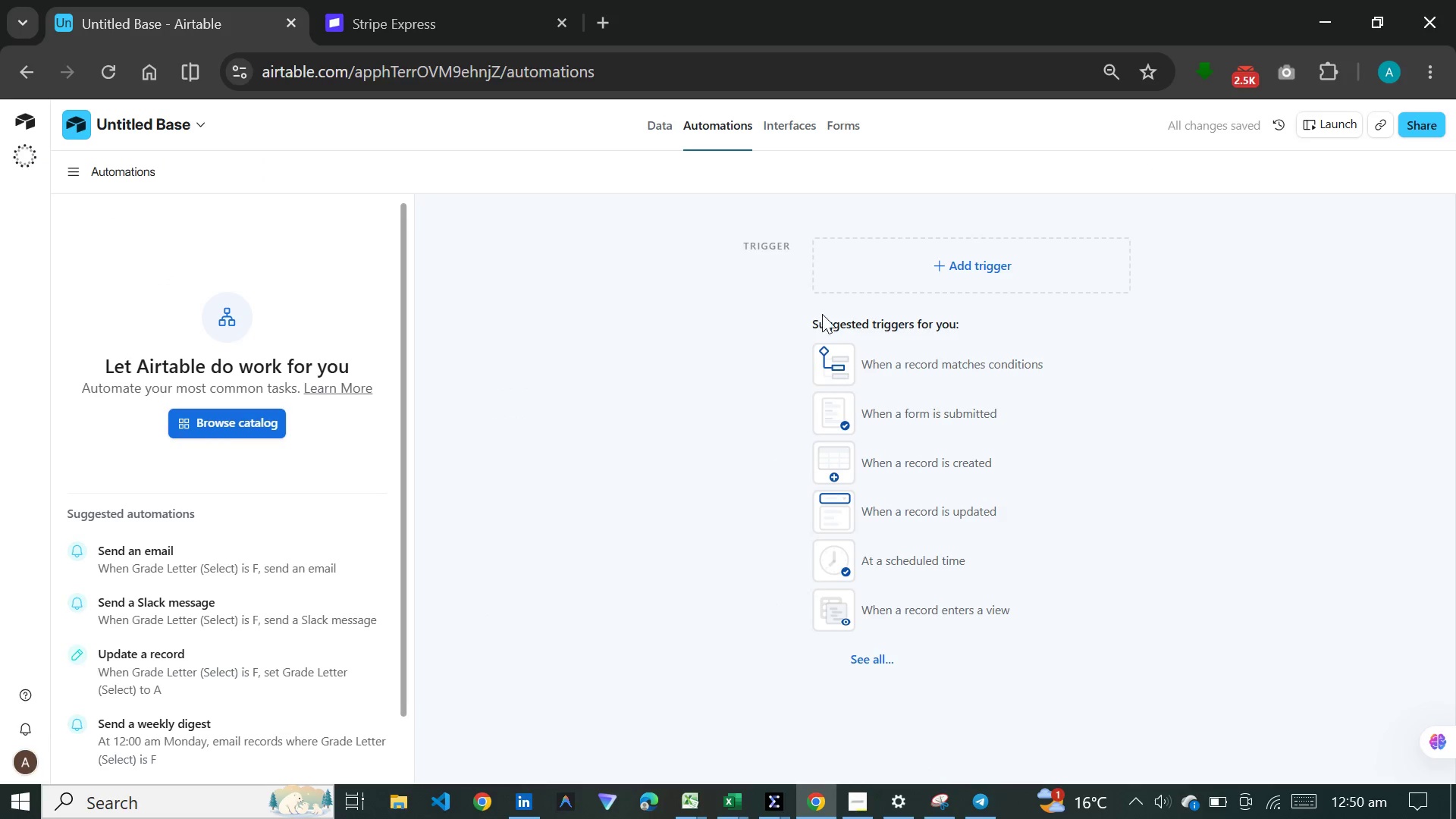 
left_click([866, 278])
 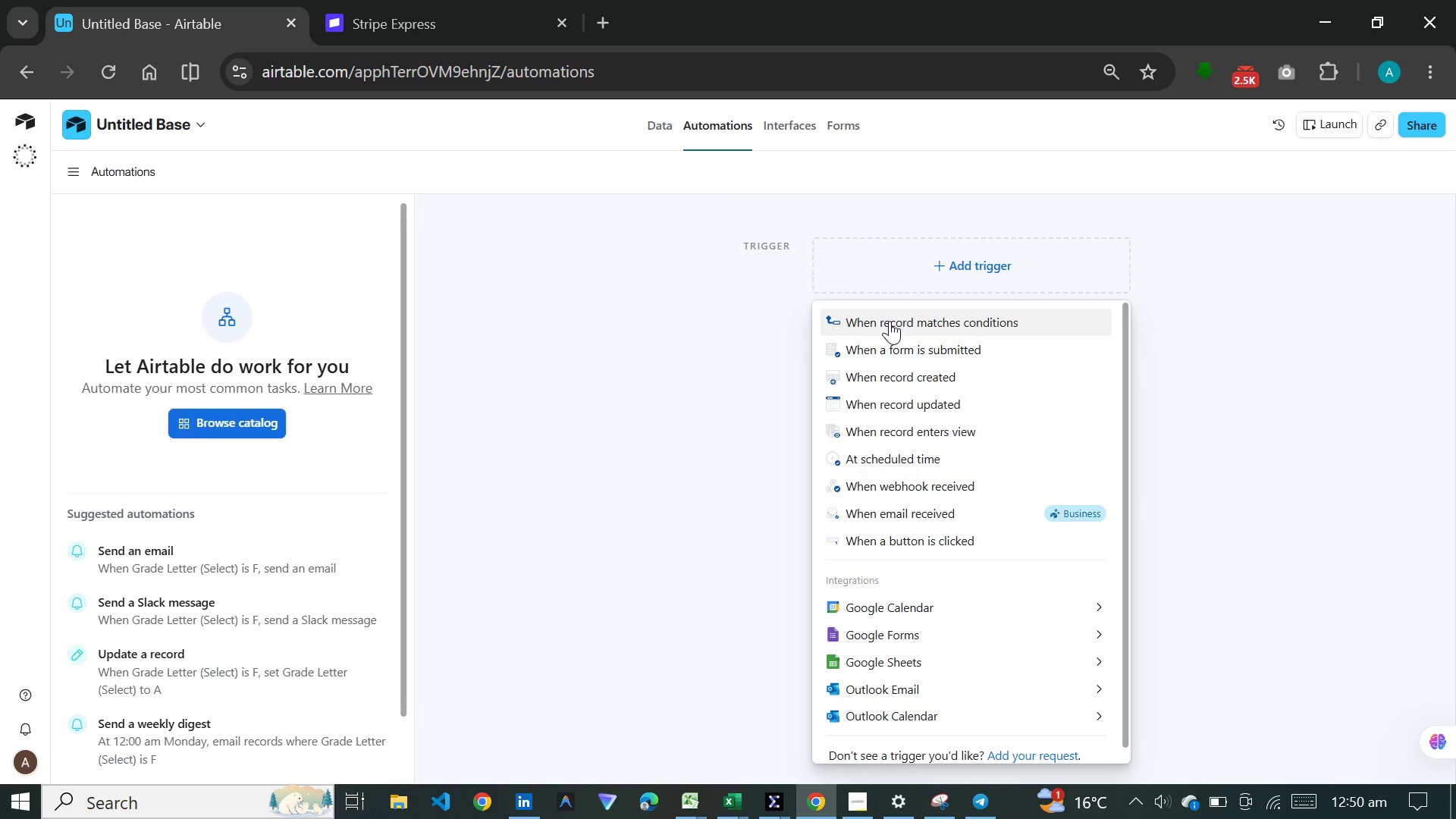 
wait(12.22)
 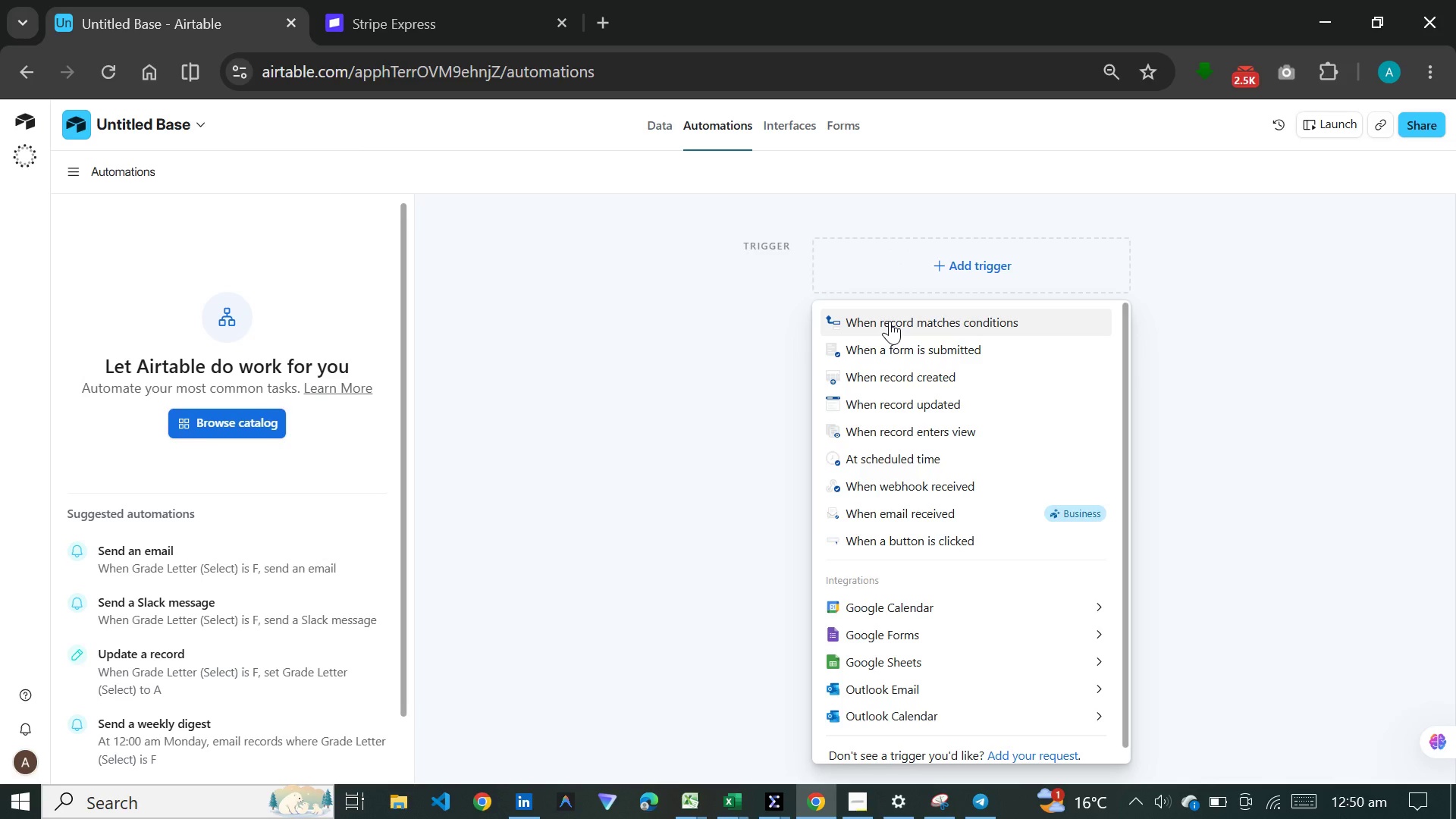 
left_click([890, 321])
 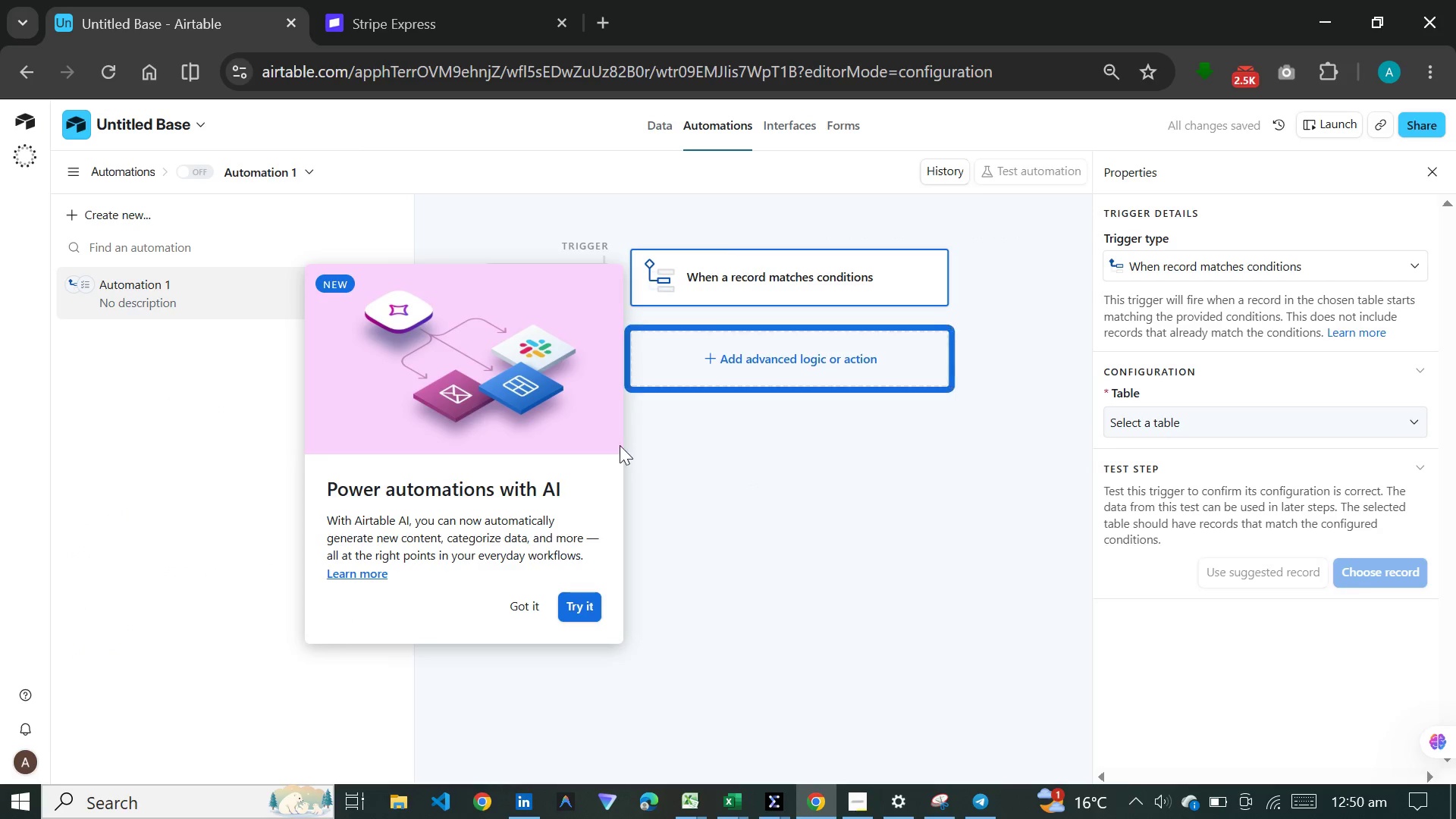 
left_click([515, 617])
 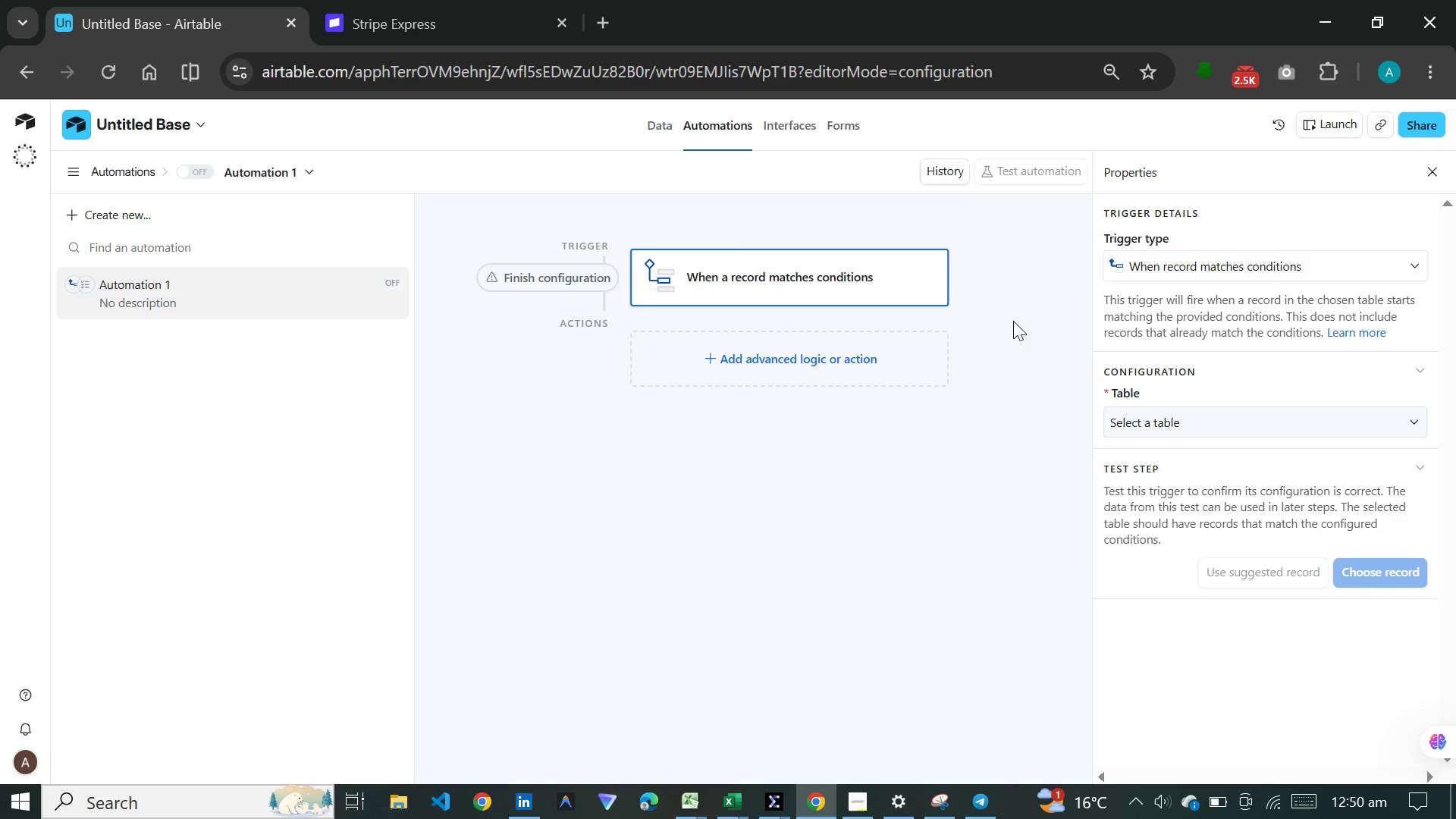 
wait(5.41)
 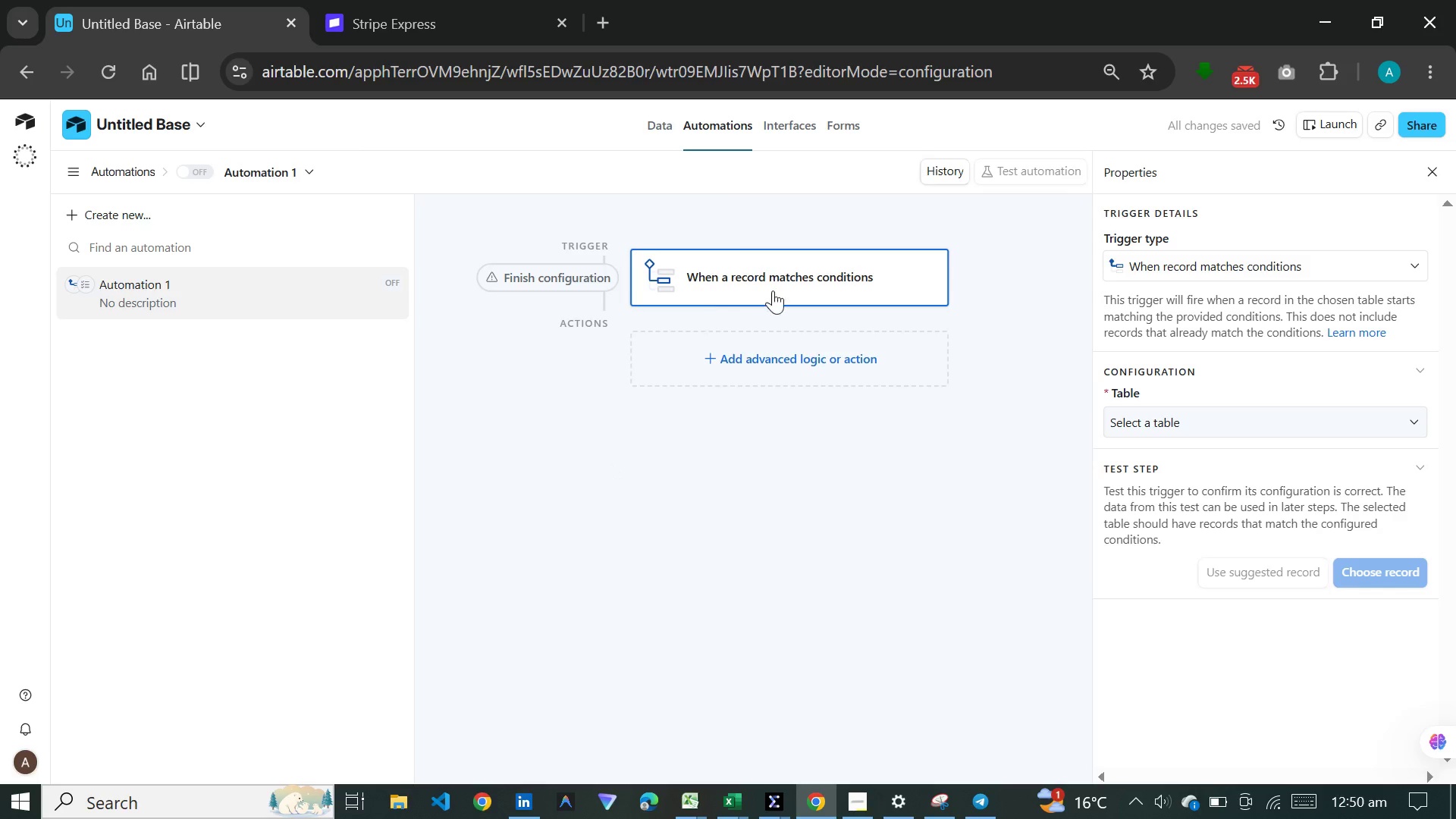 
left_click([1205, 417])
 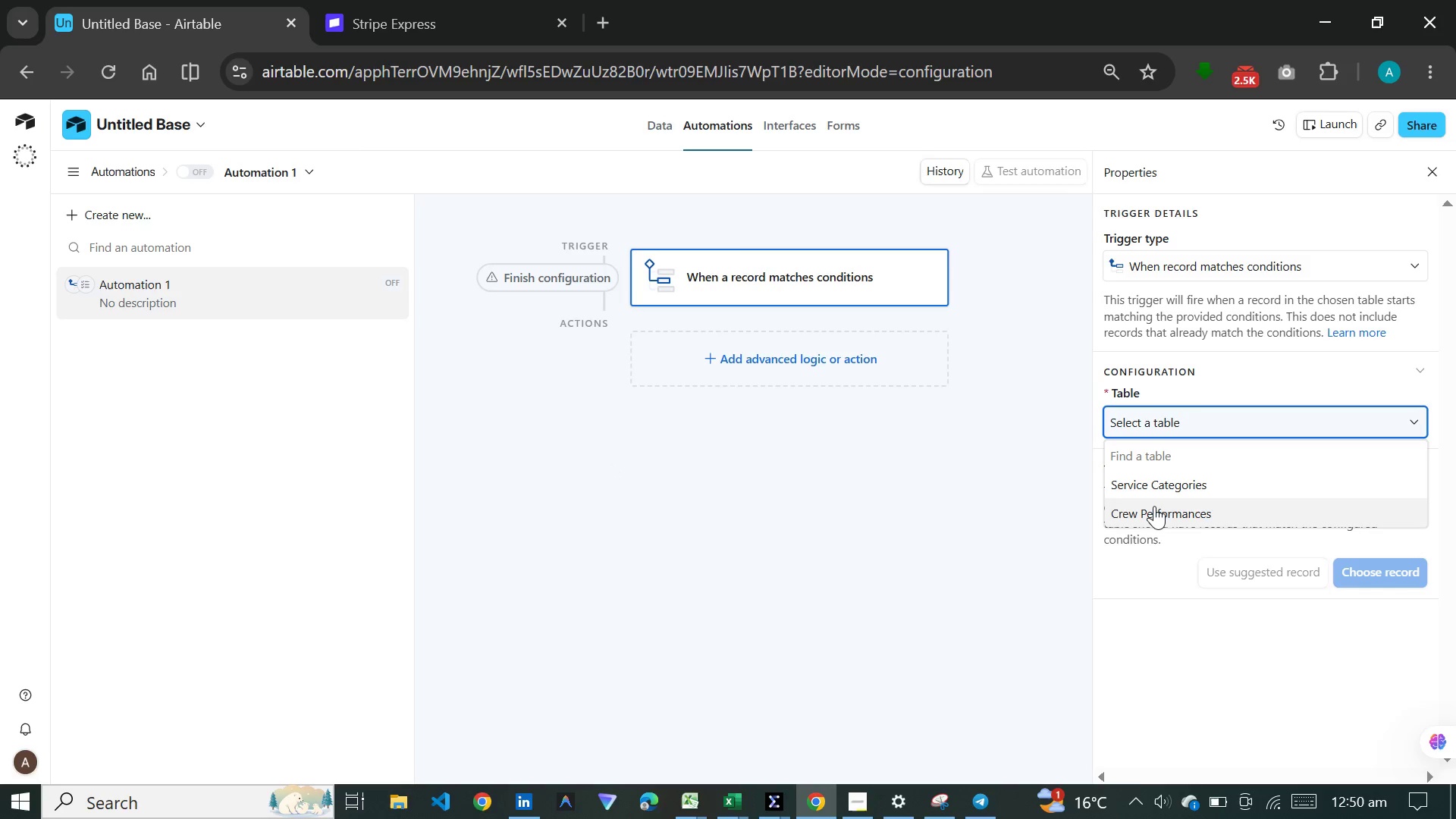 
left_click([1154, 506])
 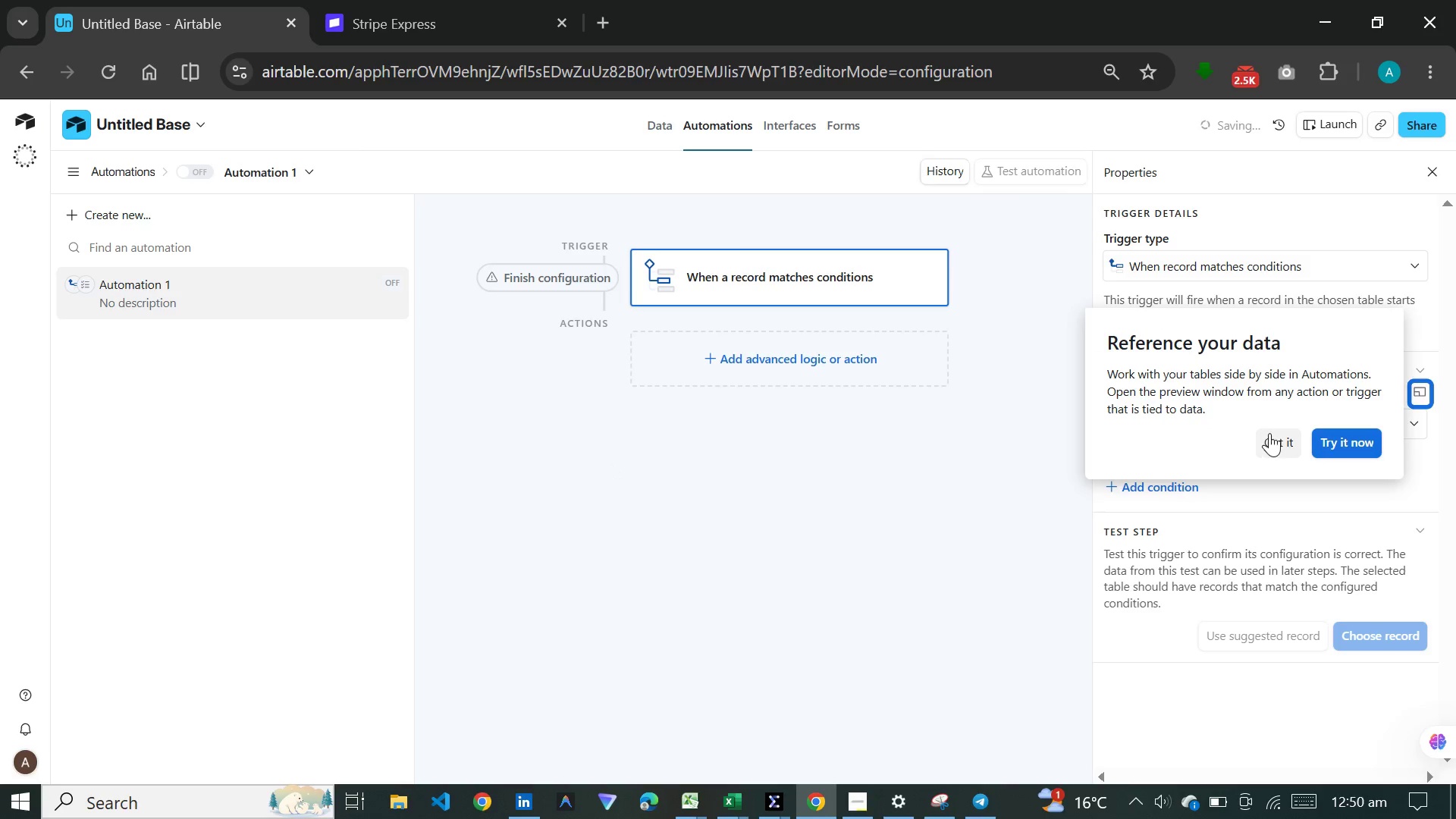 
left_click([1272, 435])
 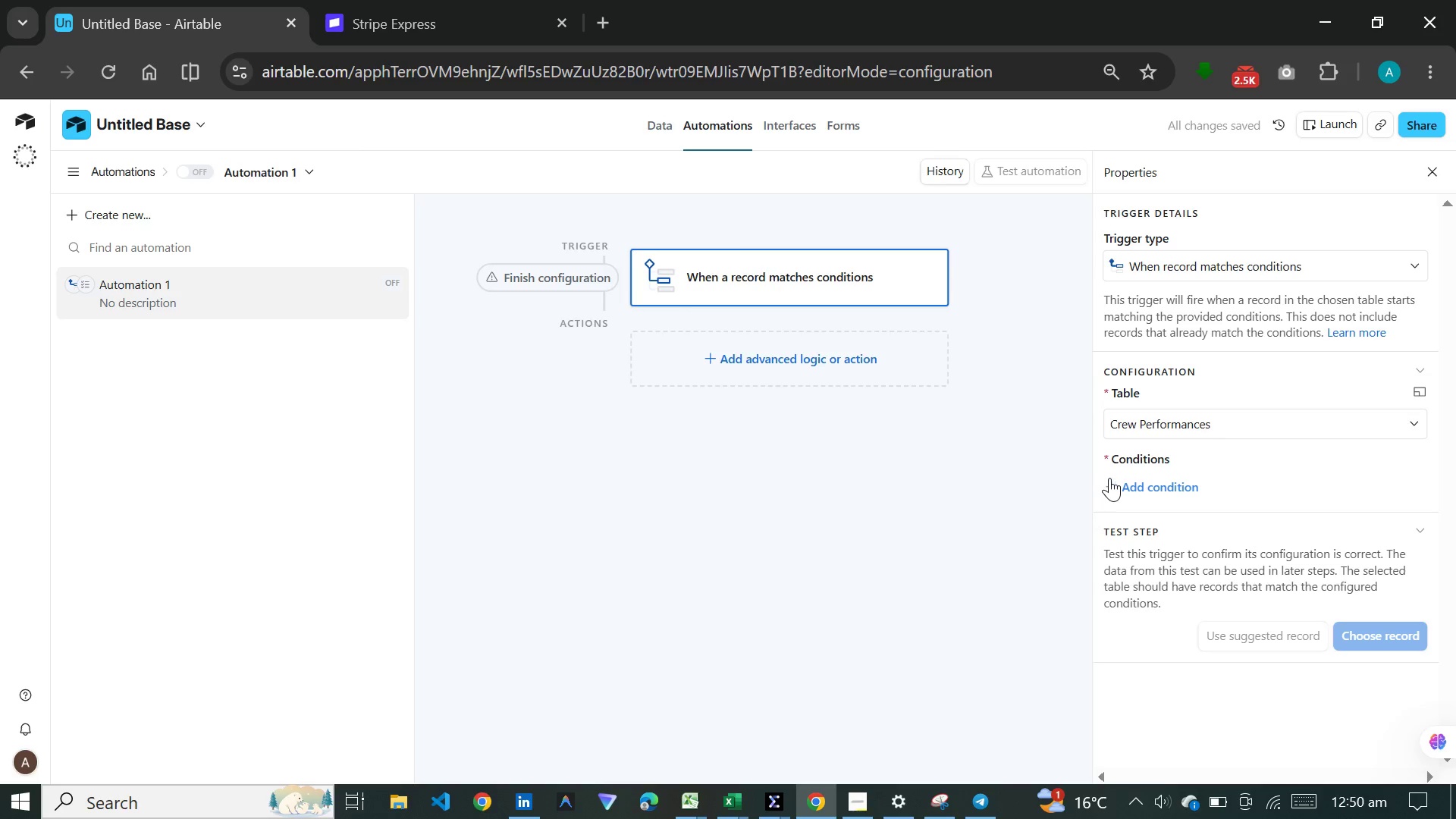 
left_click([1116, 478])
 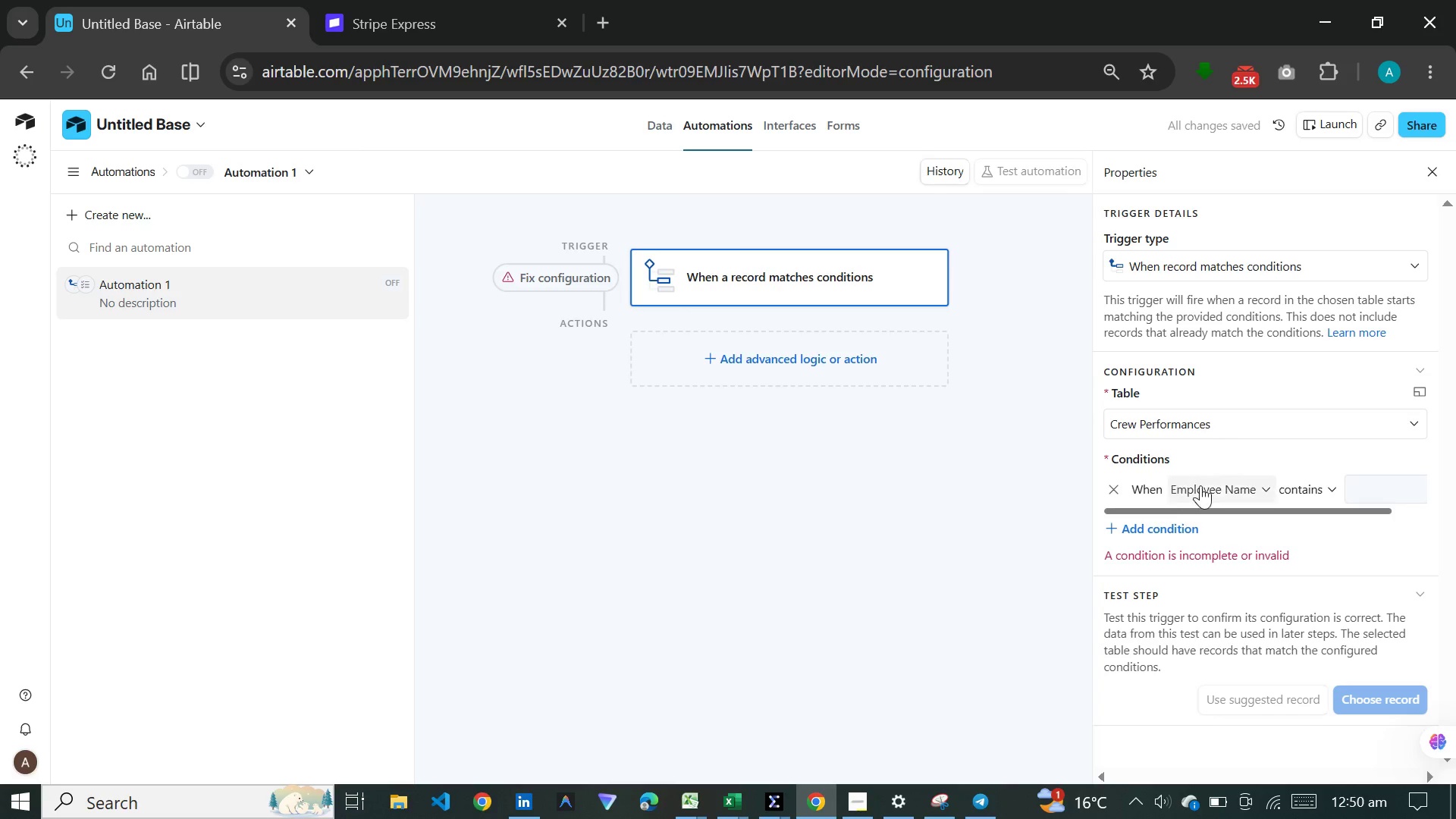 
left_click([1250, 485])
 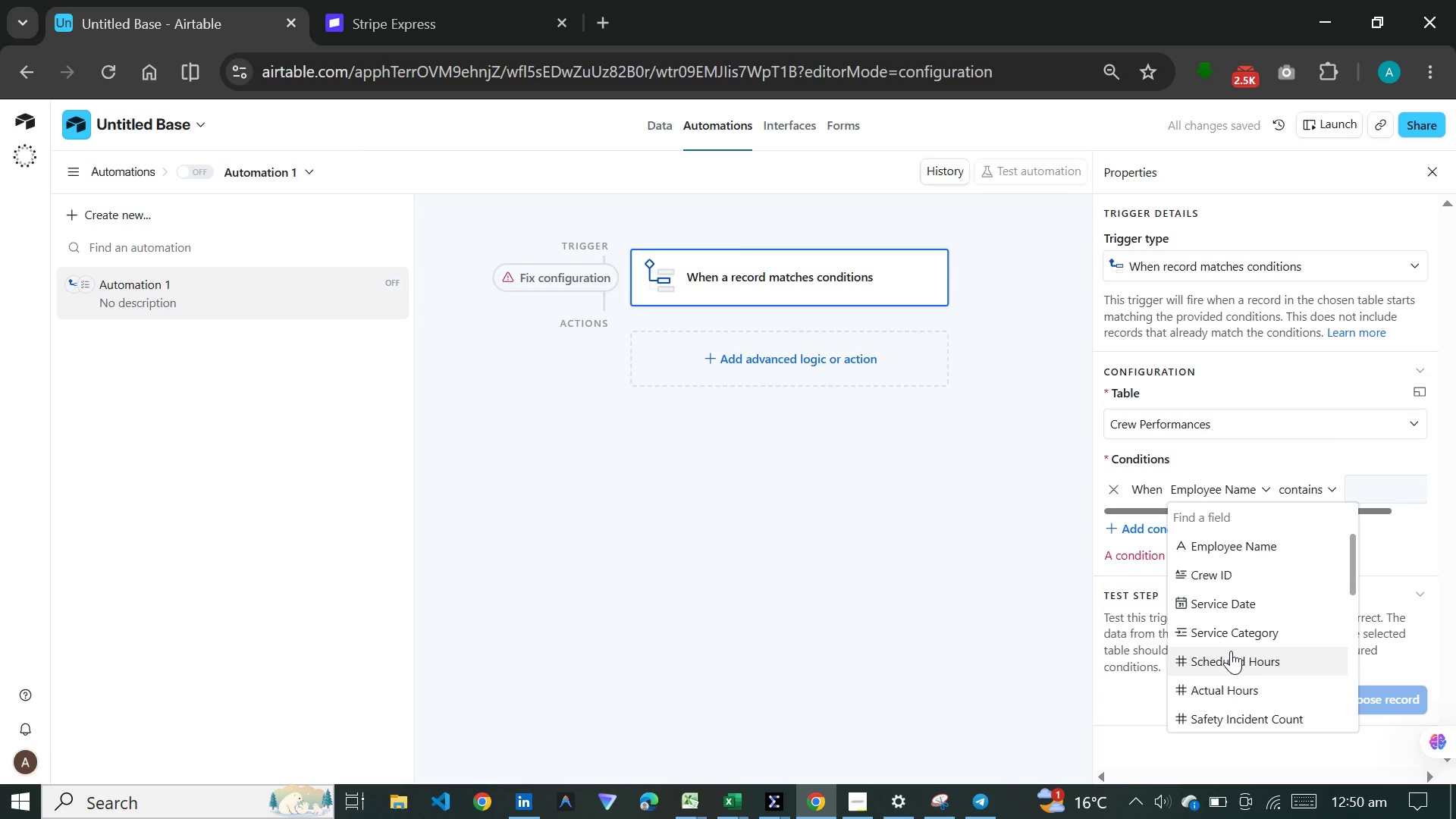 
scroll: coordinate [1233, 629], scroll_direction: down, amount: 13.0
 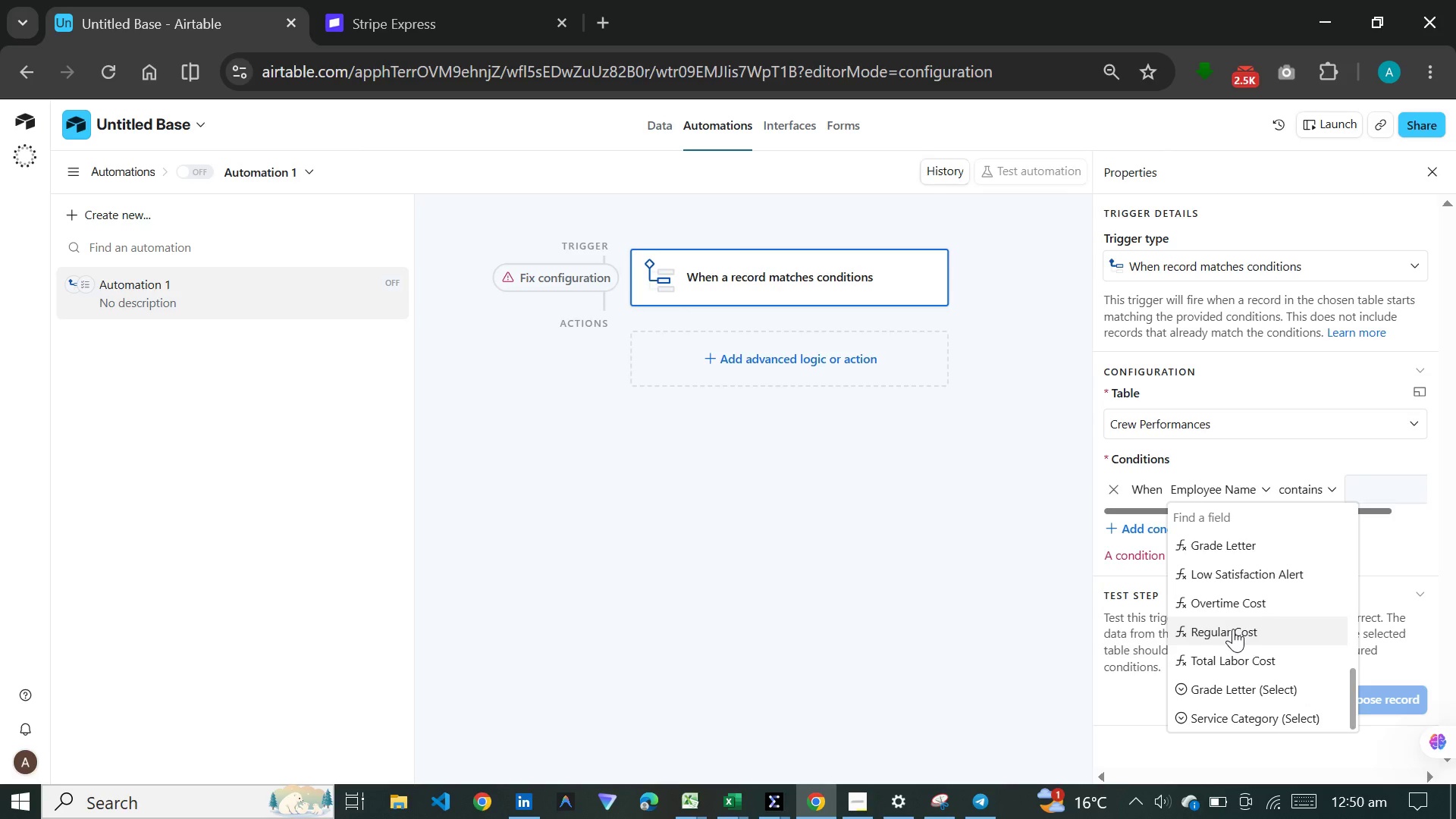 
scroll: coordinate [1235, 605], scroll_direction: up, amount: 4.0
 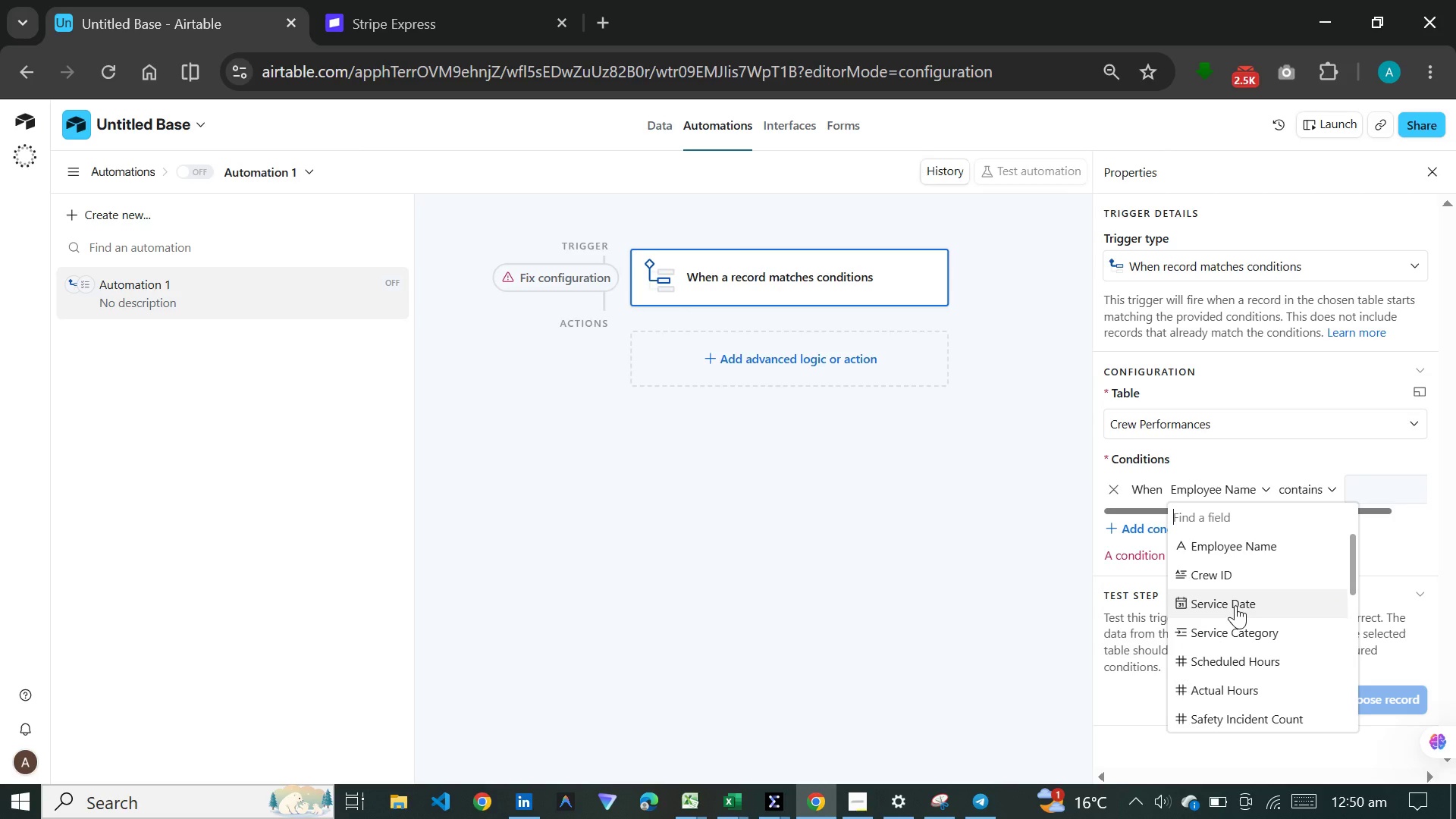 
scroll: coordinate [1235, 605], scroll_direction: down, amount: 1.0
 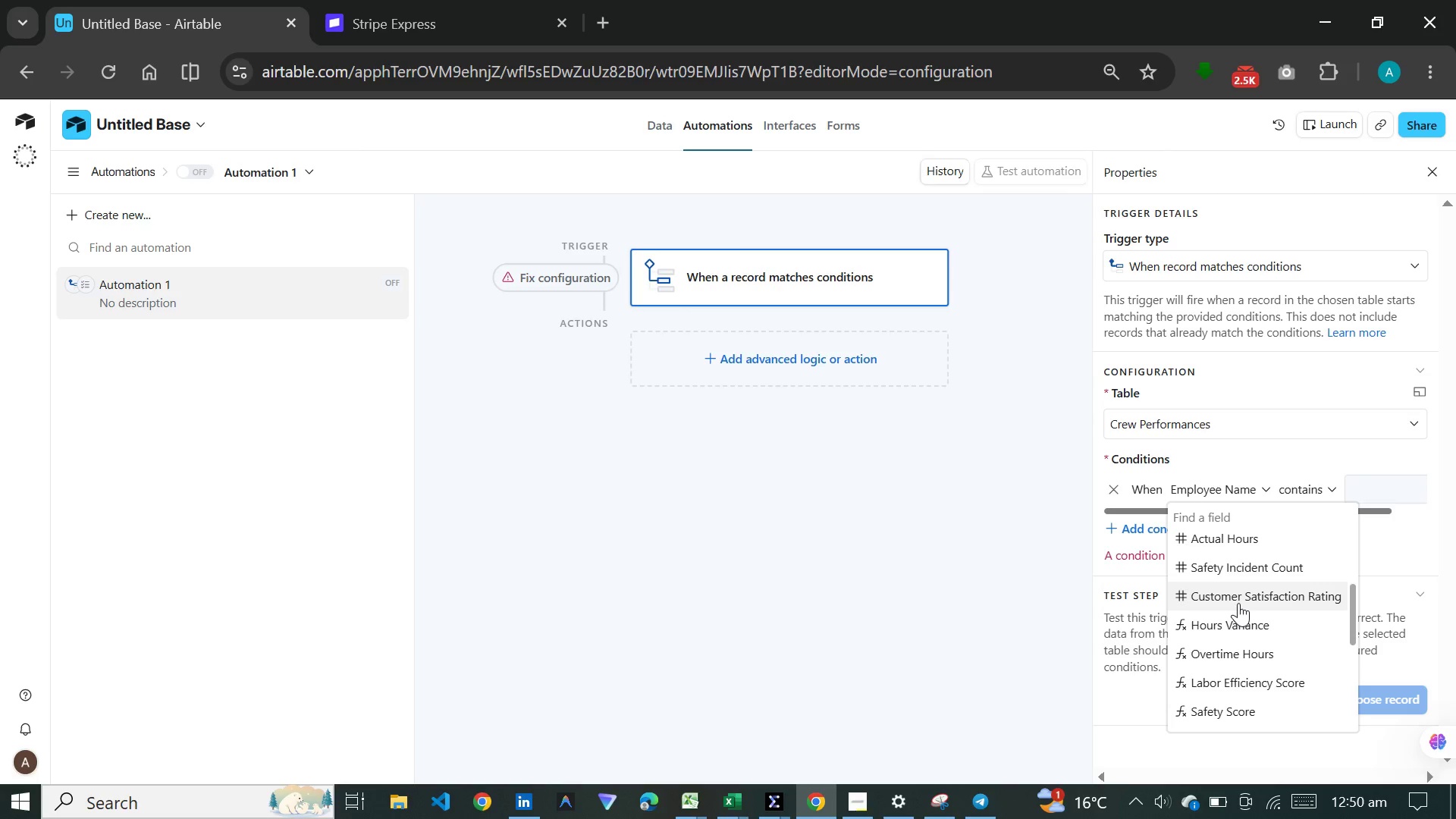 
left_click([1238, 603])
 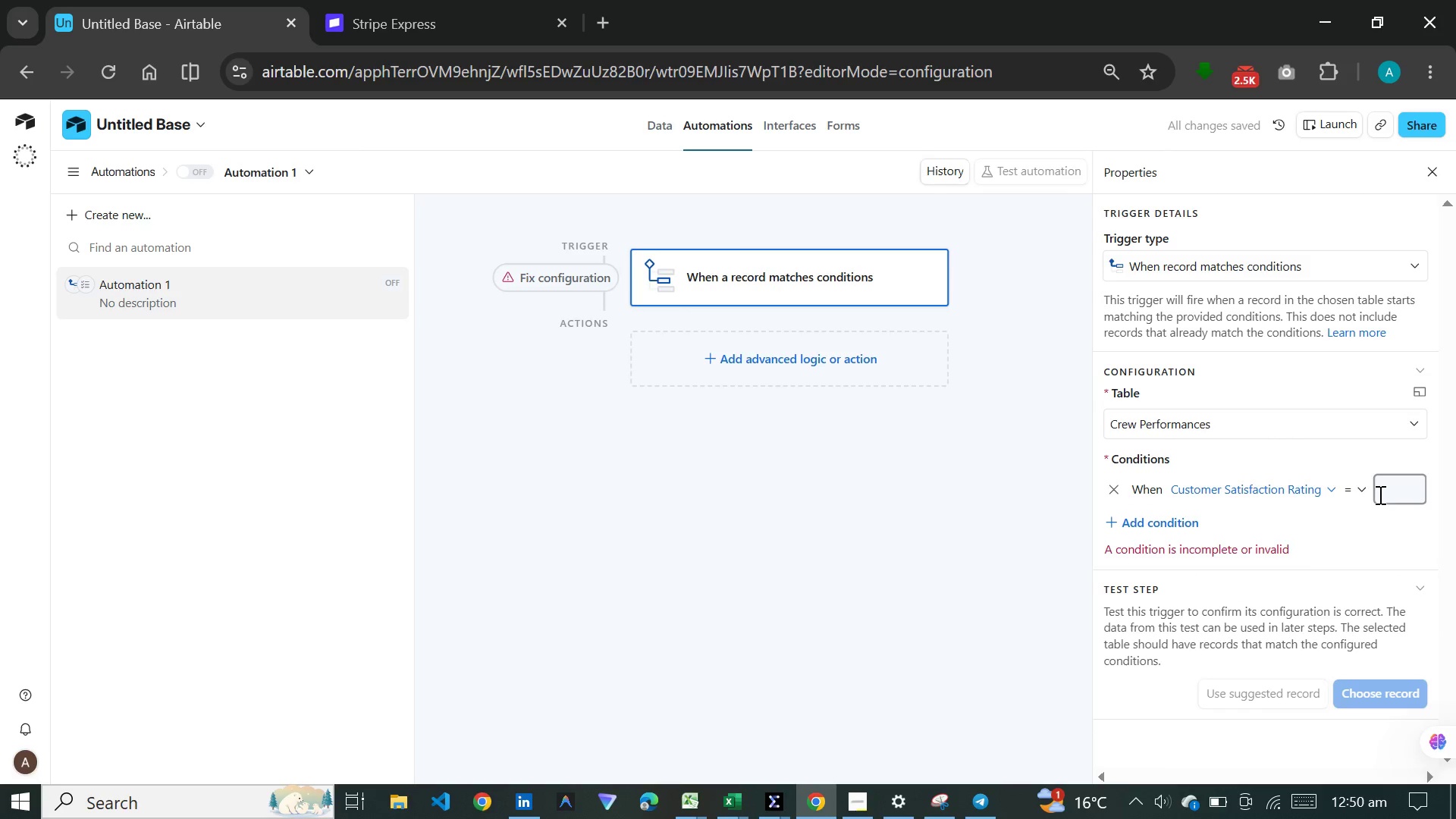 
left_click([1361, 489])
 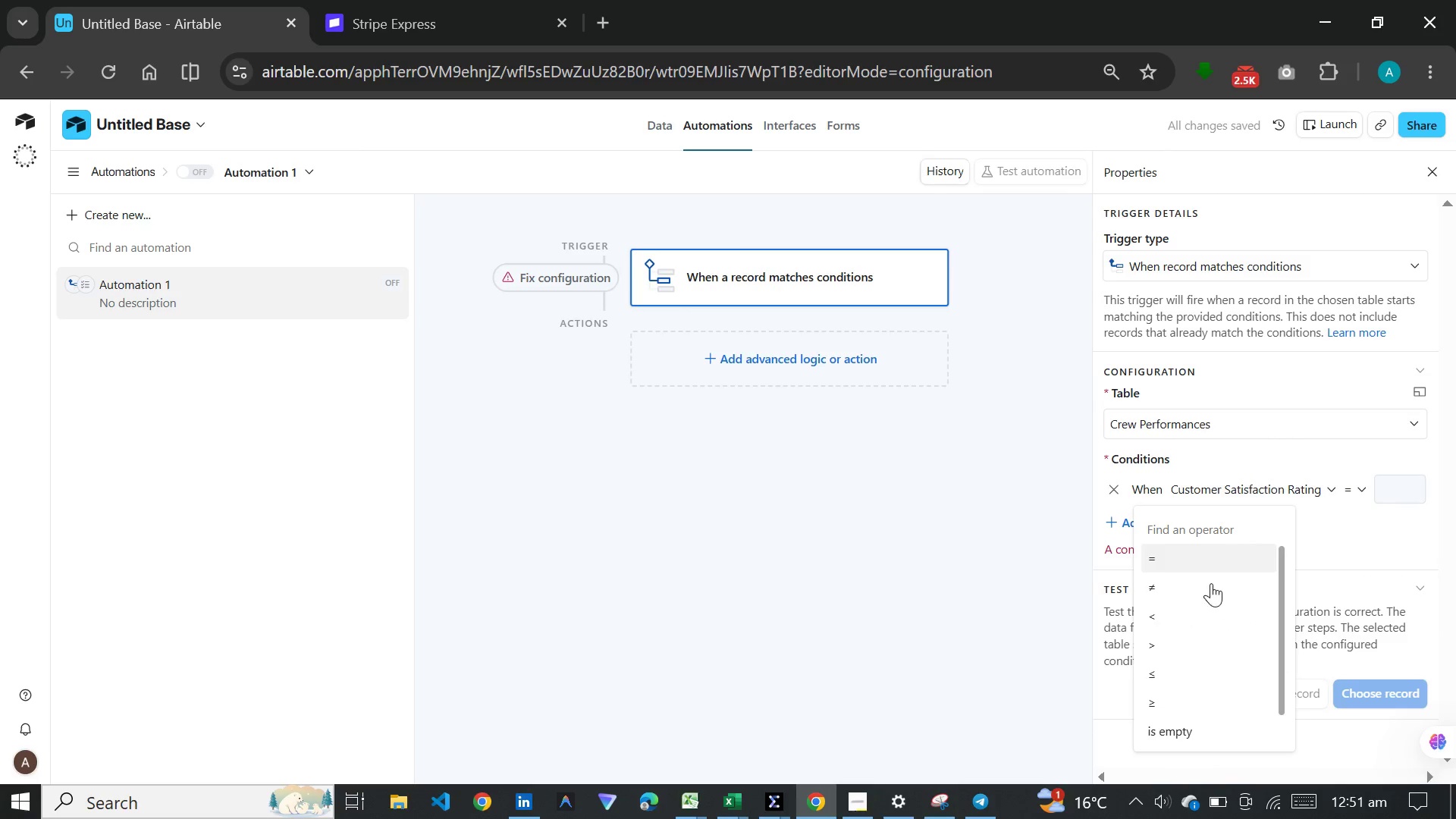 
left_click([1193, 613])
 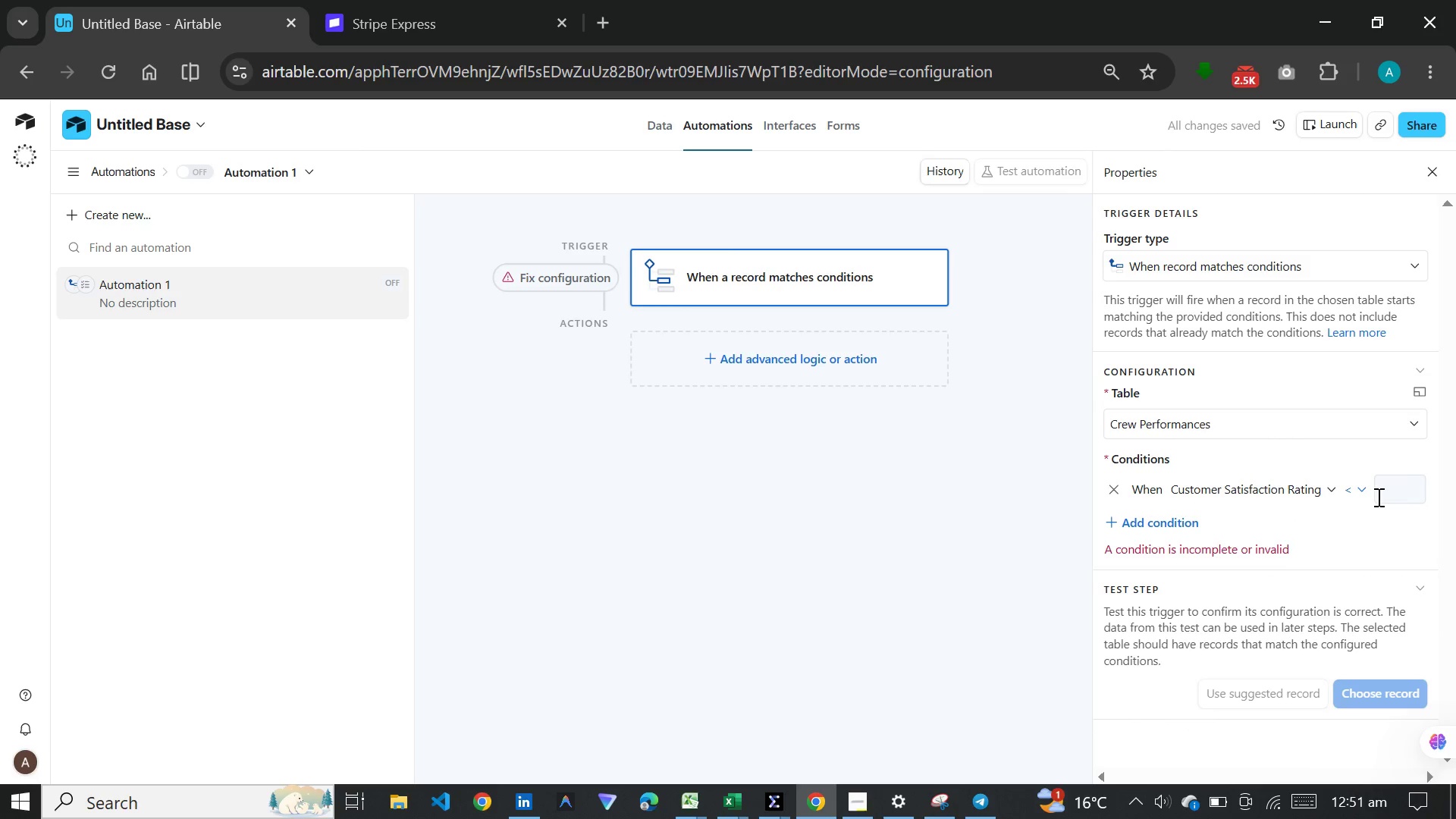 
left_click([1390, 494])
 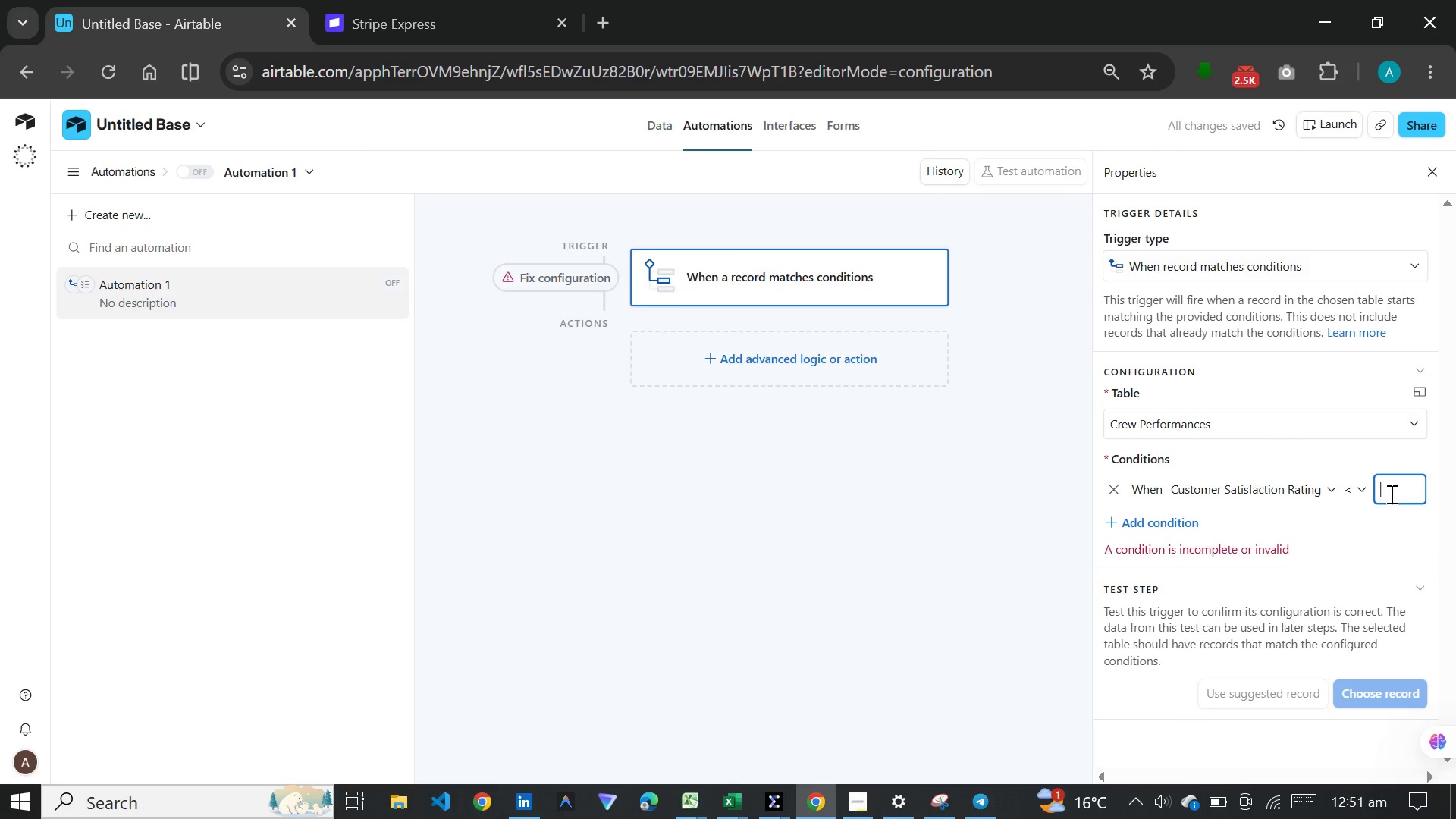 
key(3)
 